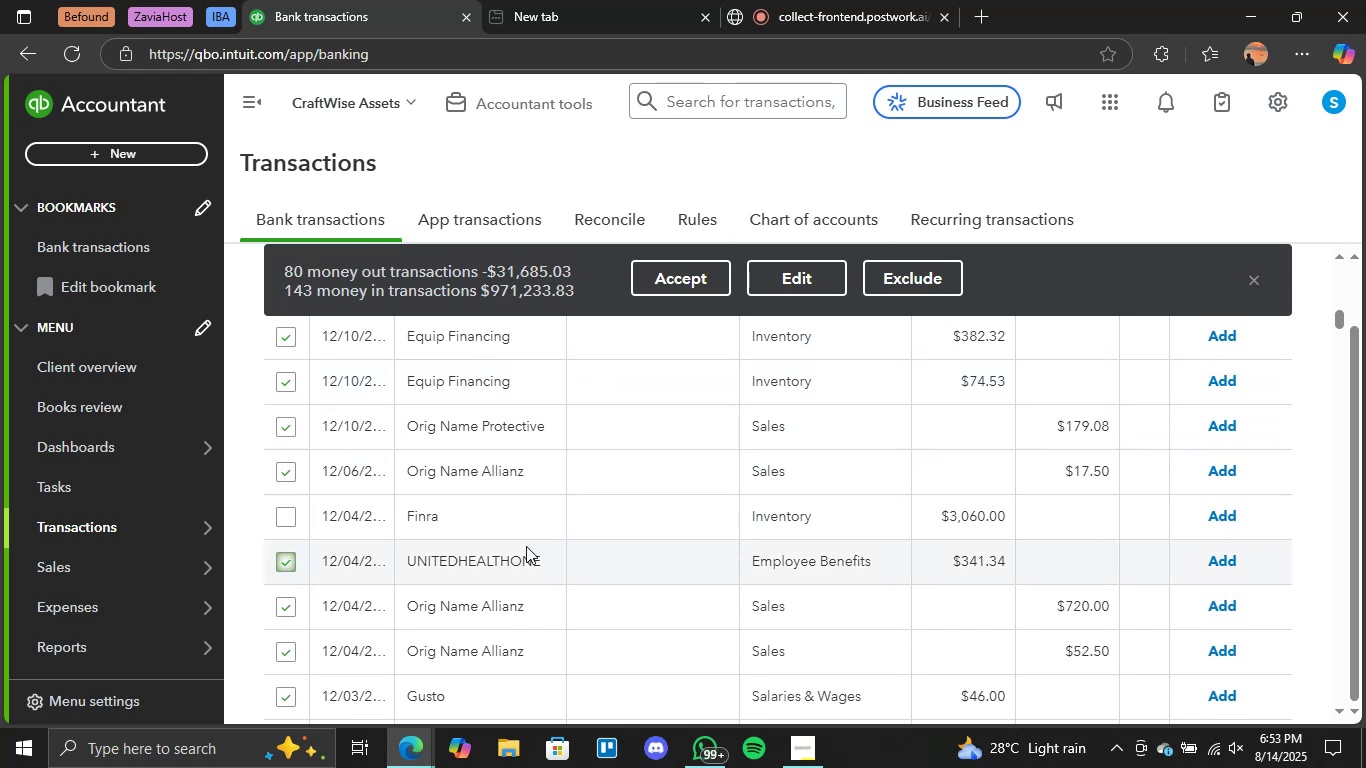 
scroll: coordinate [655, 520], scroll_direction: down, amount: 3.0
 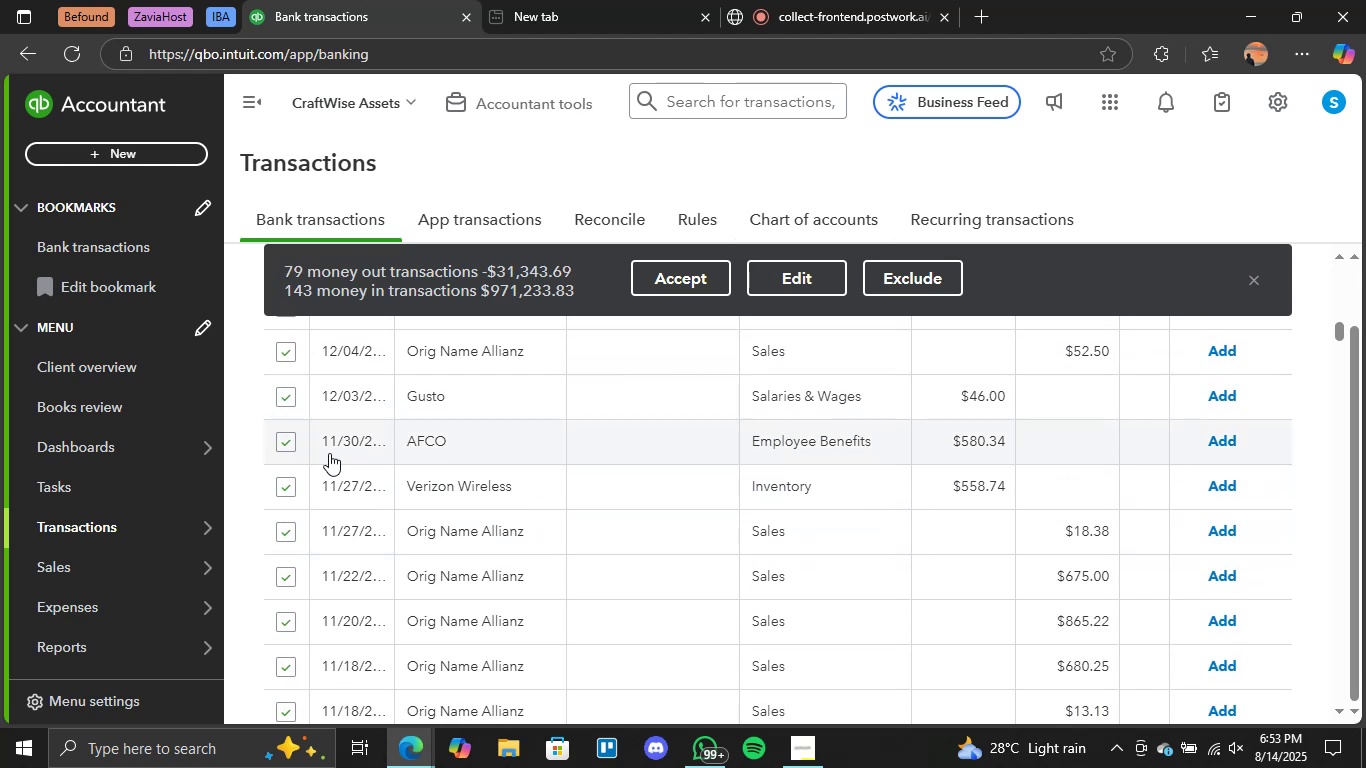 
left_click([290, 441])
 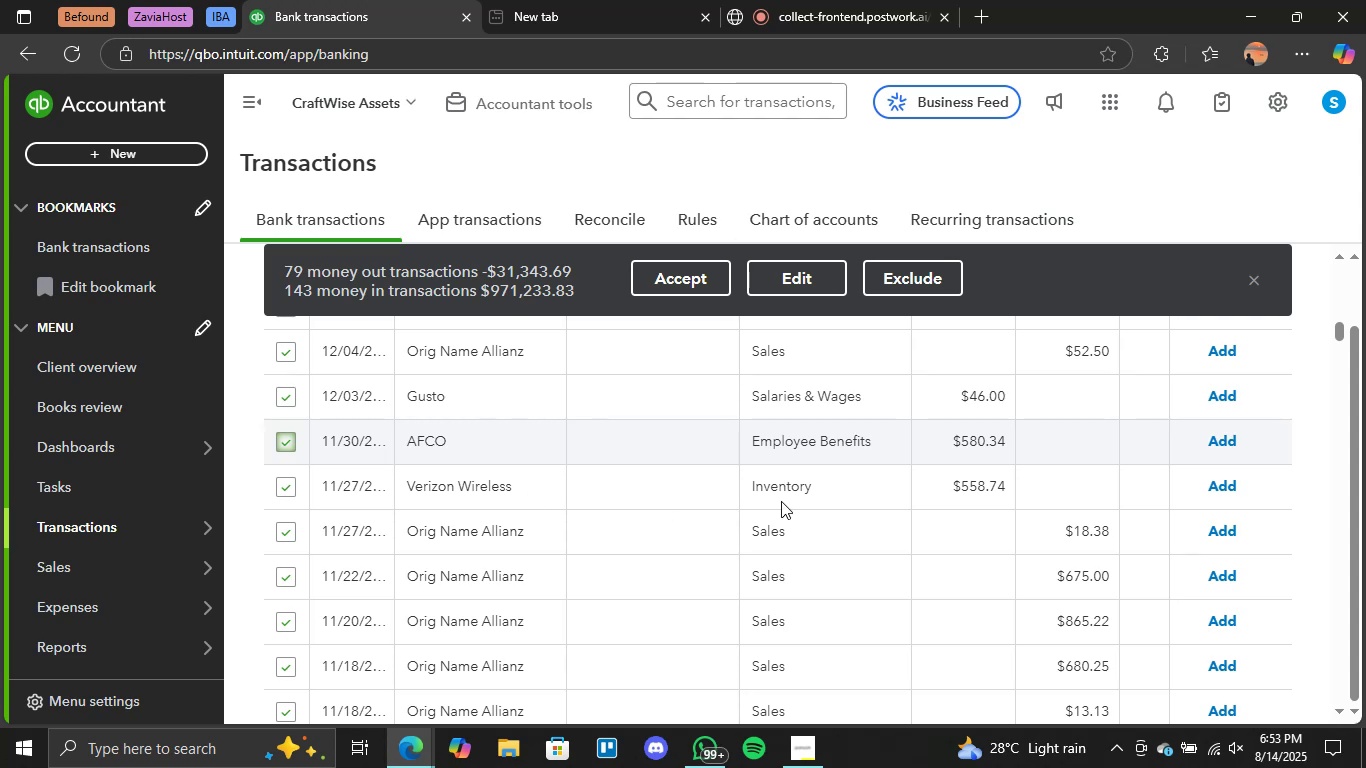 
scroll: coordinate [1081, 442], scroll_direction: down, amount: 3.0
 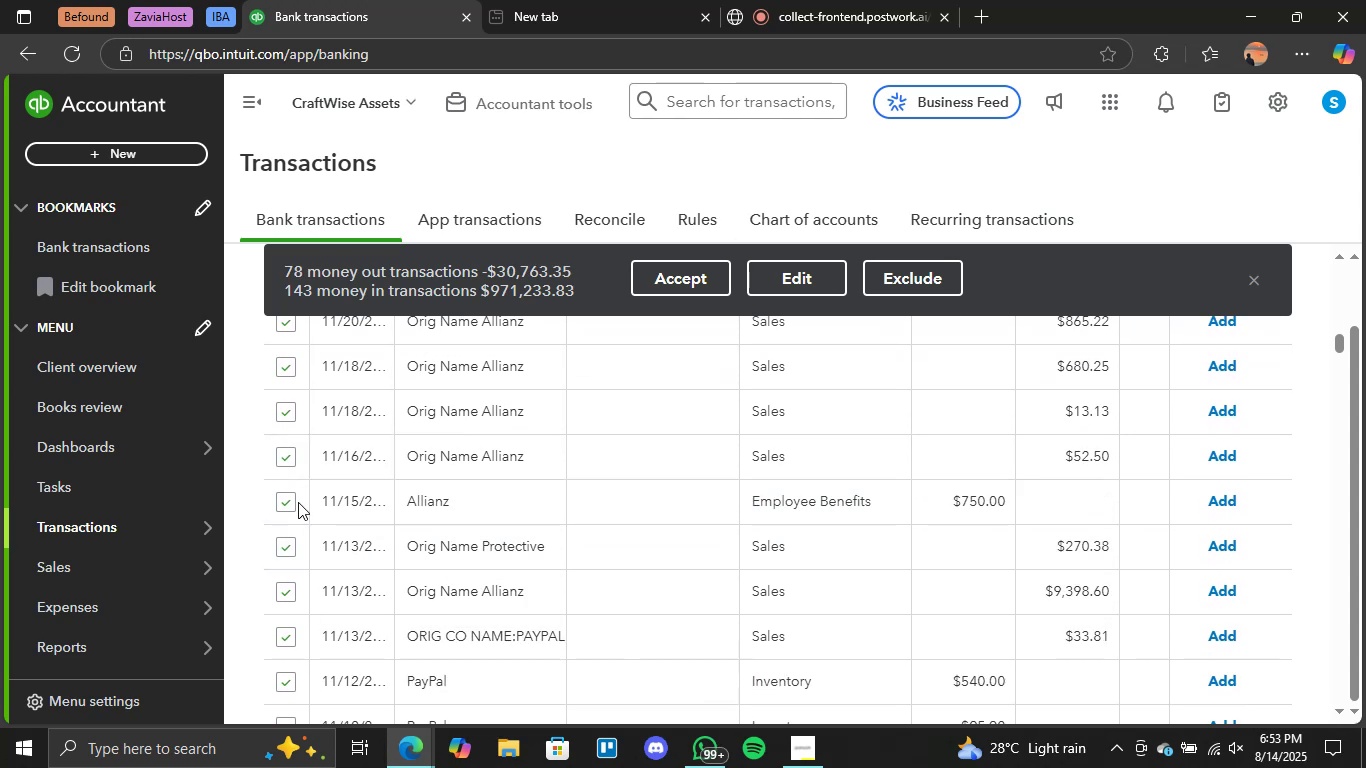 
left_click([295, 502])
 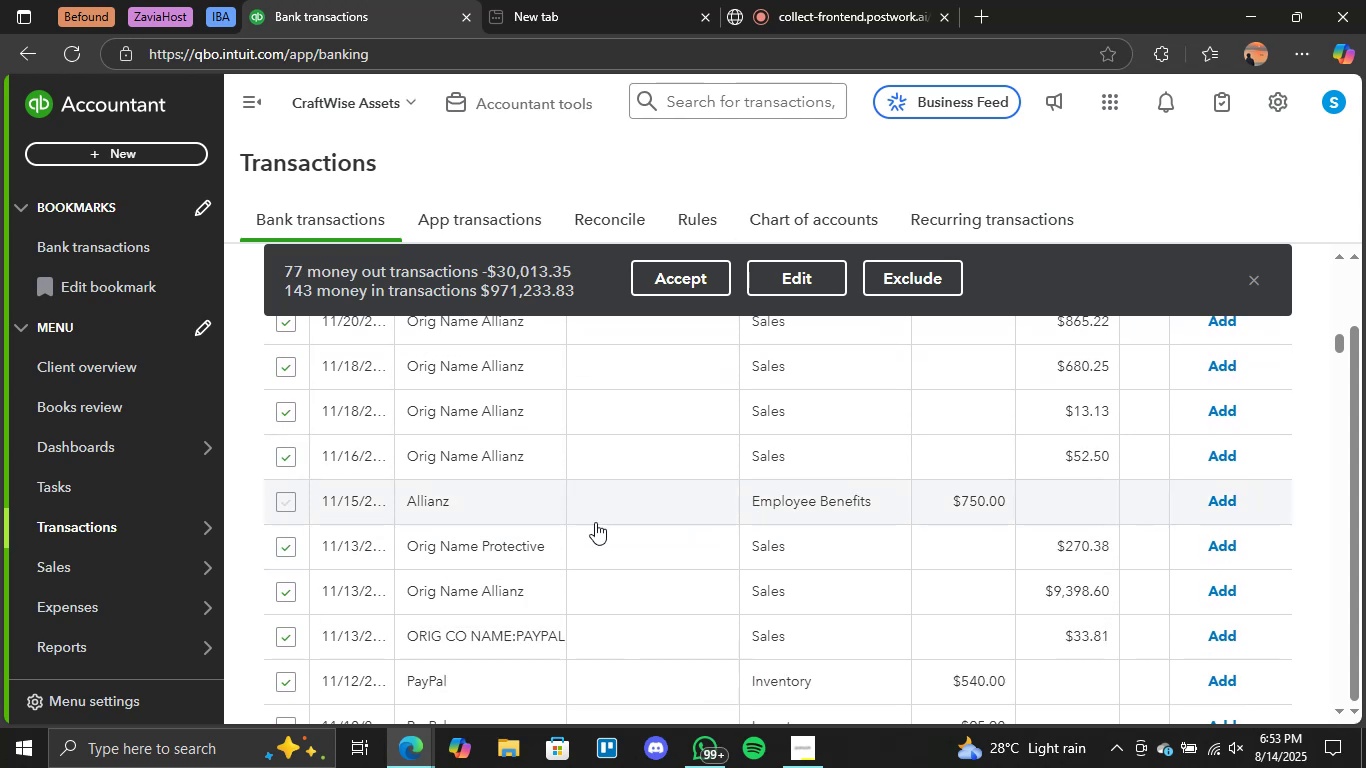 
scroll: coordinate [745, 541], scroll_direction: down, amount: 2.0
 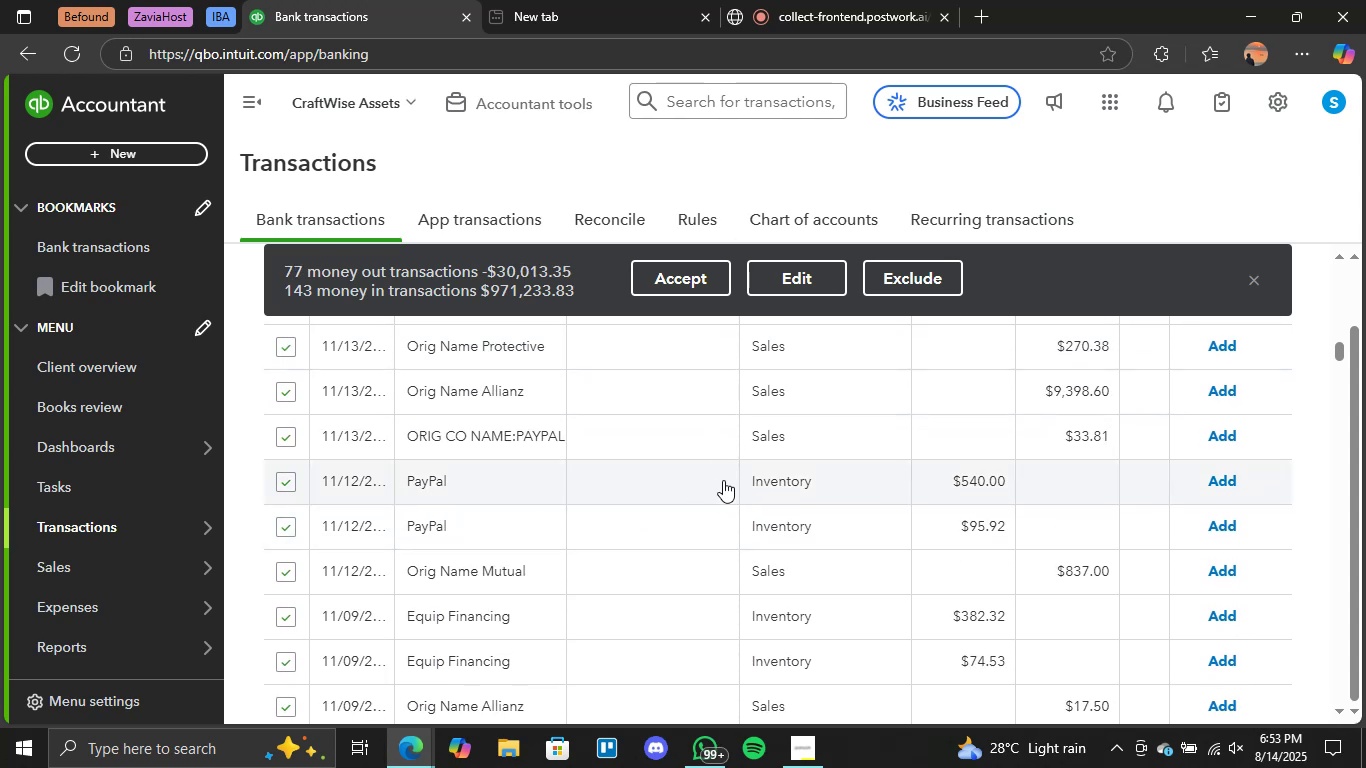 
double_click([284, 528])
 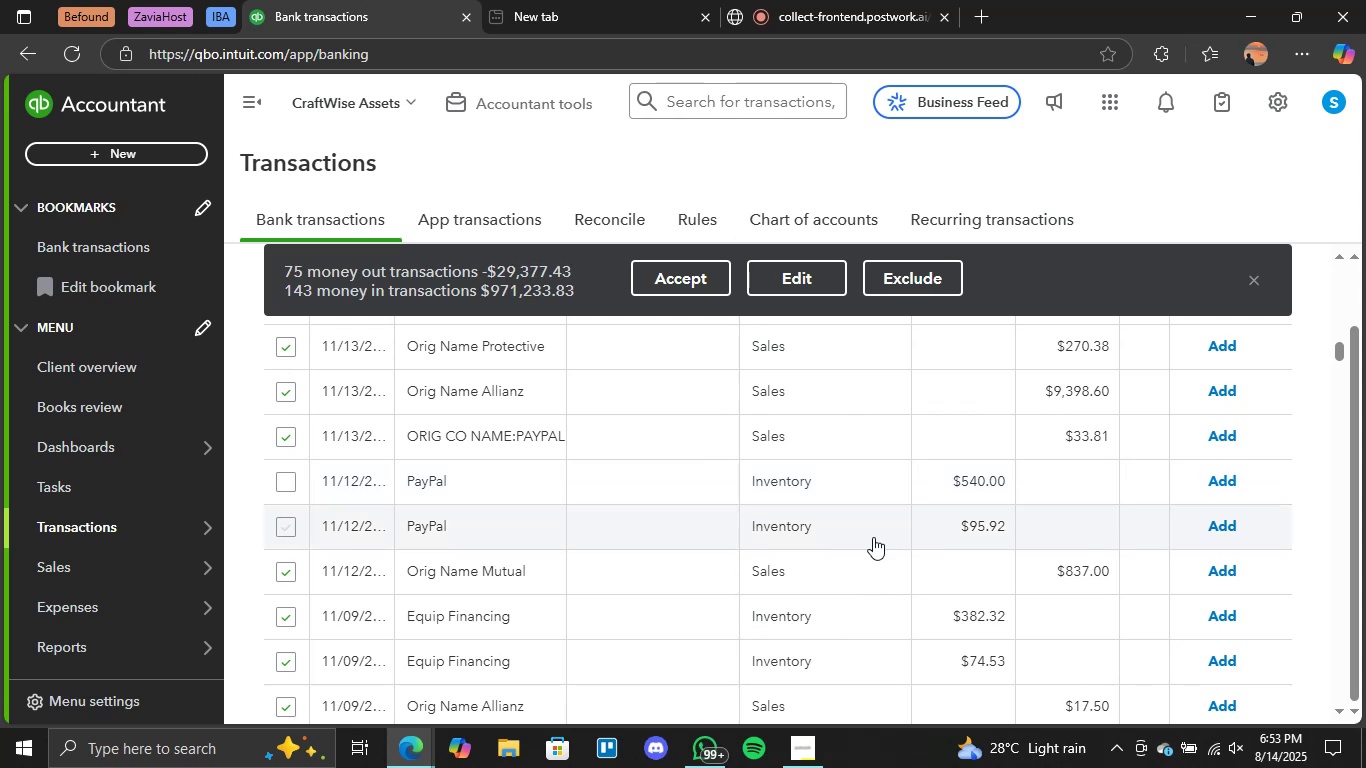 
scroll: coordinate [825, 526], scroll_direction: down, amount: 2.0
 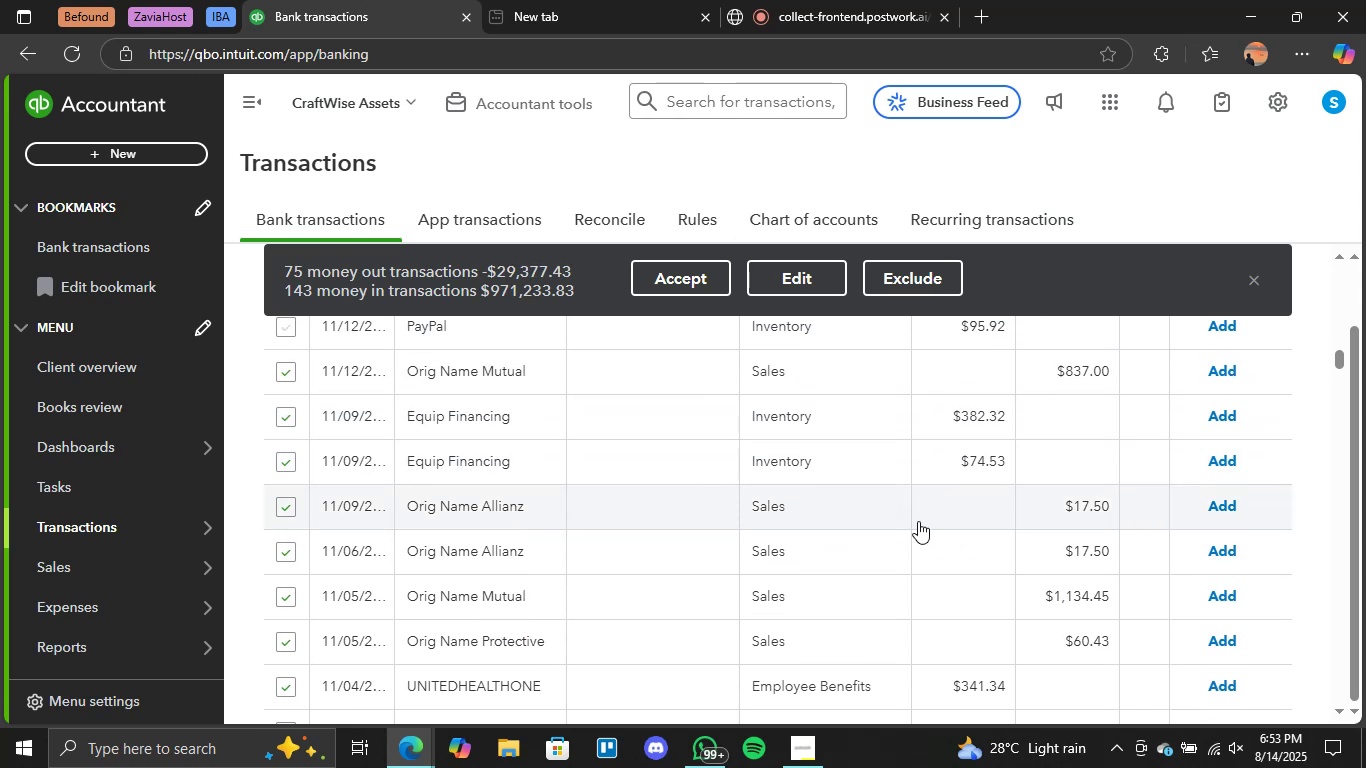 
scroll: coordinate [848, 468], scroll_direction: up, amount: 1.0
 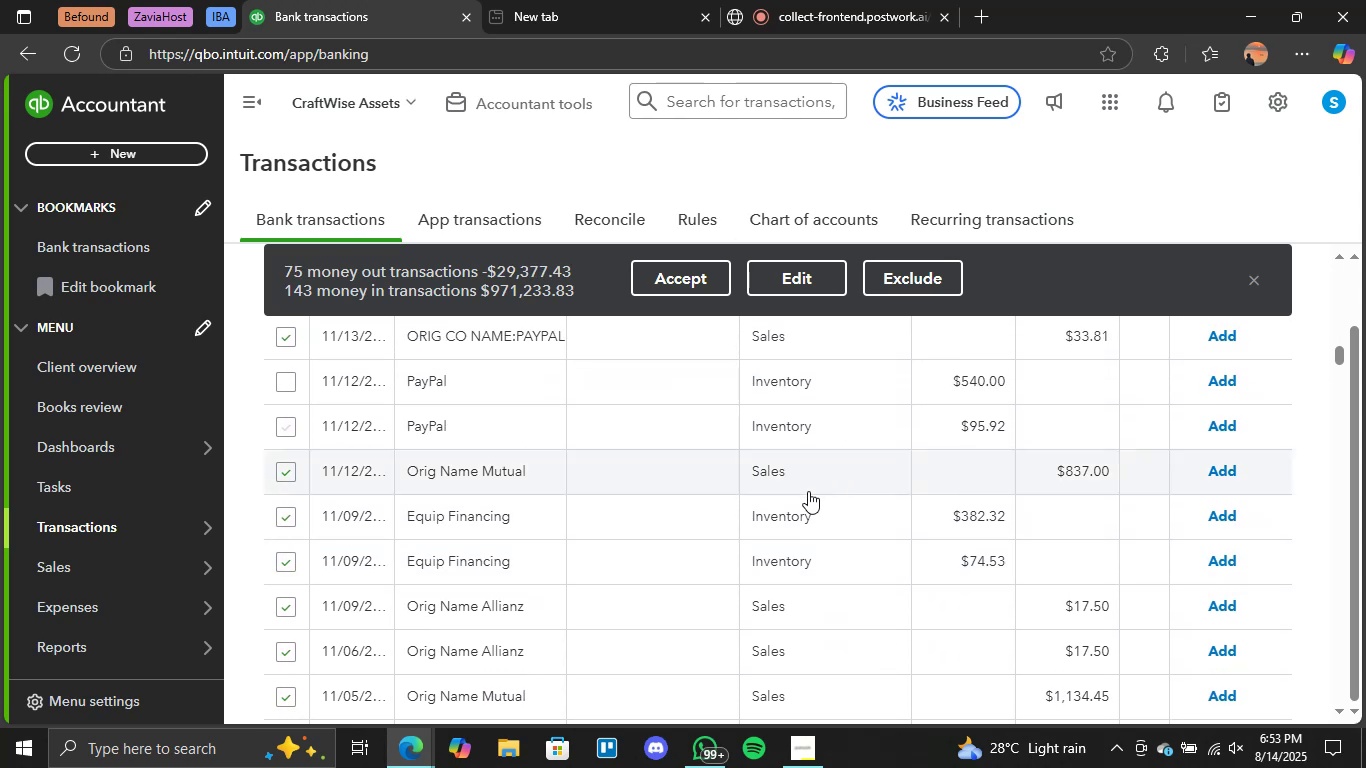 
scroll: coordinate [984, 556], scroll_direction: down, amount: 3.0
 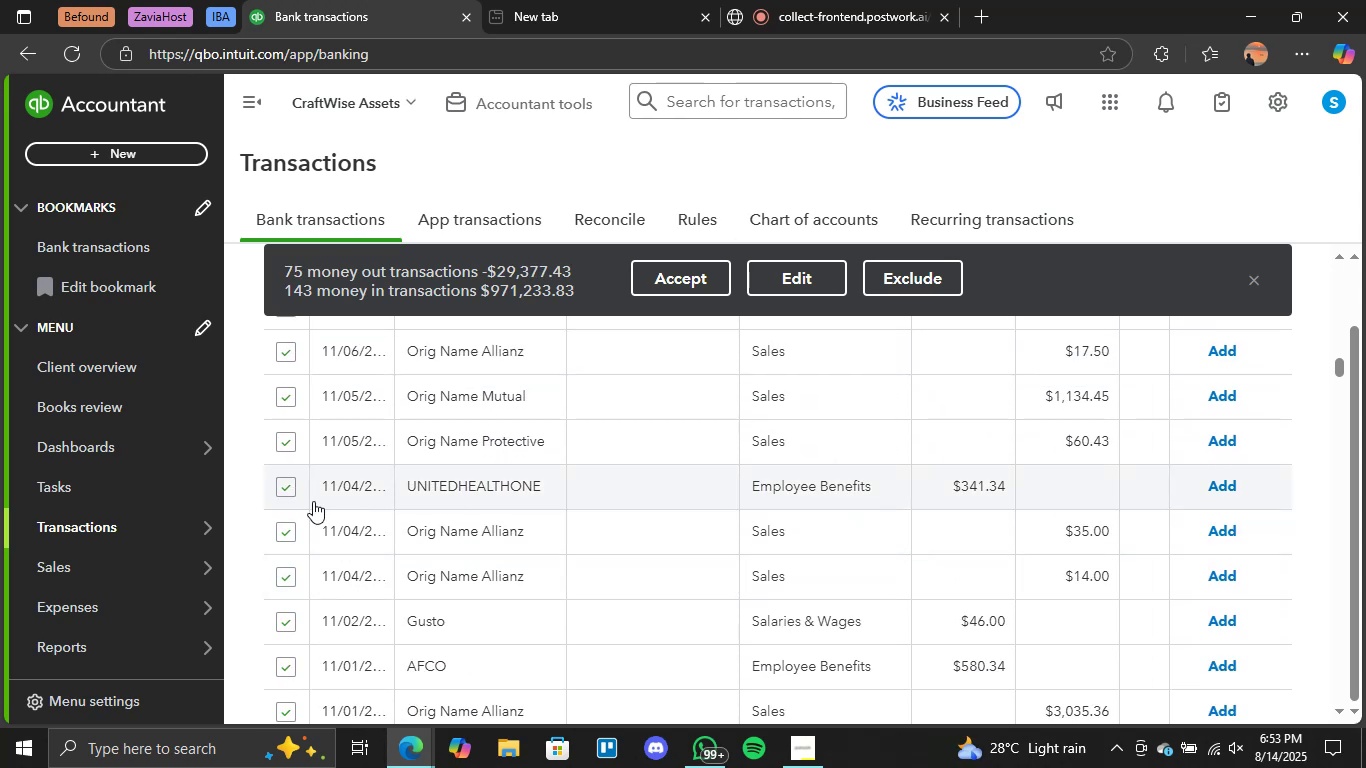 
left_click([288, 489])
 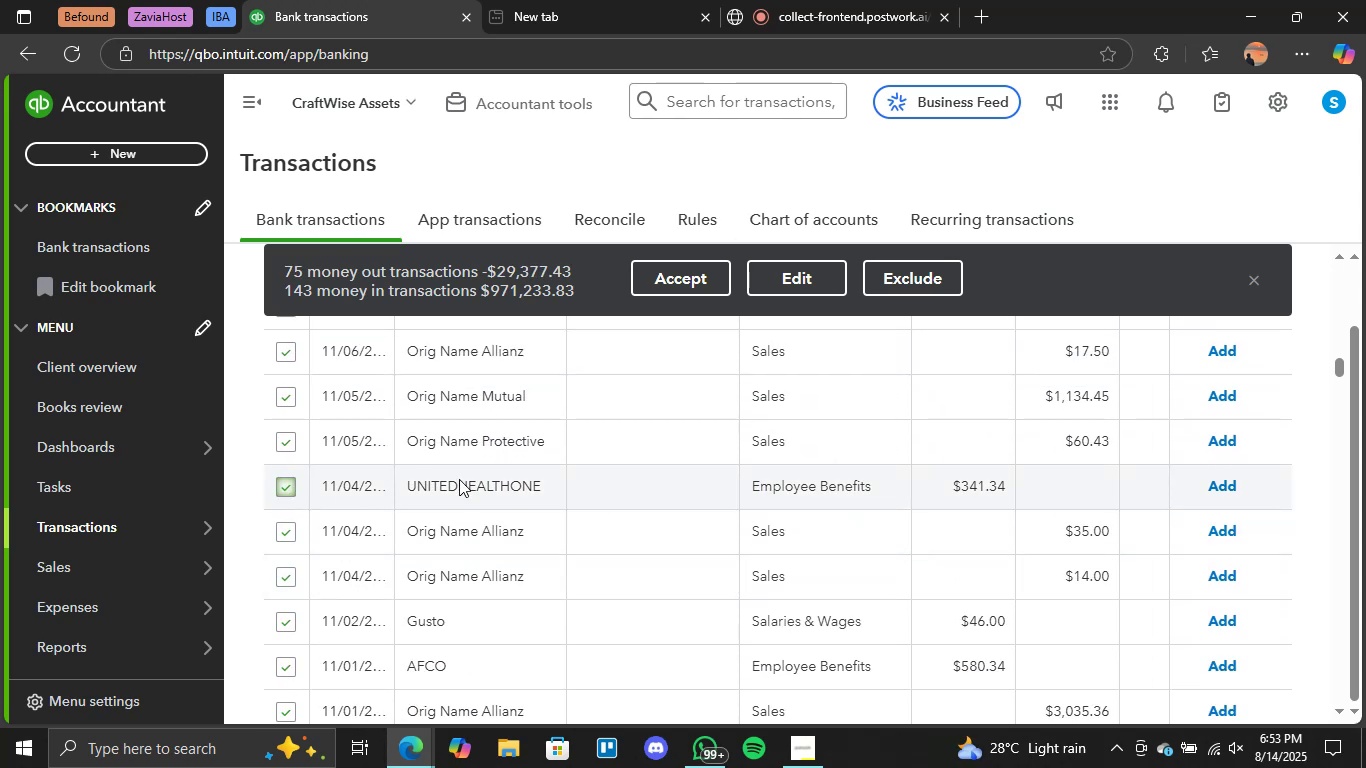 
scroll: coordinate [844, 524], scroll_direction: down, amount: 3.0
 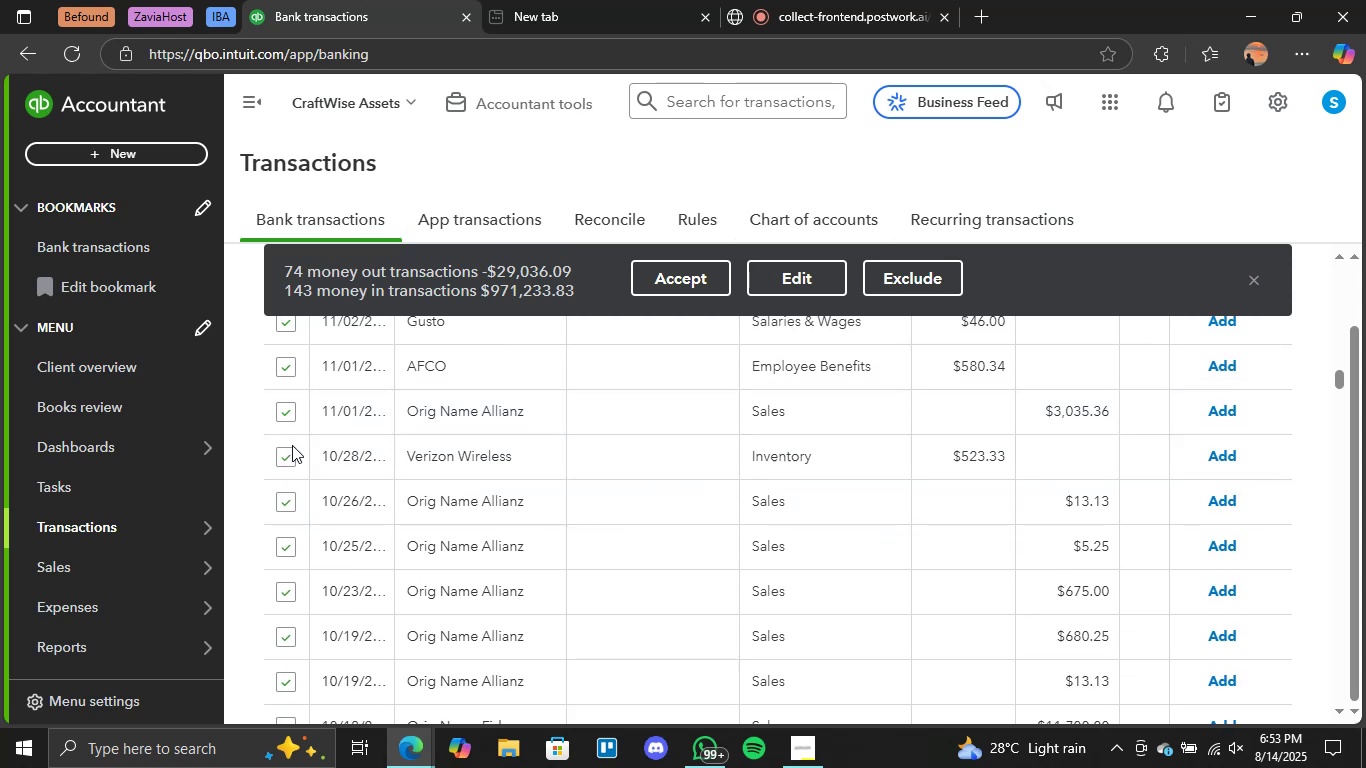 
left_click([286, 454])
 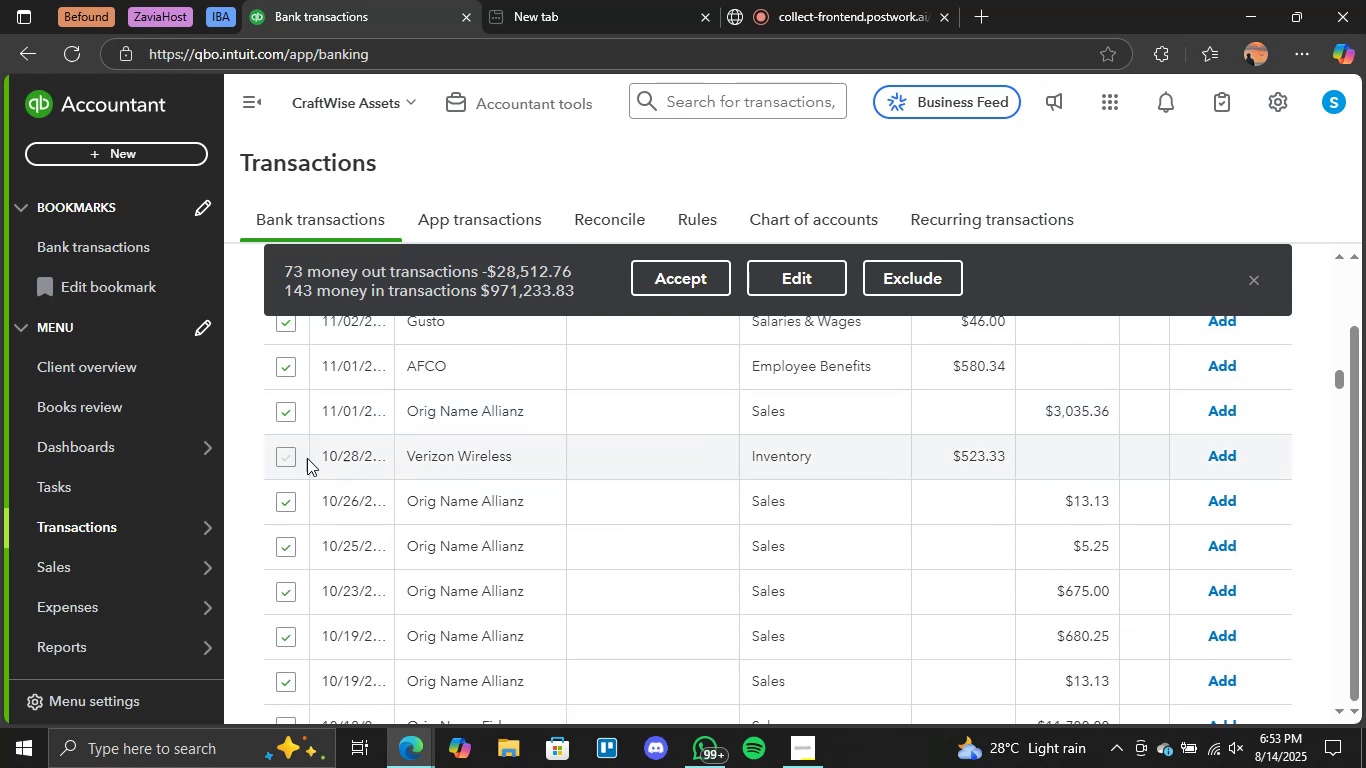 
left_click([292, 456])
 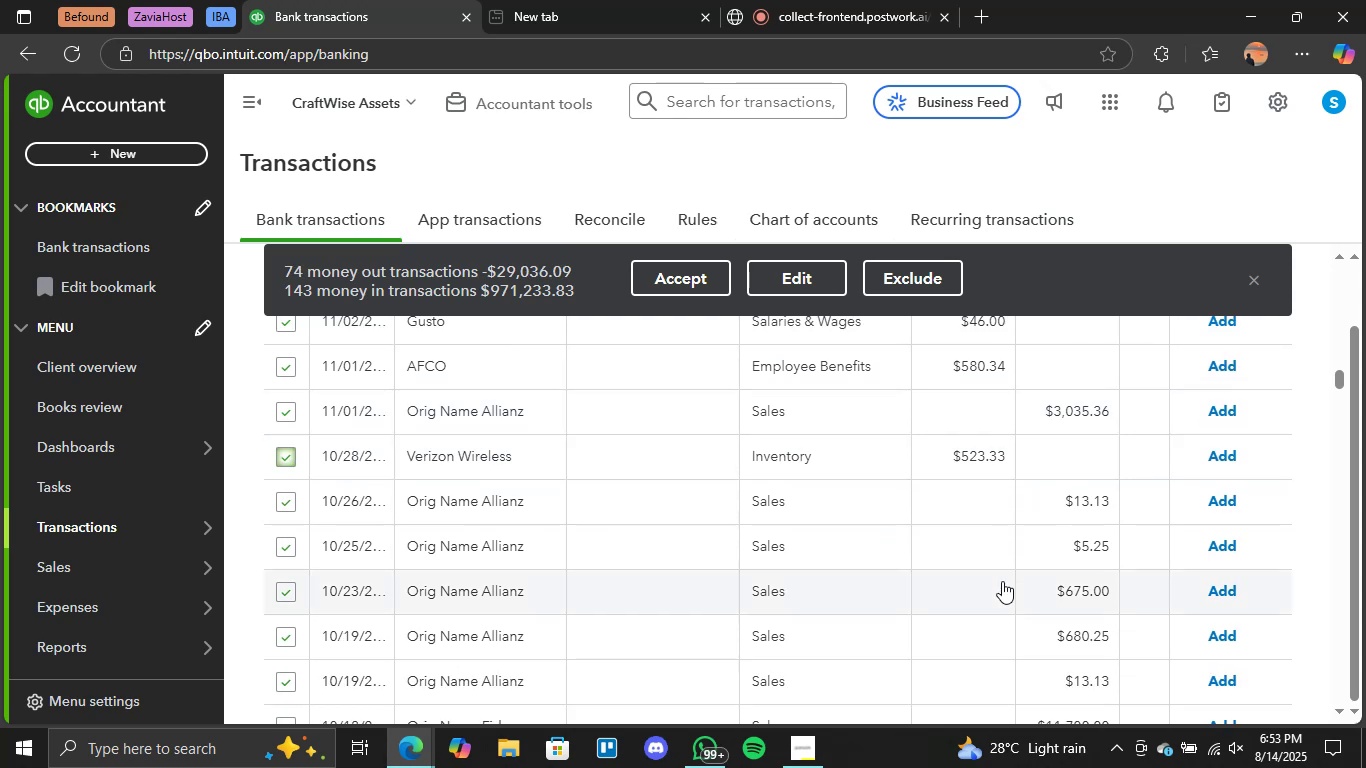 
scroll: coordinate [999, 589], scroll_direction: down, amount: 6.0
 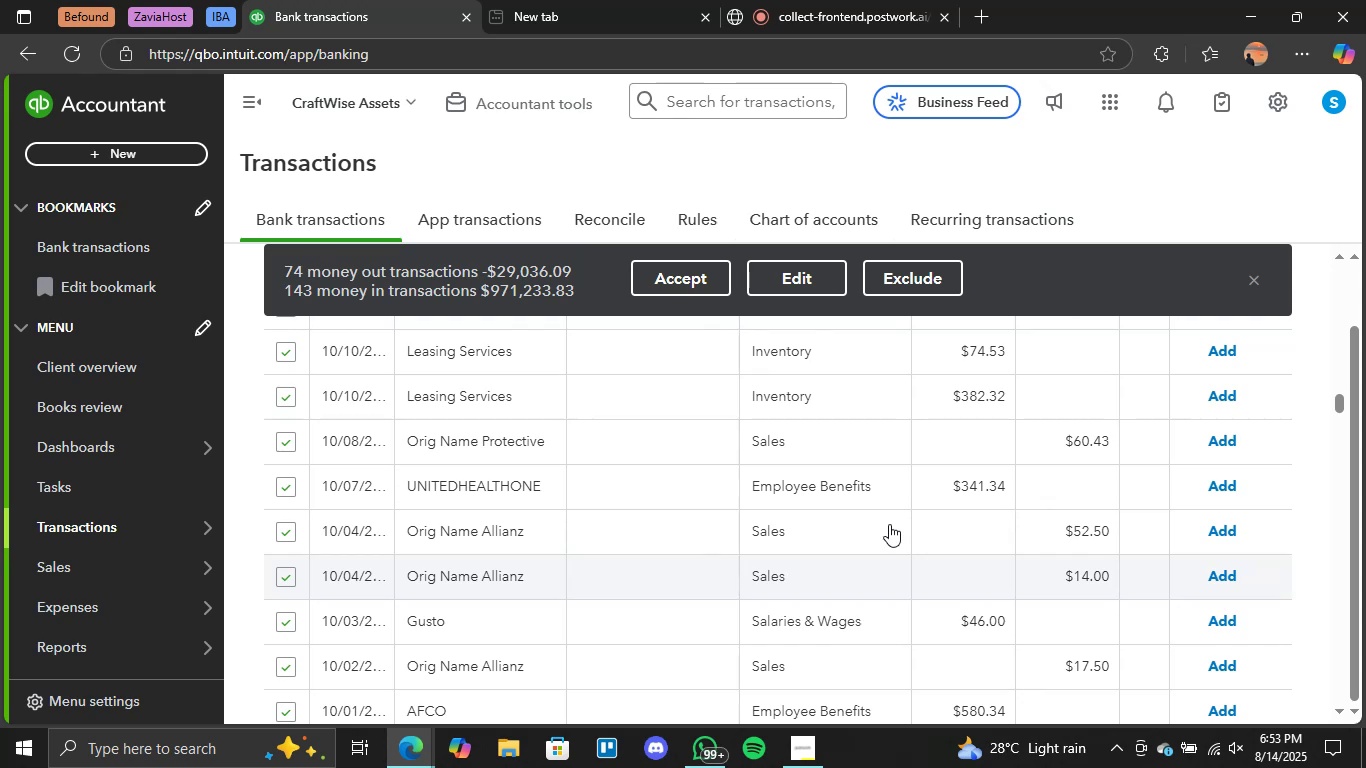 
scroll: coordinate [367, 561], scroll_direction: up, amount: 32.0
 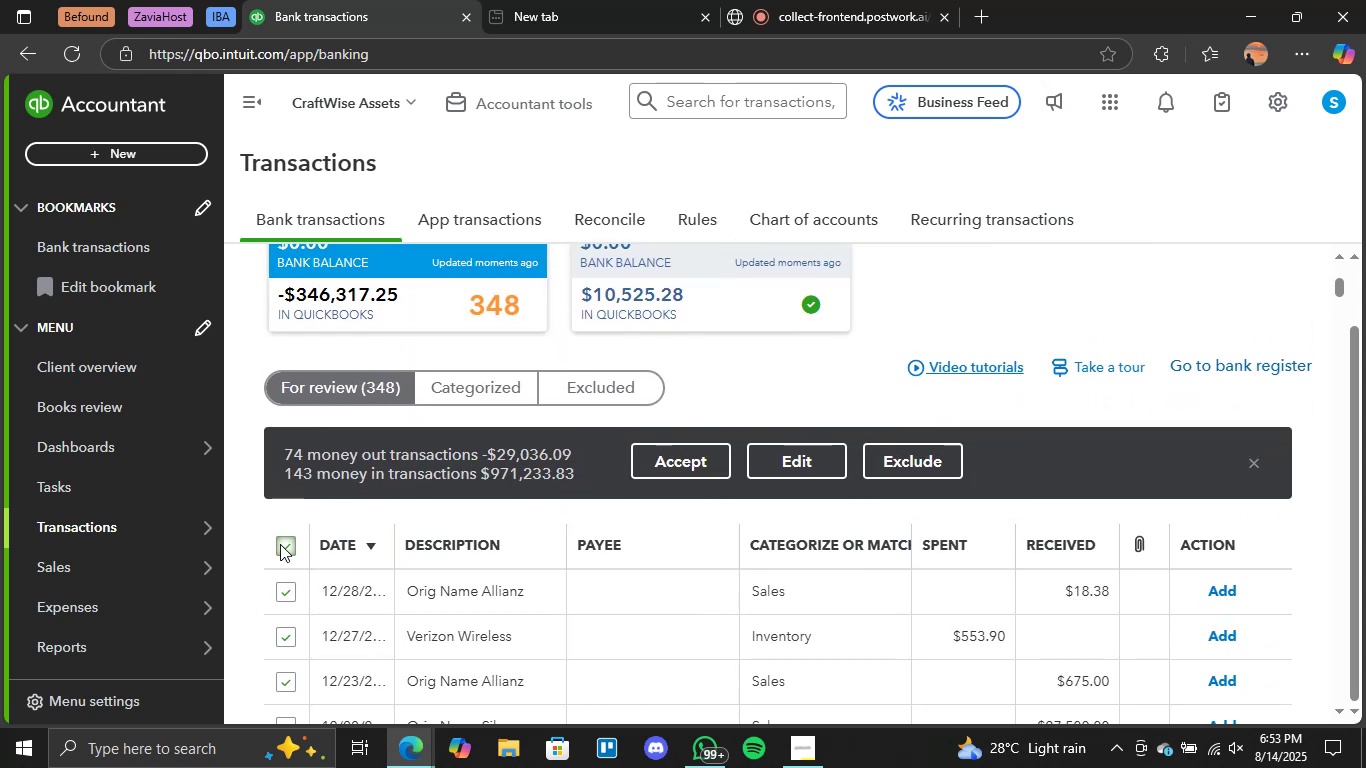 
left_click([280, 544])
 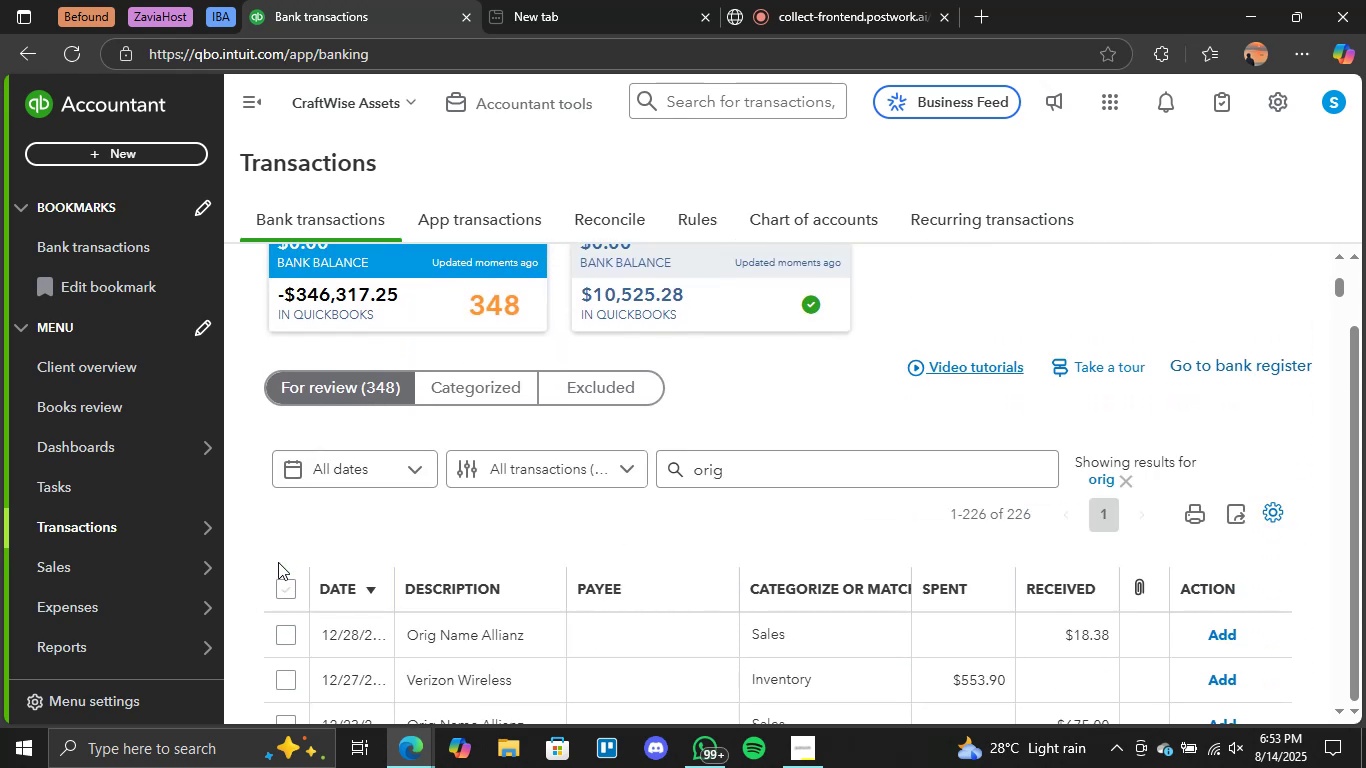 
left_click([280, 592])
 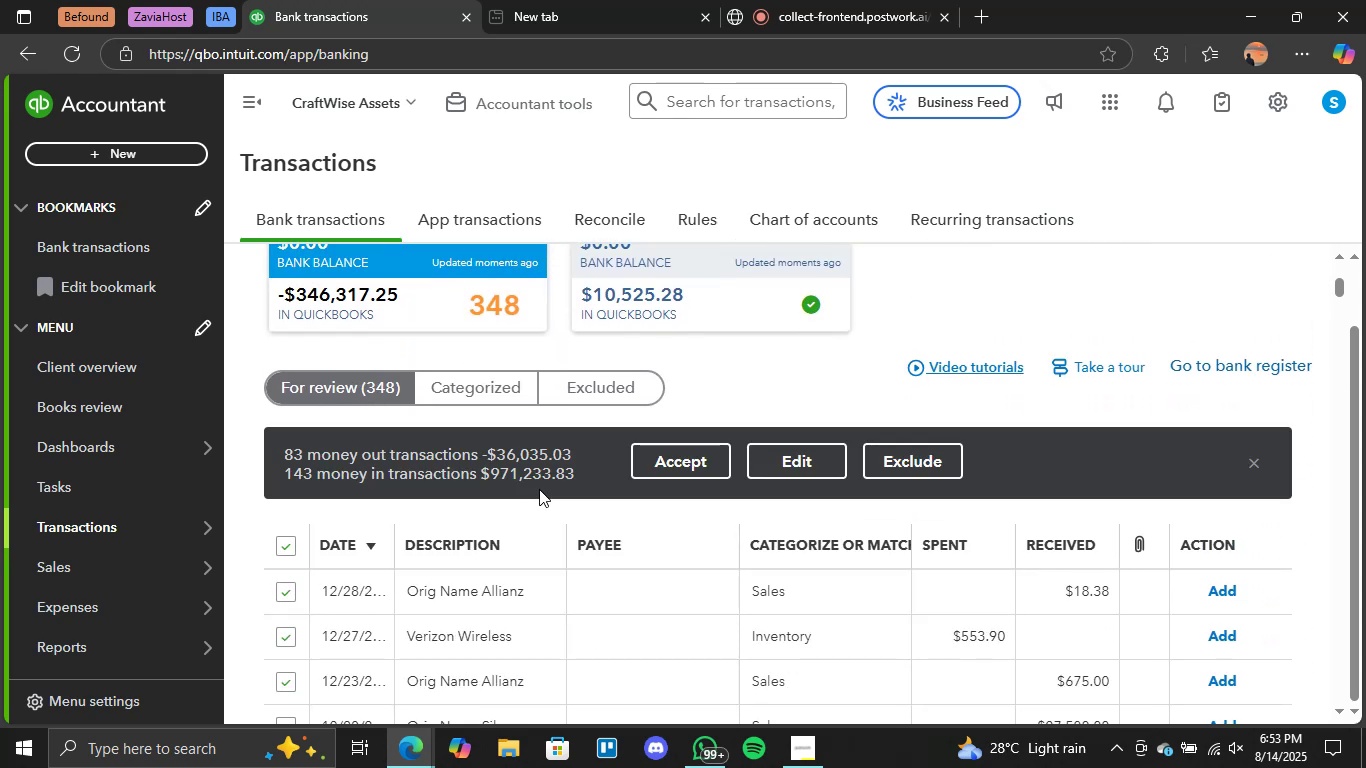 
scroll: coordinate [545, 559], scroll_direction: down, amount: 5.0
 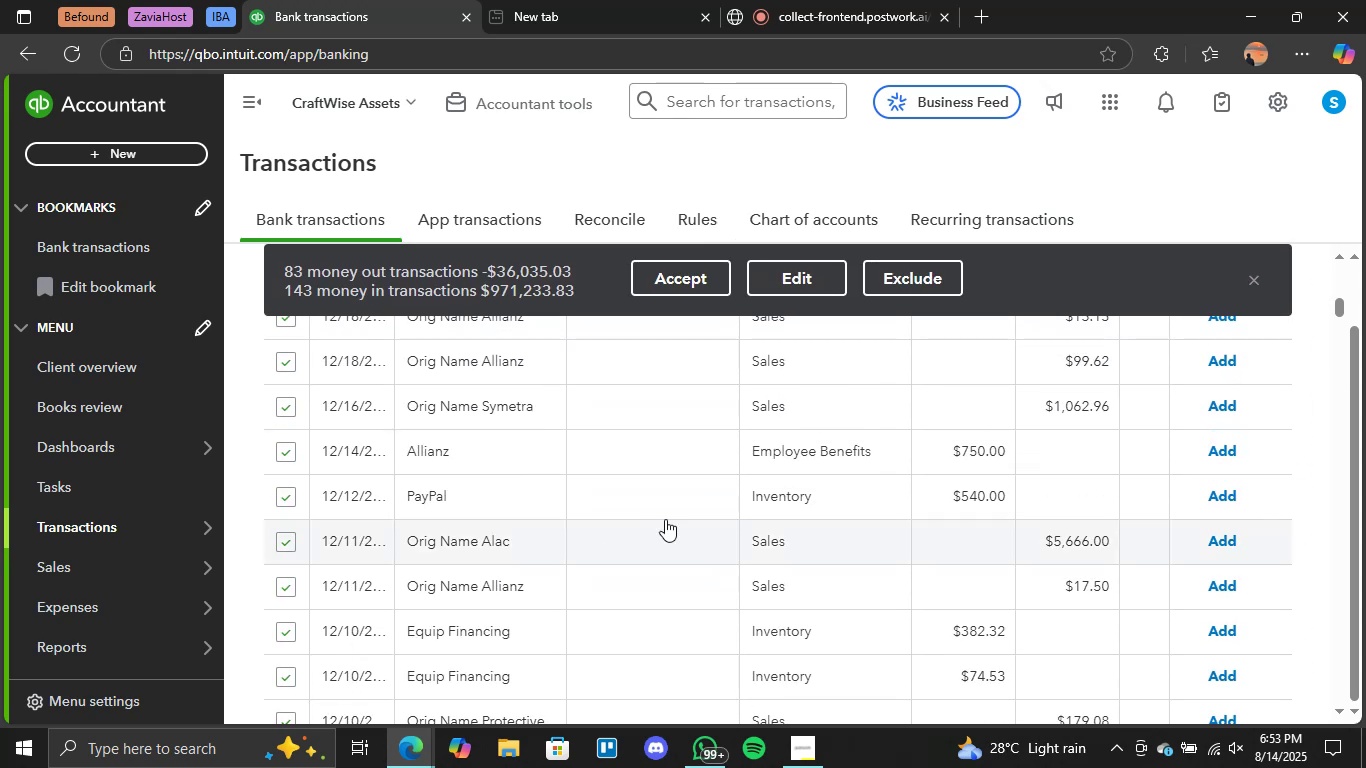 
scroll: coordinate [704, 504], scroll_direction: none, amount: 0.0
 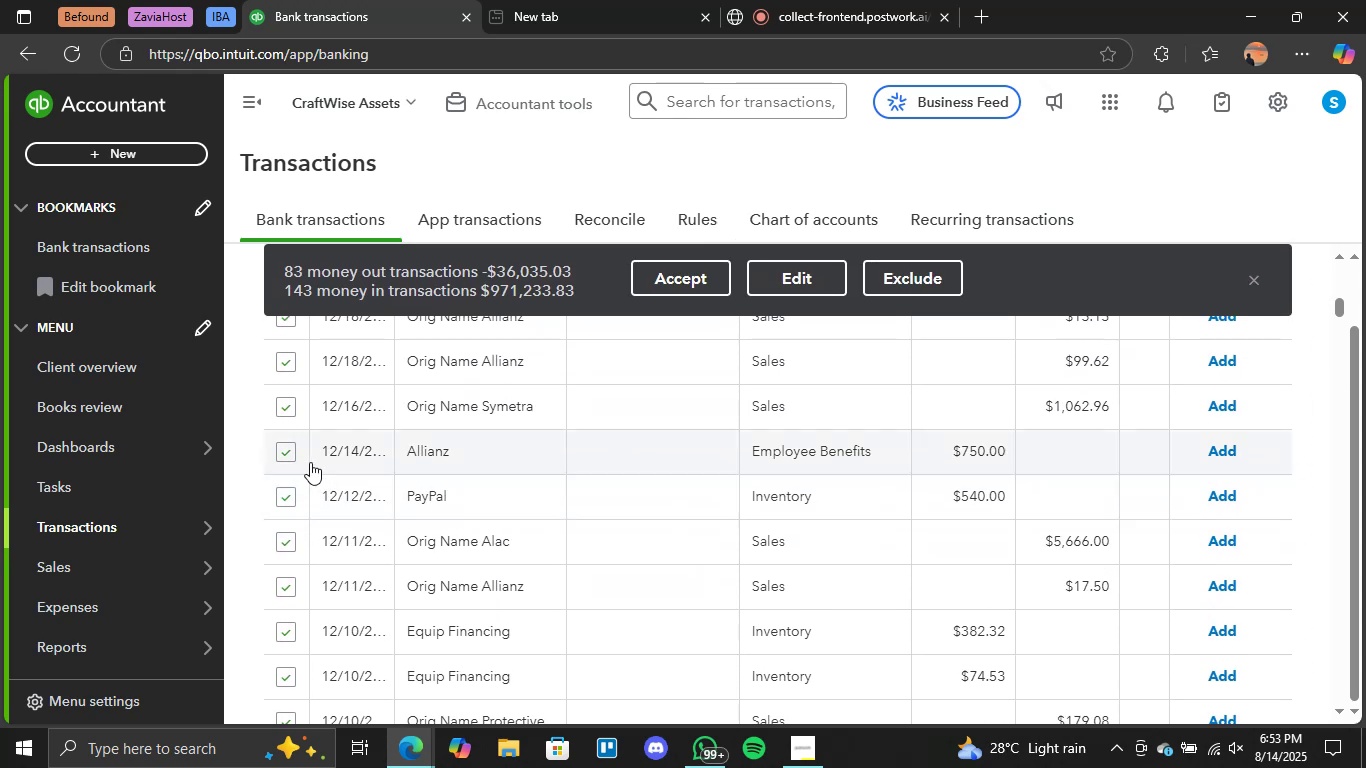 
left_click([292, 455])
 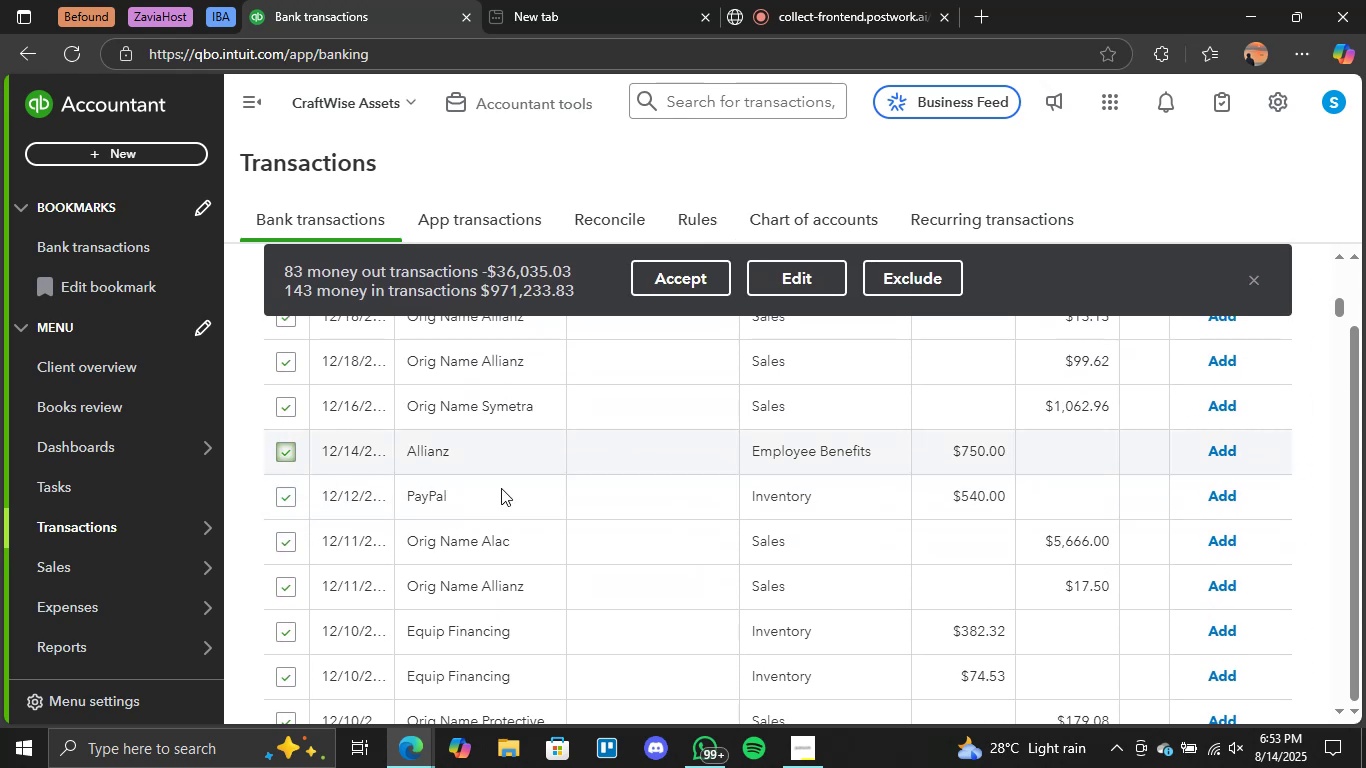 
scroll: coordinate [784, 532], scroll_direction: down, amount: 4.0
 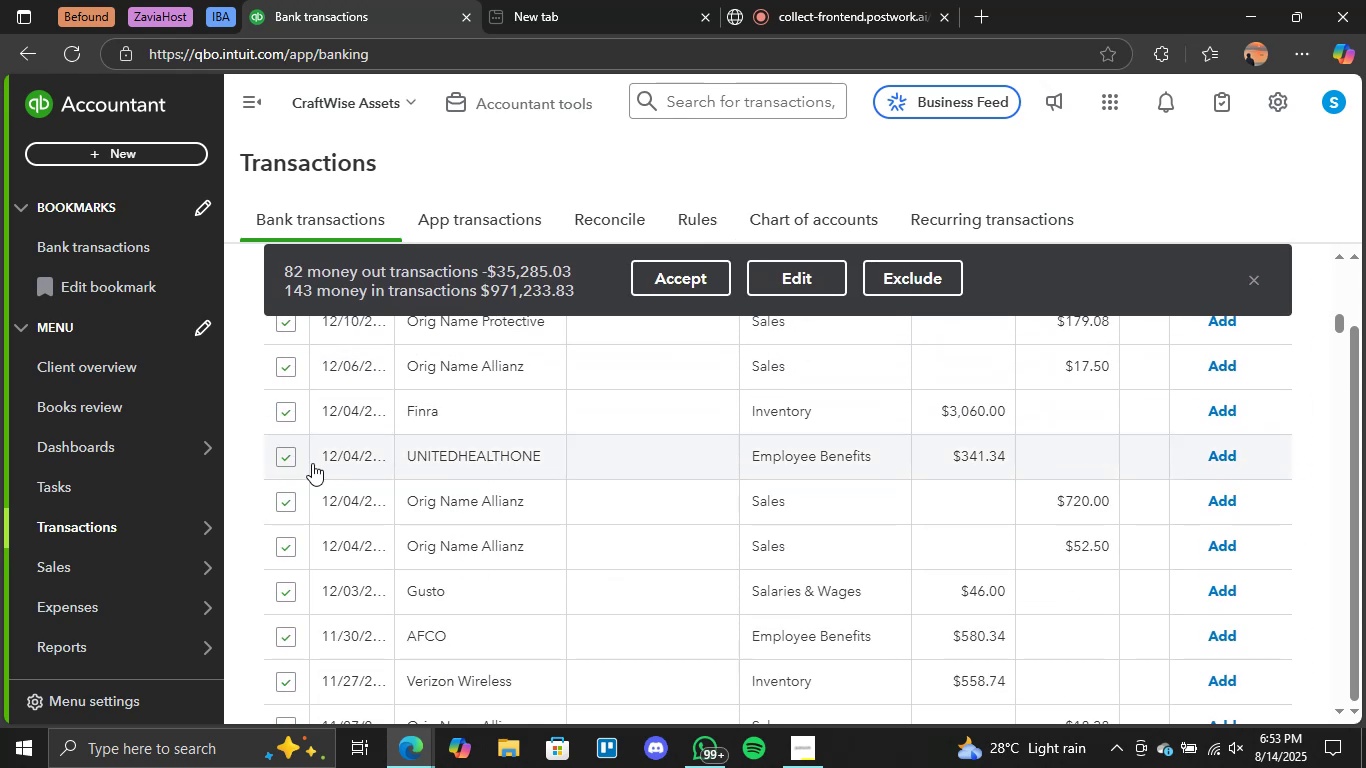 
left_click([287, 460])
 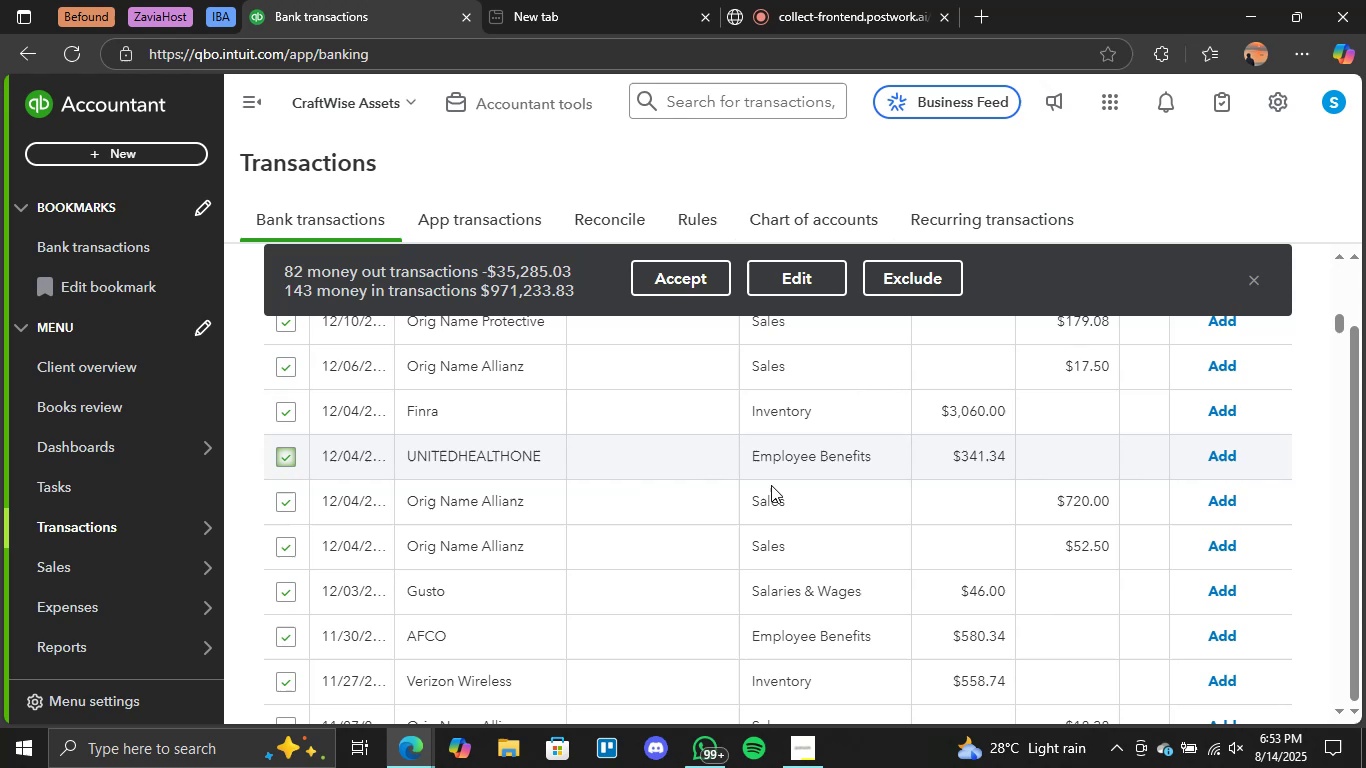 
scroll: coordinate [771, 485], scroll_direction: down, amount: 2.0
 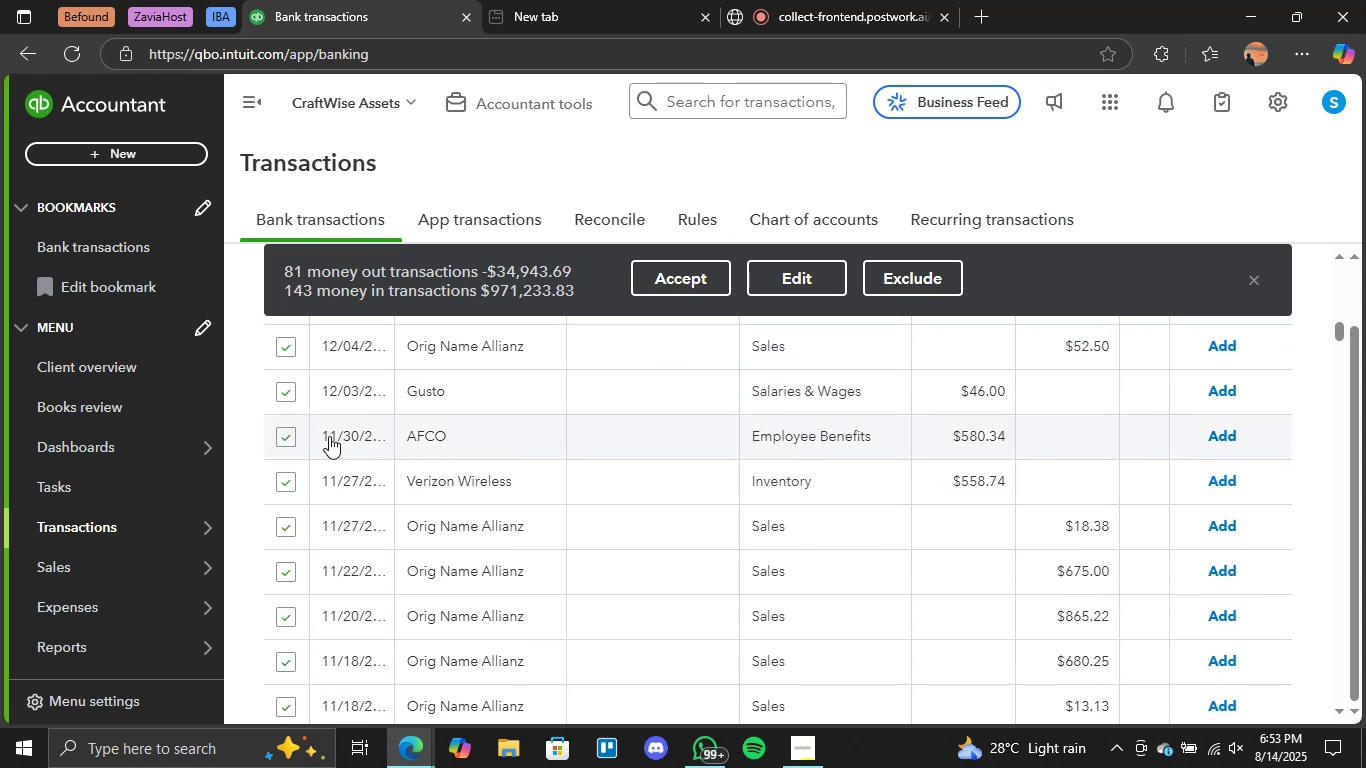 
left_click([287, 437])
 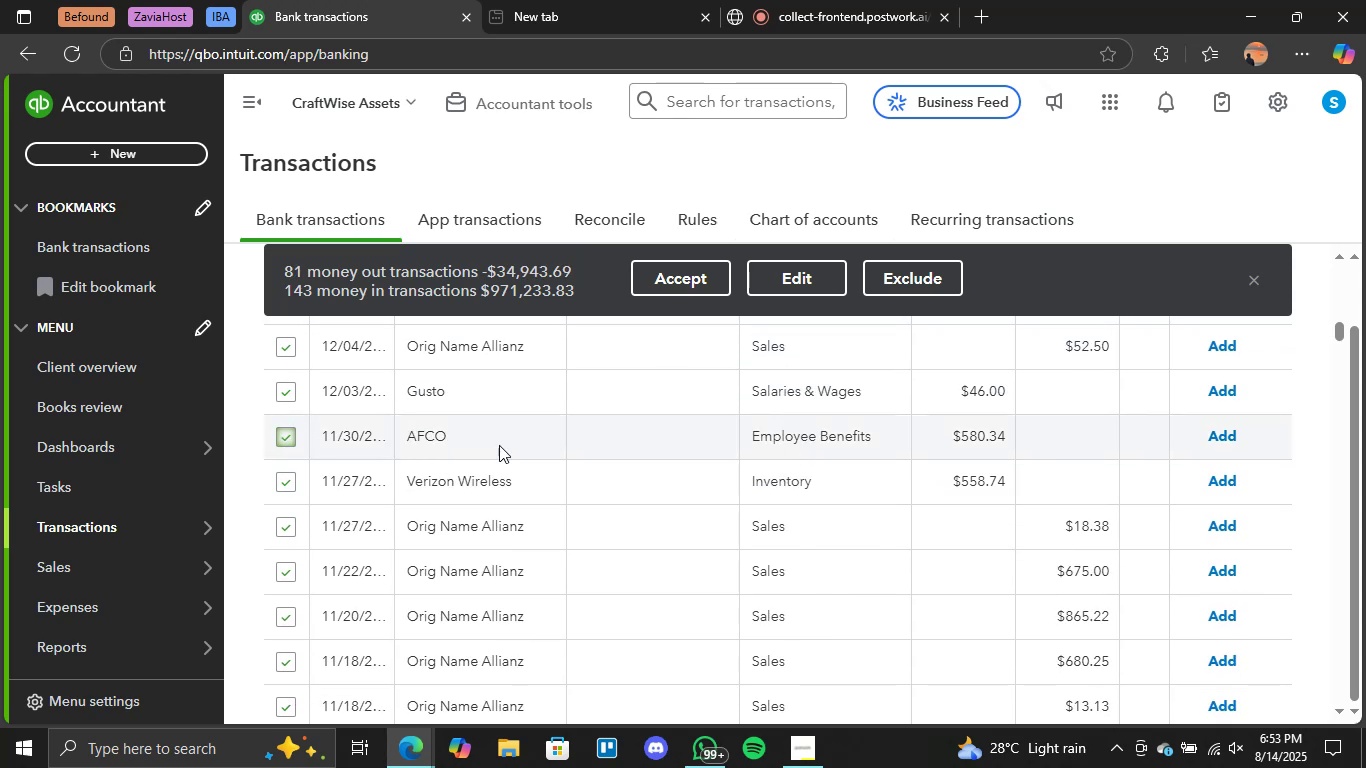 
scroll: coordinate [795, 474], scroll_direction: down, amount: 4.0
 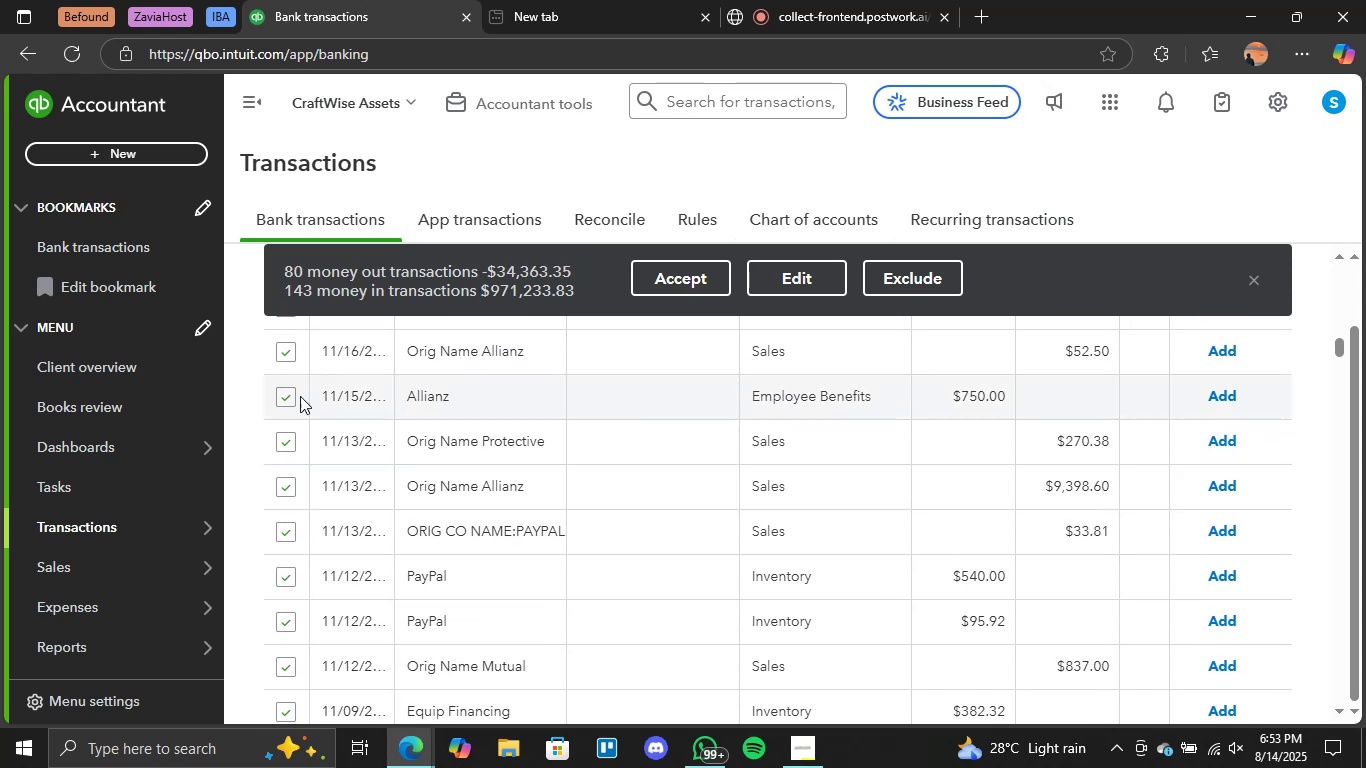 
left_click([294, 396])
 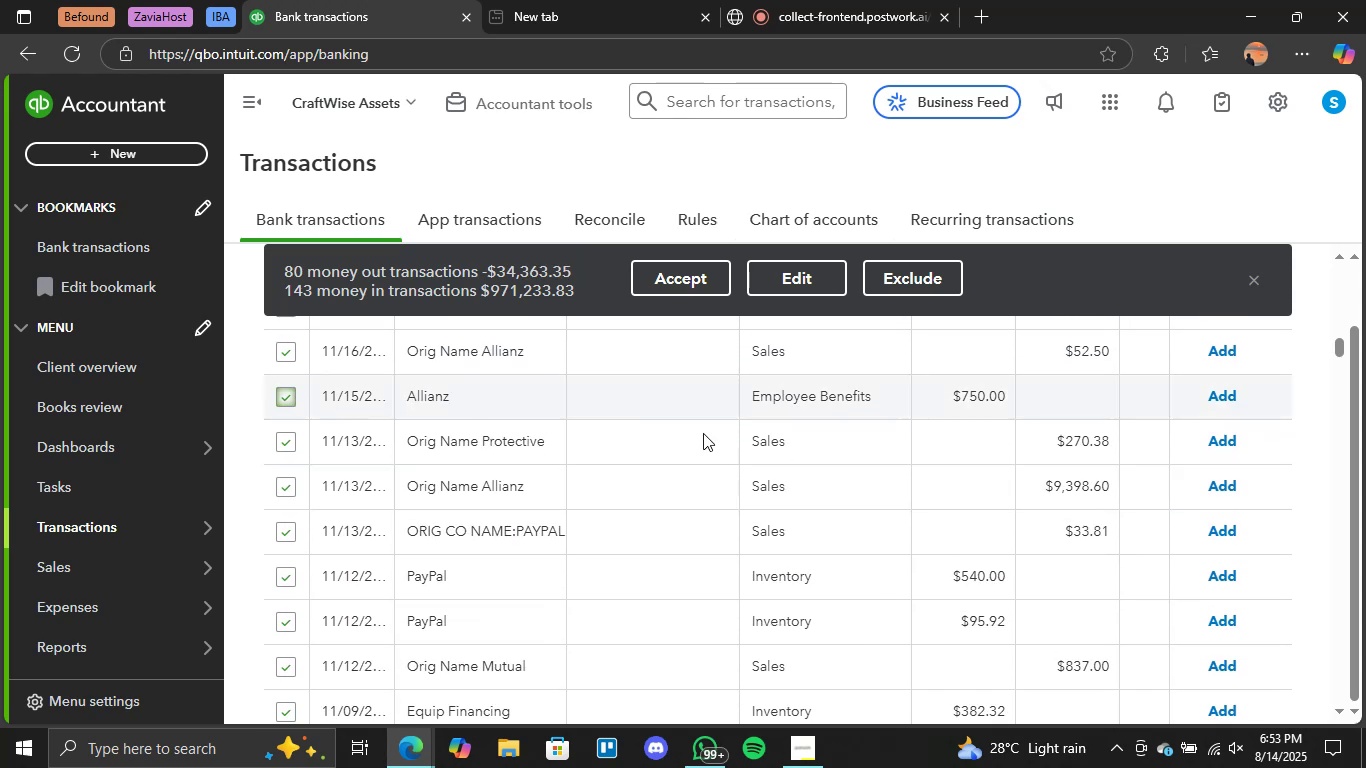 
scroll: coordinate [806, 471], scroll_direction: down, amount: 5.0
 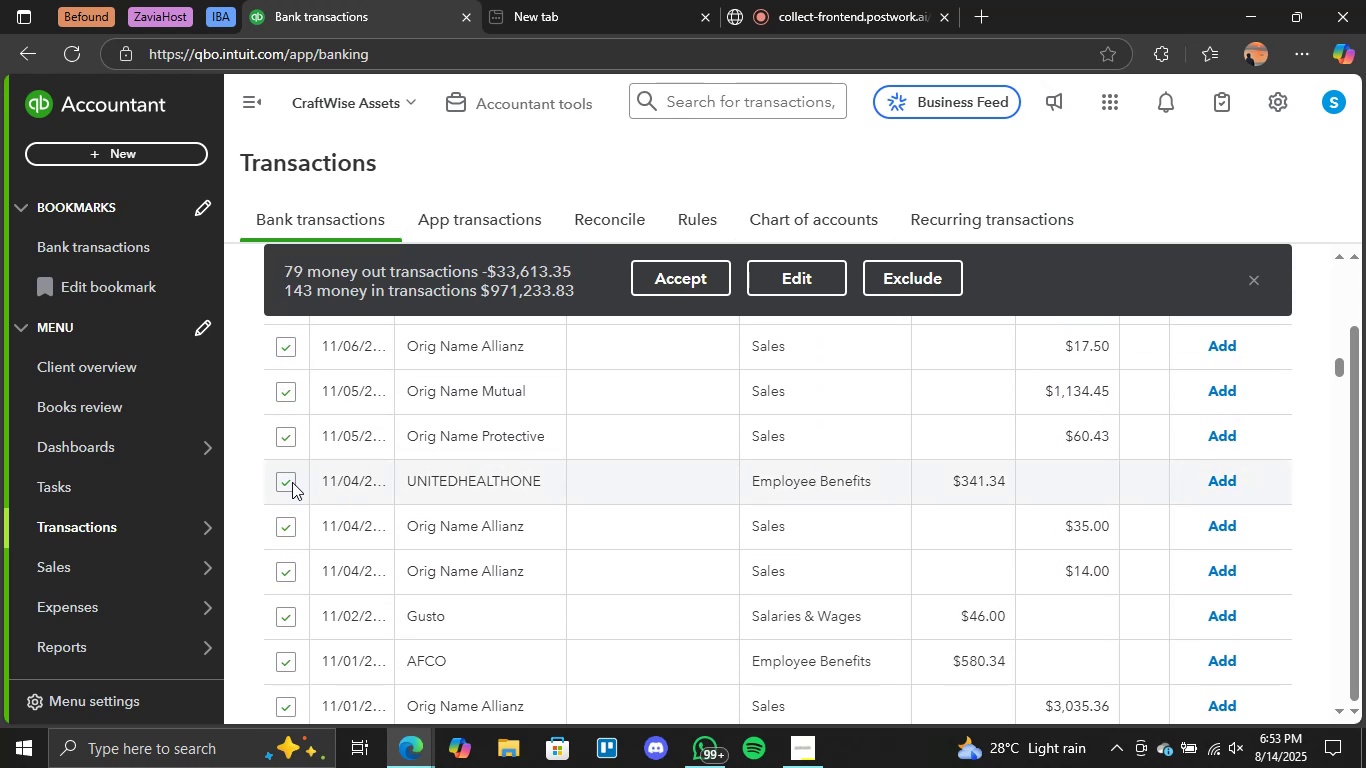 
left_click([280, 482])
 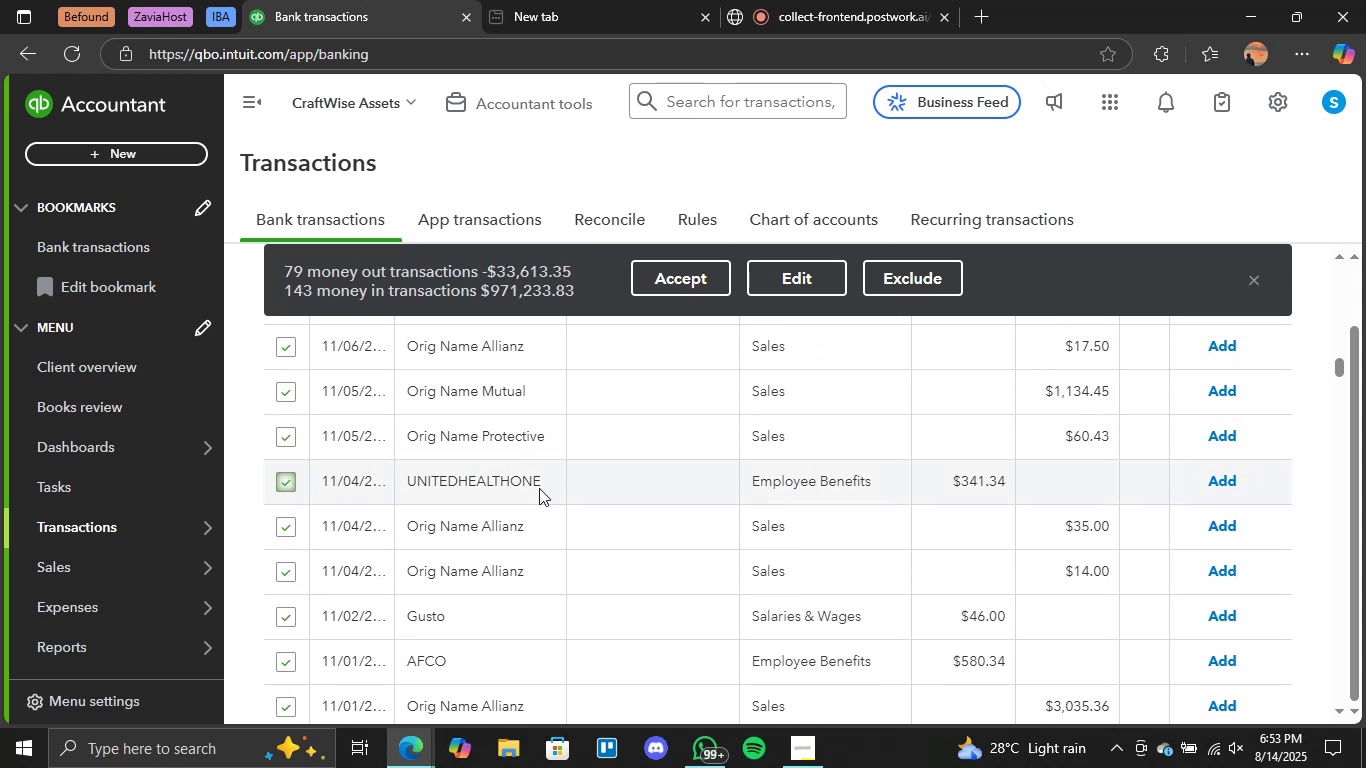 
scroll: coordinate [799, 491], scroll_direction: down, amount: 2.0
 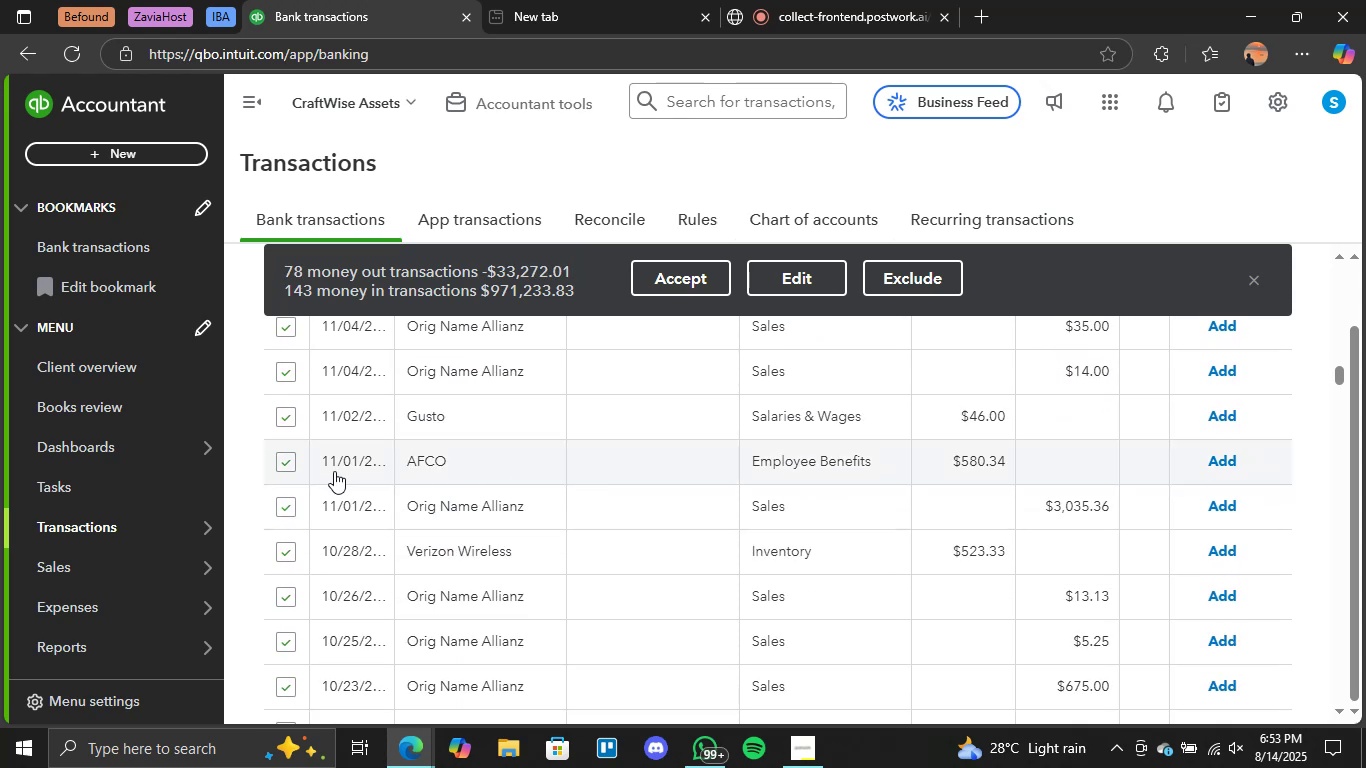 
left_click([285, 465])
 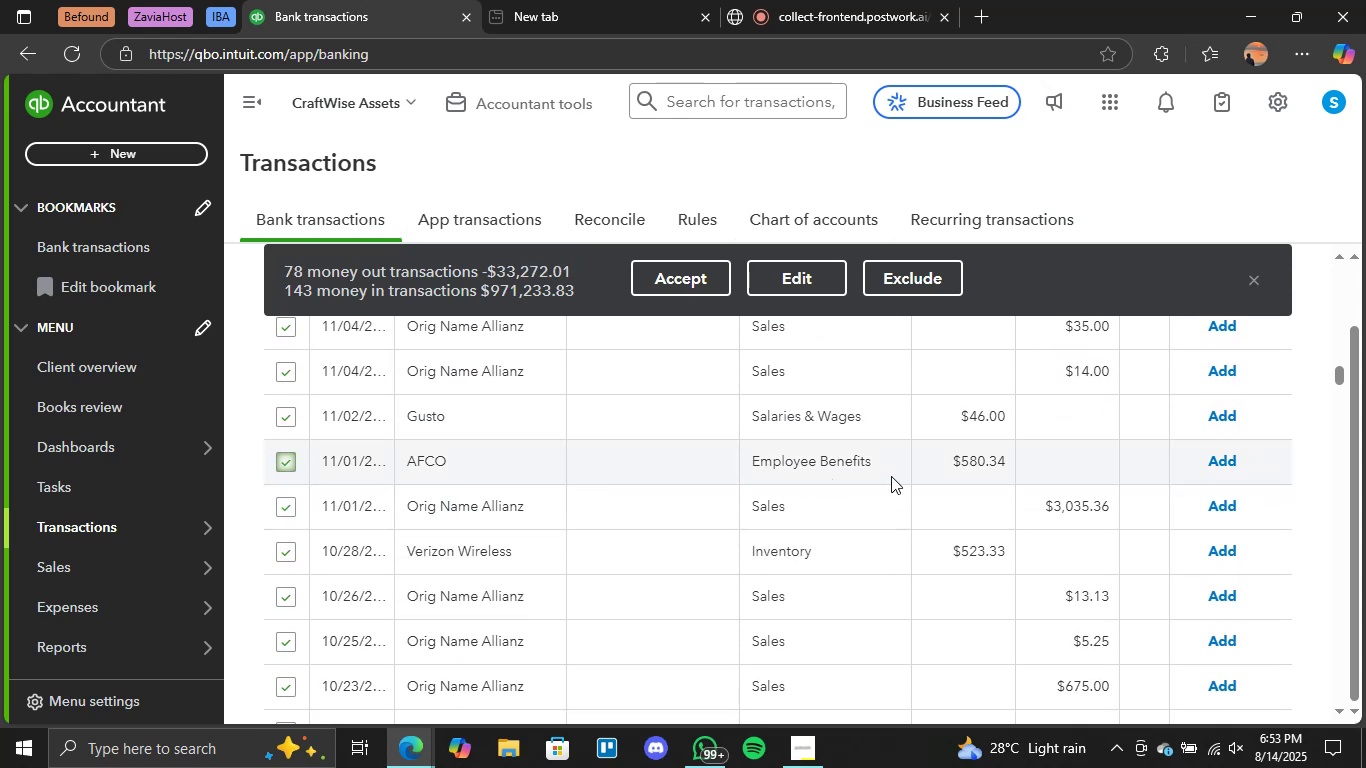 
scroll: coordinate [857, 514], scroll_direction: down, amount: 7.0
 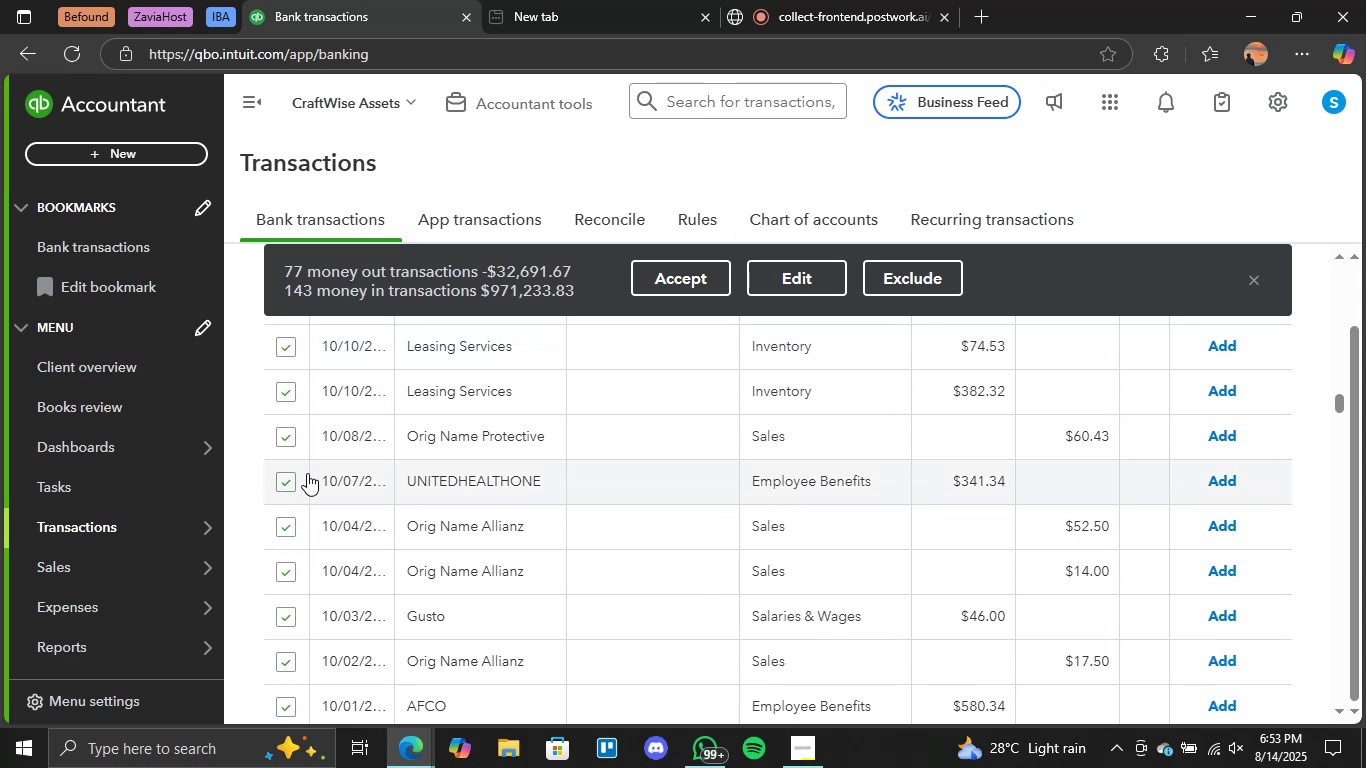 
left_click([289, 480])
 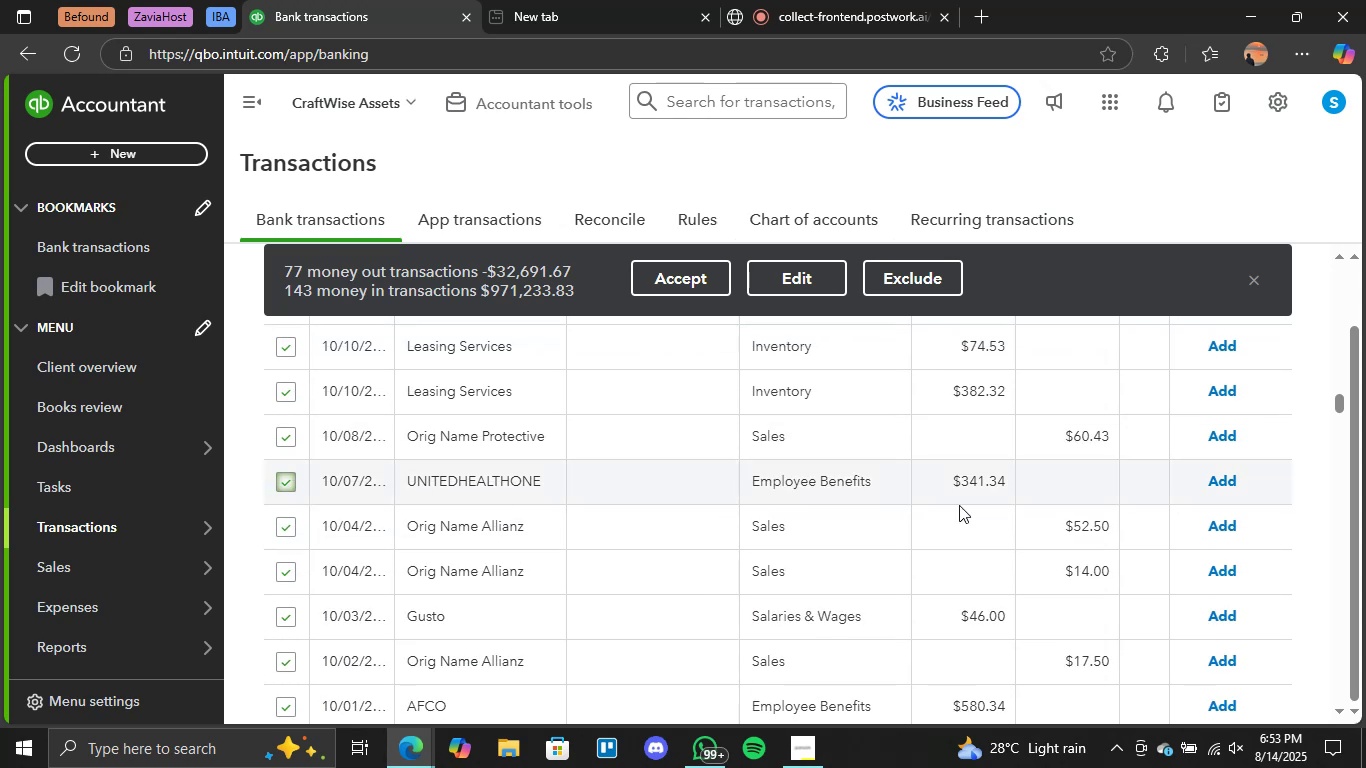 
scroll: coordinate [965, 512], scroll_direction: down, amount: 2.0
 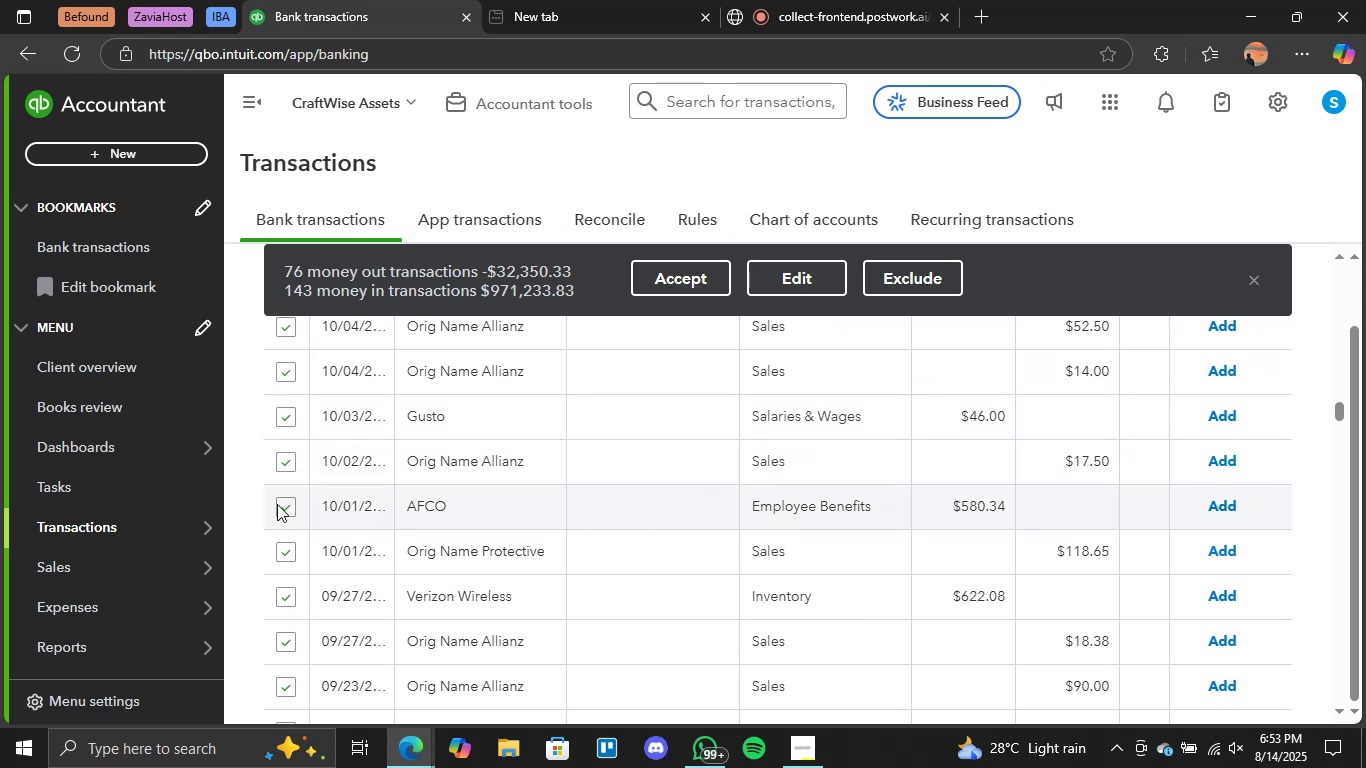 
left_click([287, 504])
 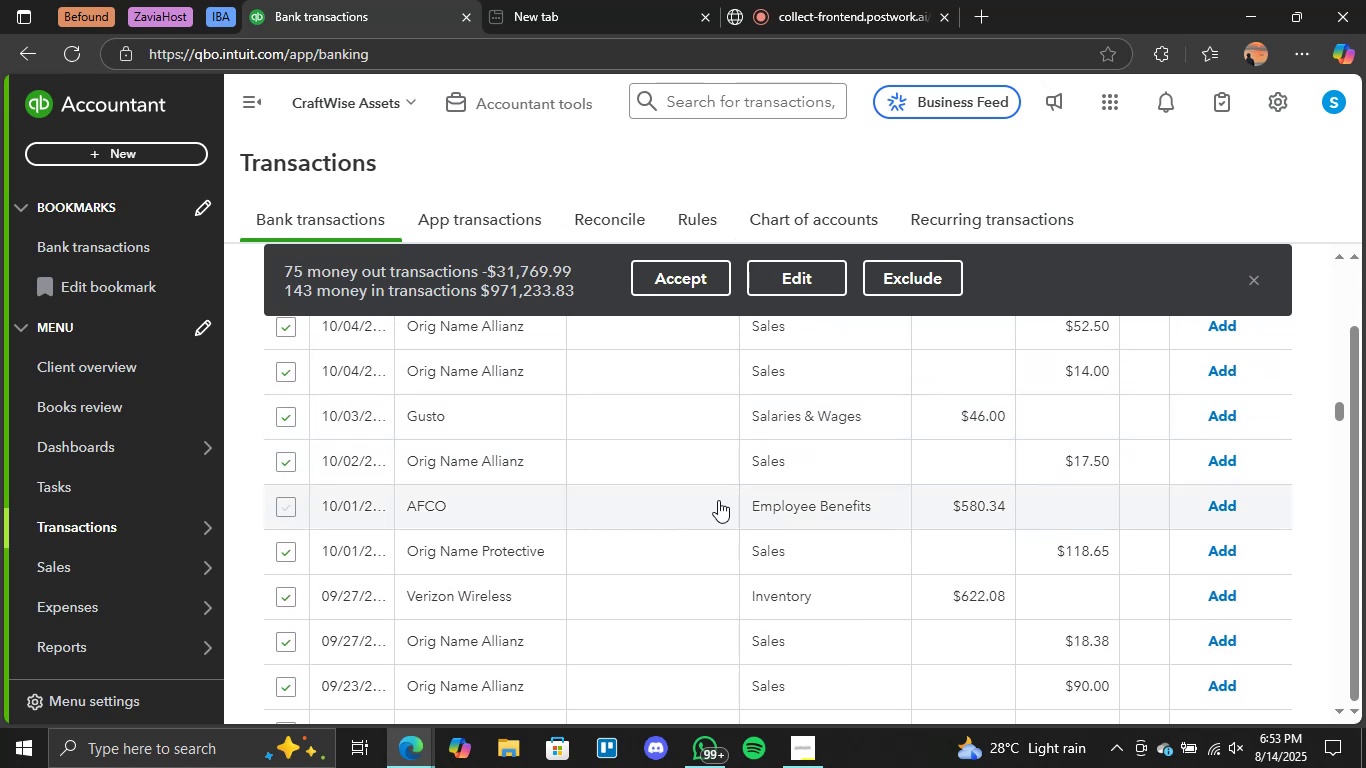 
scroll: coordinate [759, 502], scroll_direction: down, amount: 8.0
 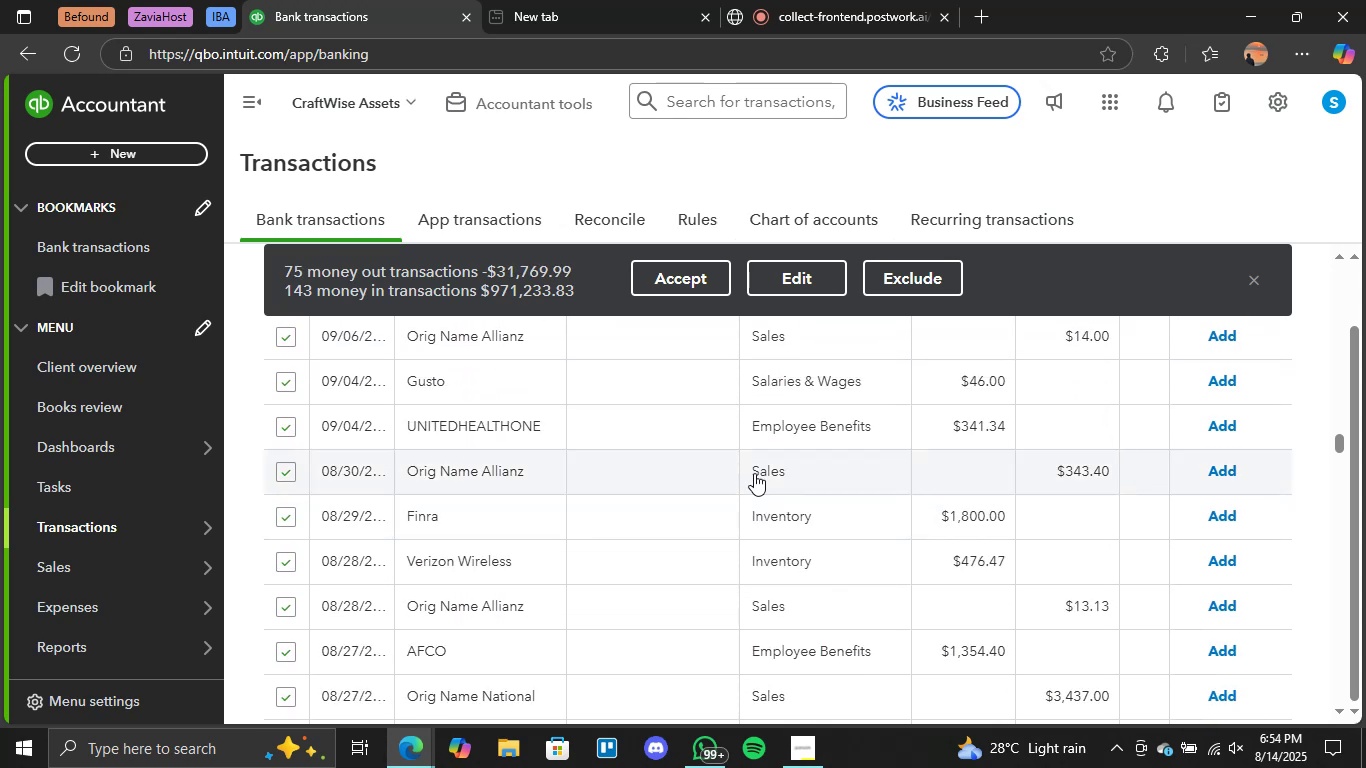 
scroll: coordinate [754, 460], scroll_direction: up, amount: 1.0
 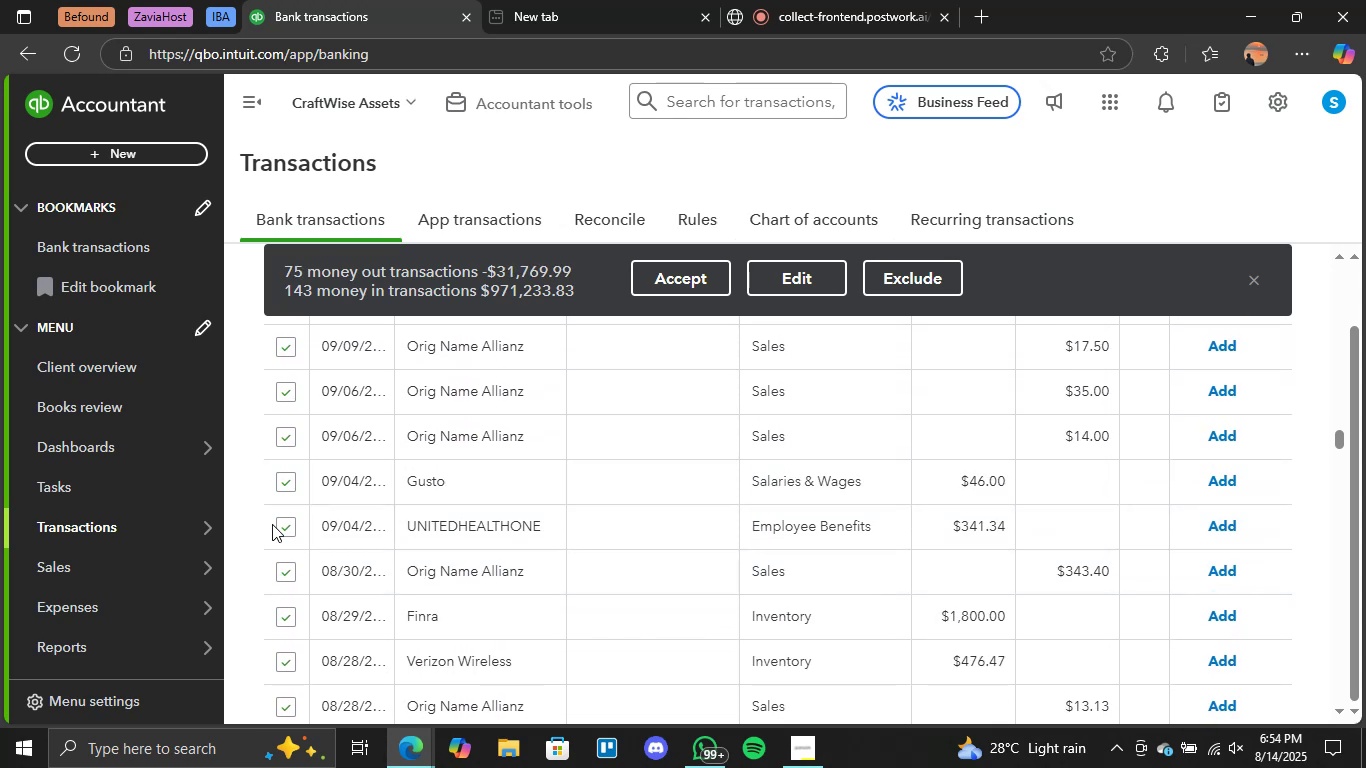 
left_click([285, 523])
 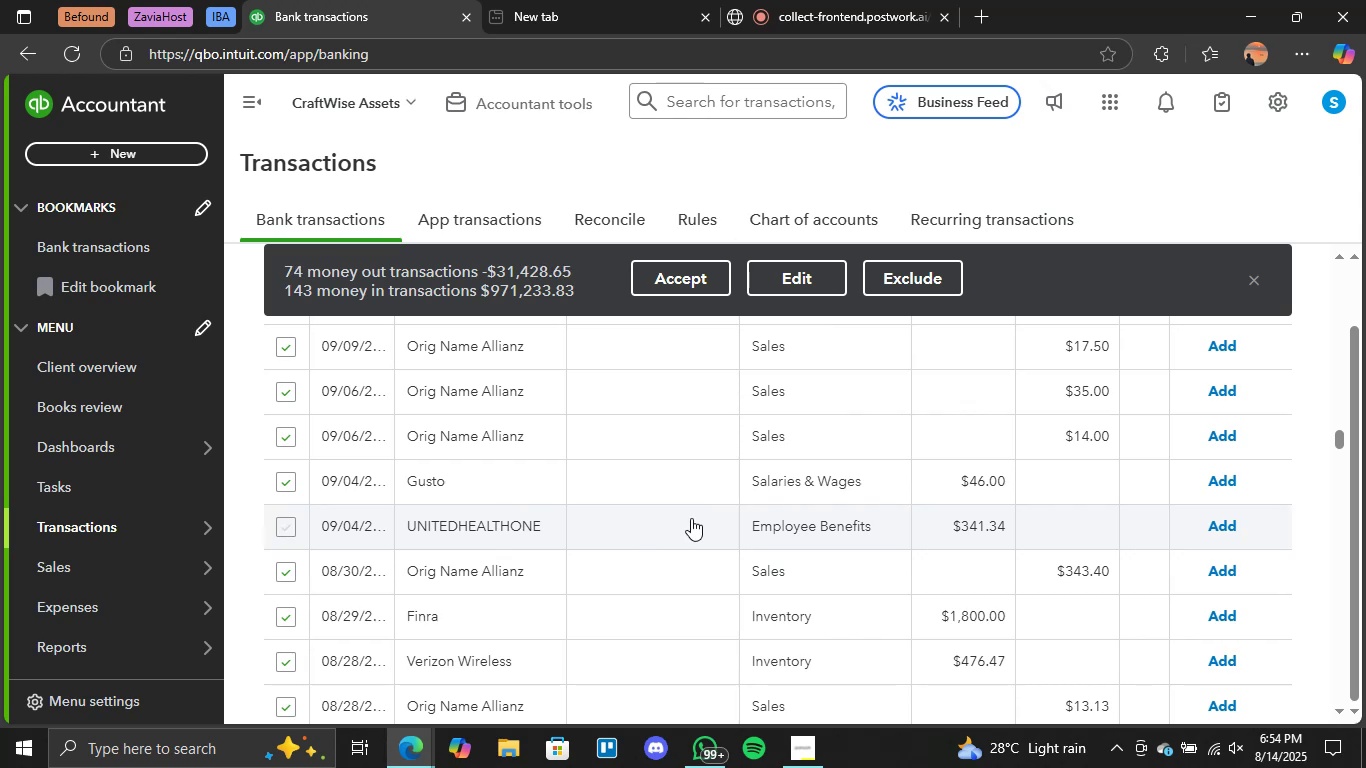 
scroll: coordinate [771, 501], scroll_direction: down, amount: 2.0
 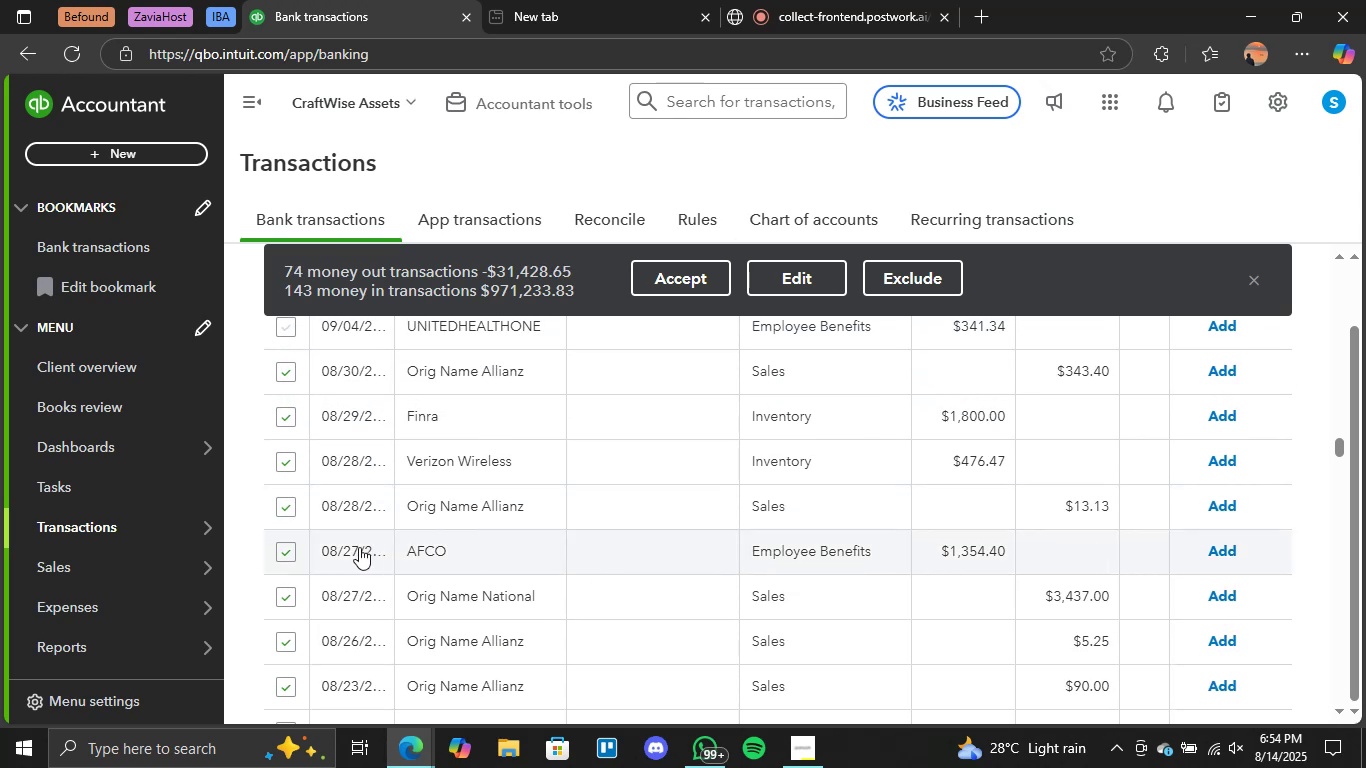 
left_click([286, 550])
 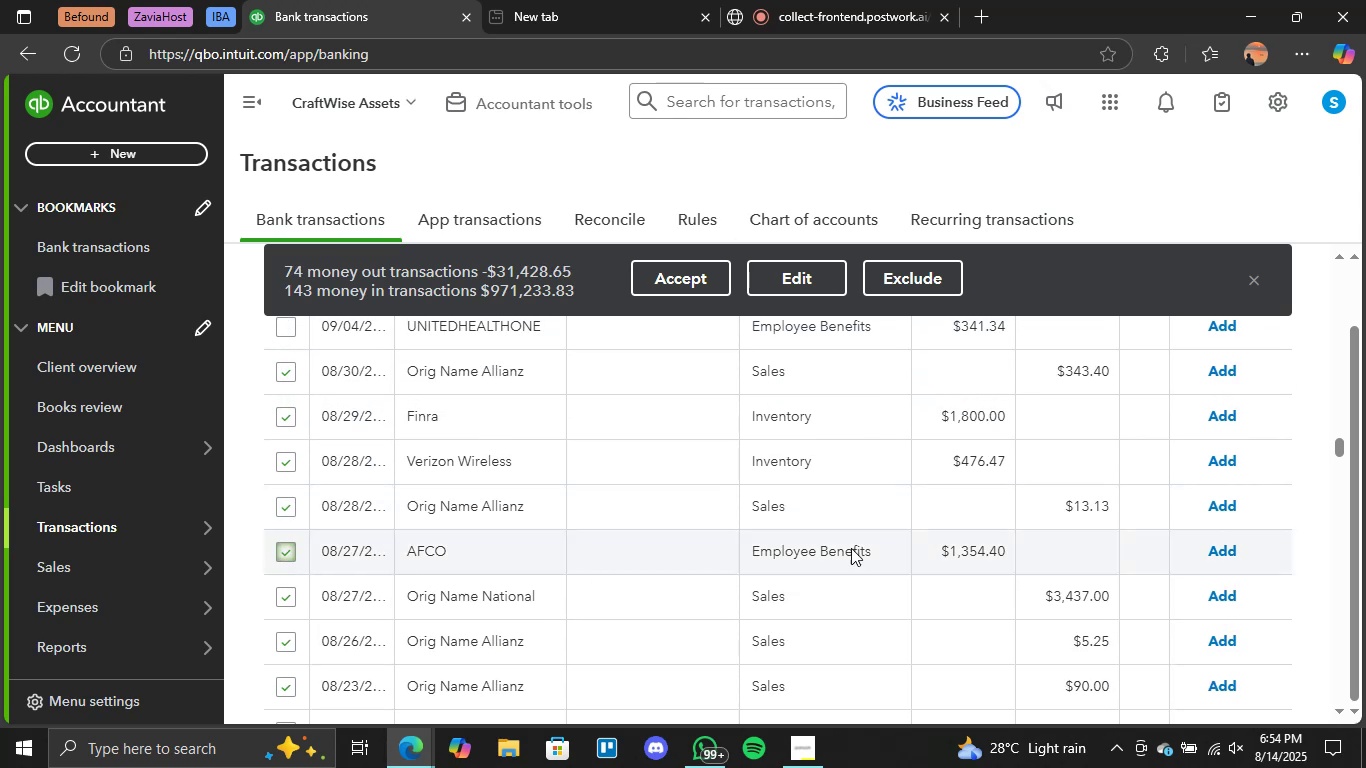 
scroll: coordinate [751, 540], scroll_direction: down, amount: 8.0
 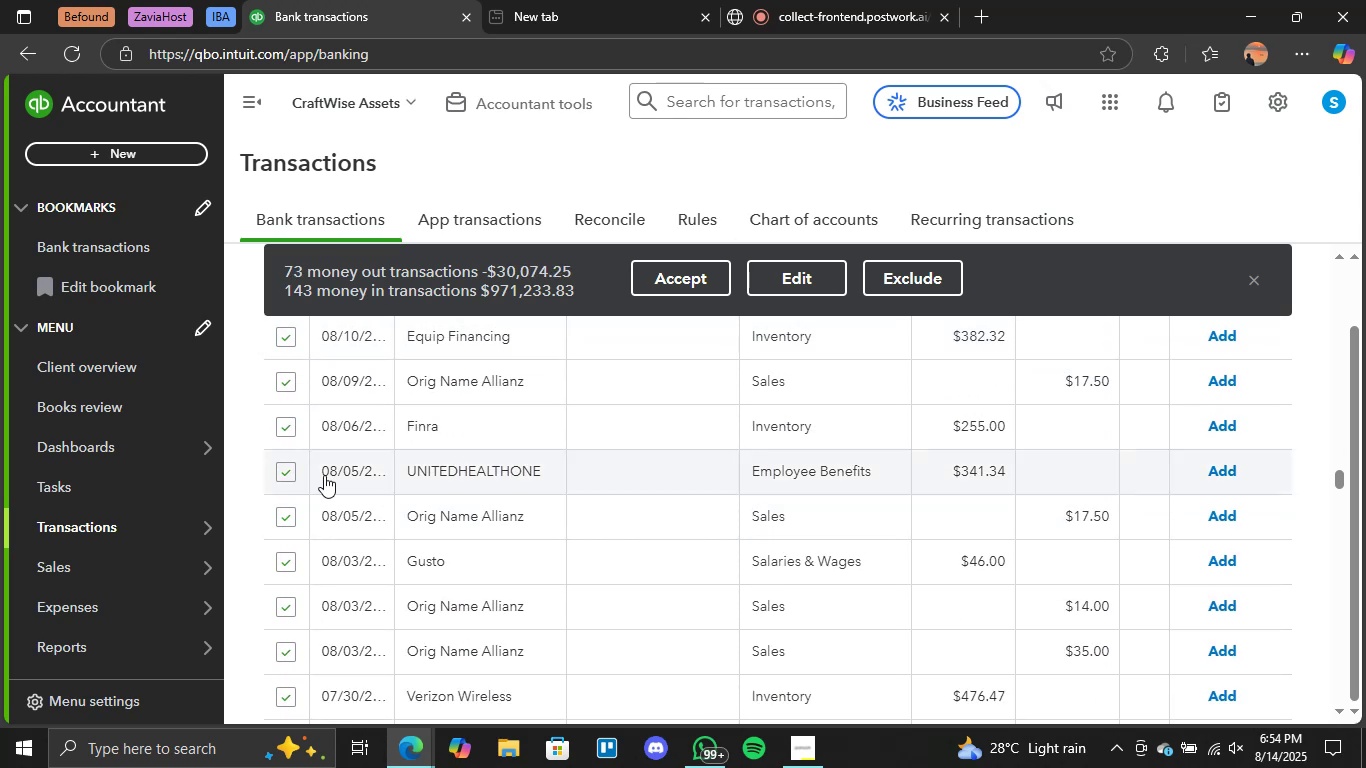 
left_click([283, 467])
 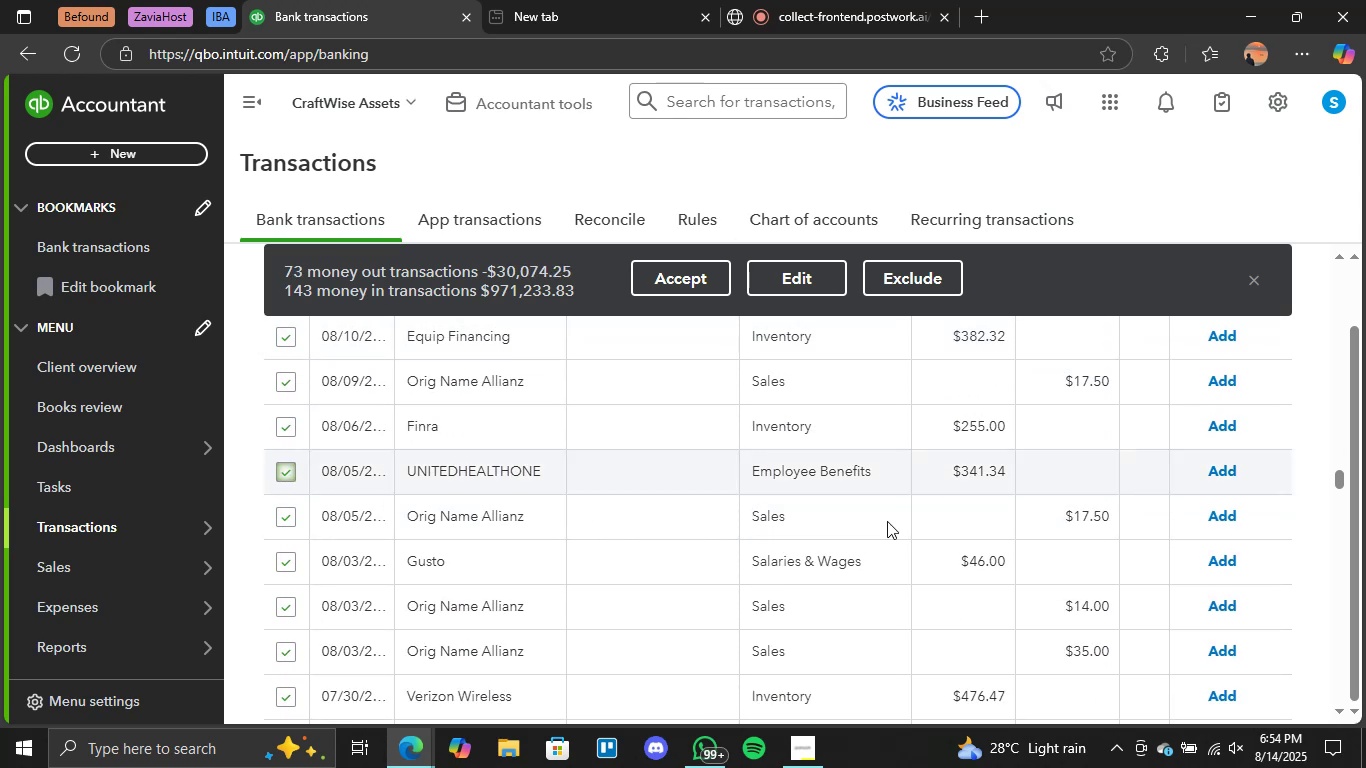 
scroll: coordinate [838, 517], scroll_direction: down, amount: 7.0
 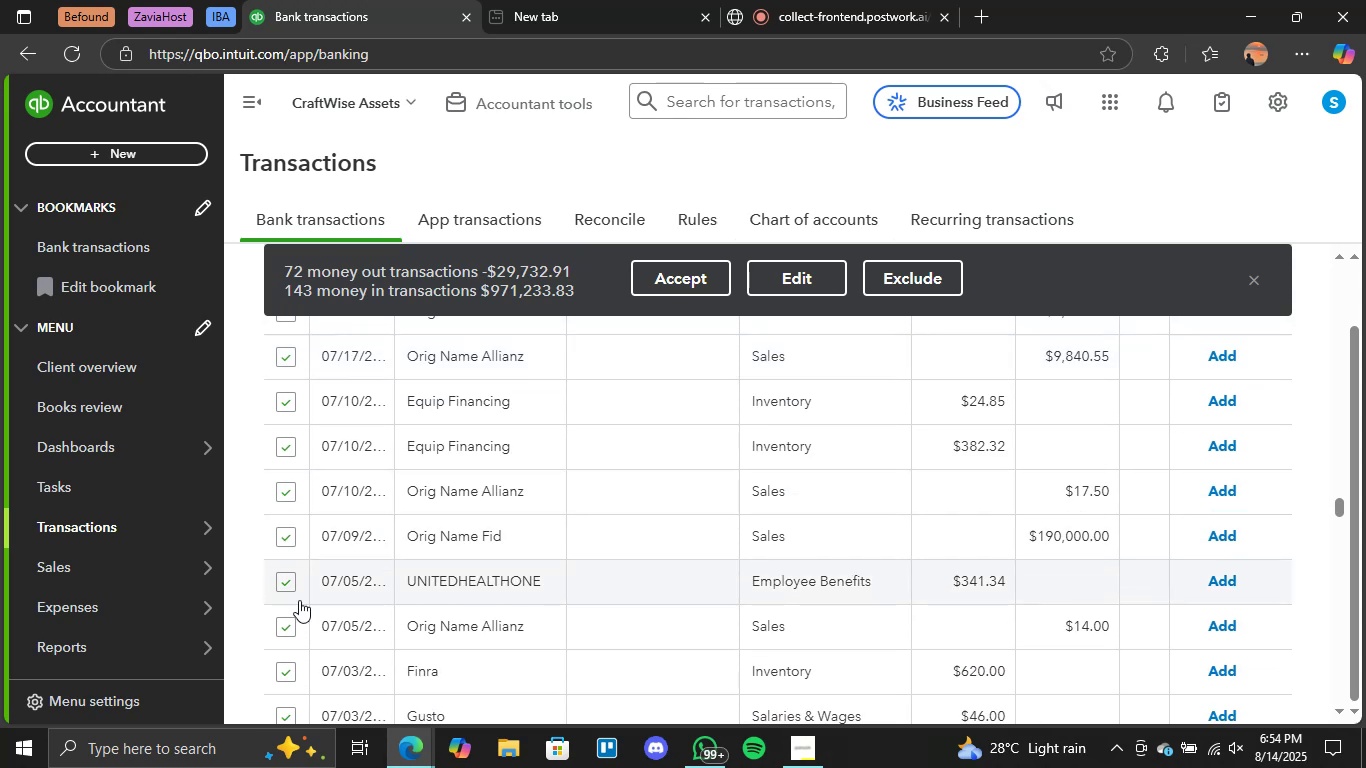 
left_click([283, 586])
 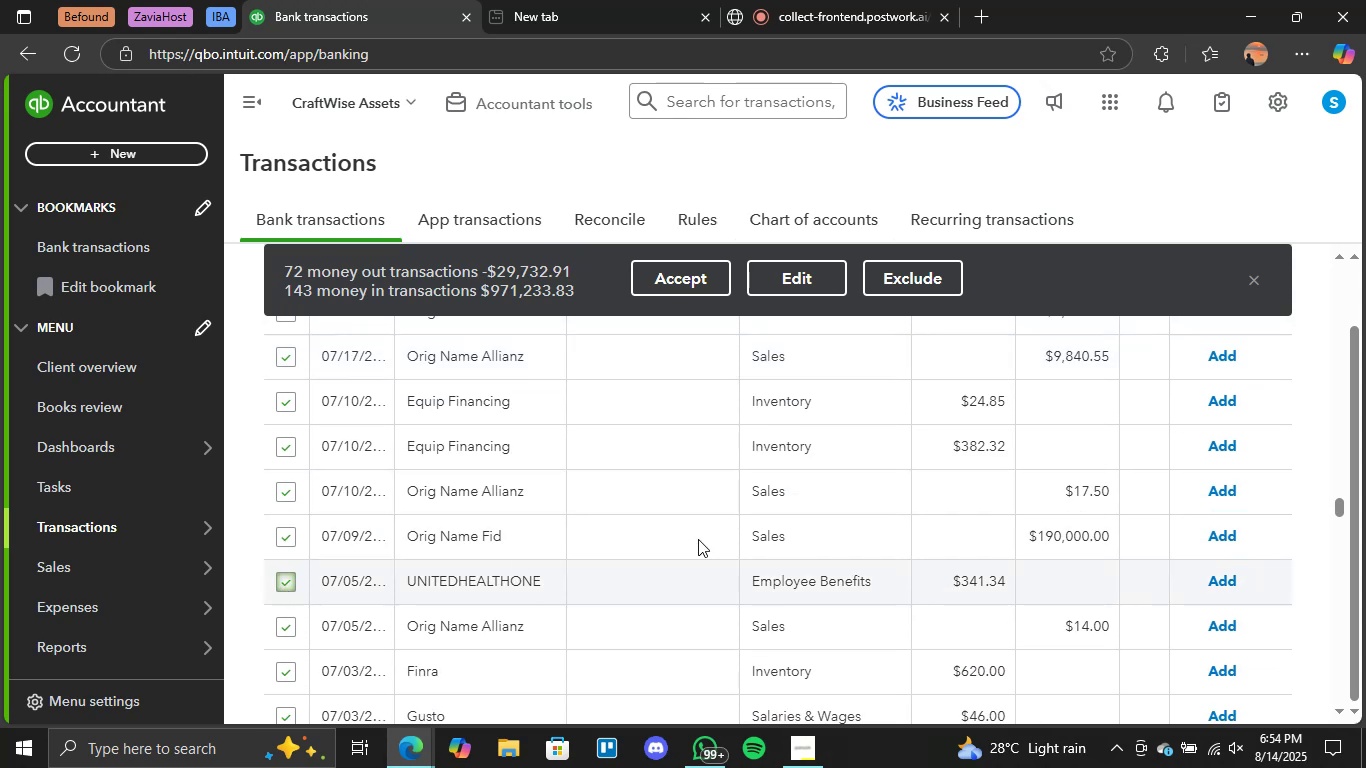 
scroll: coordinate [765, 498], scroll_direction: down, amount: 11.0
 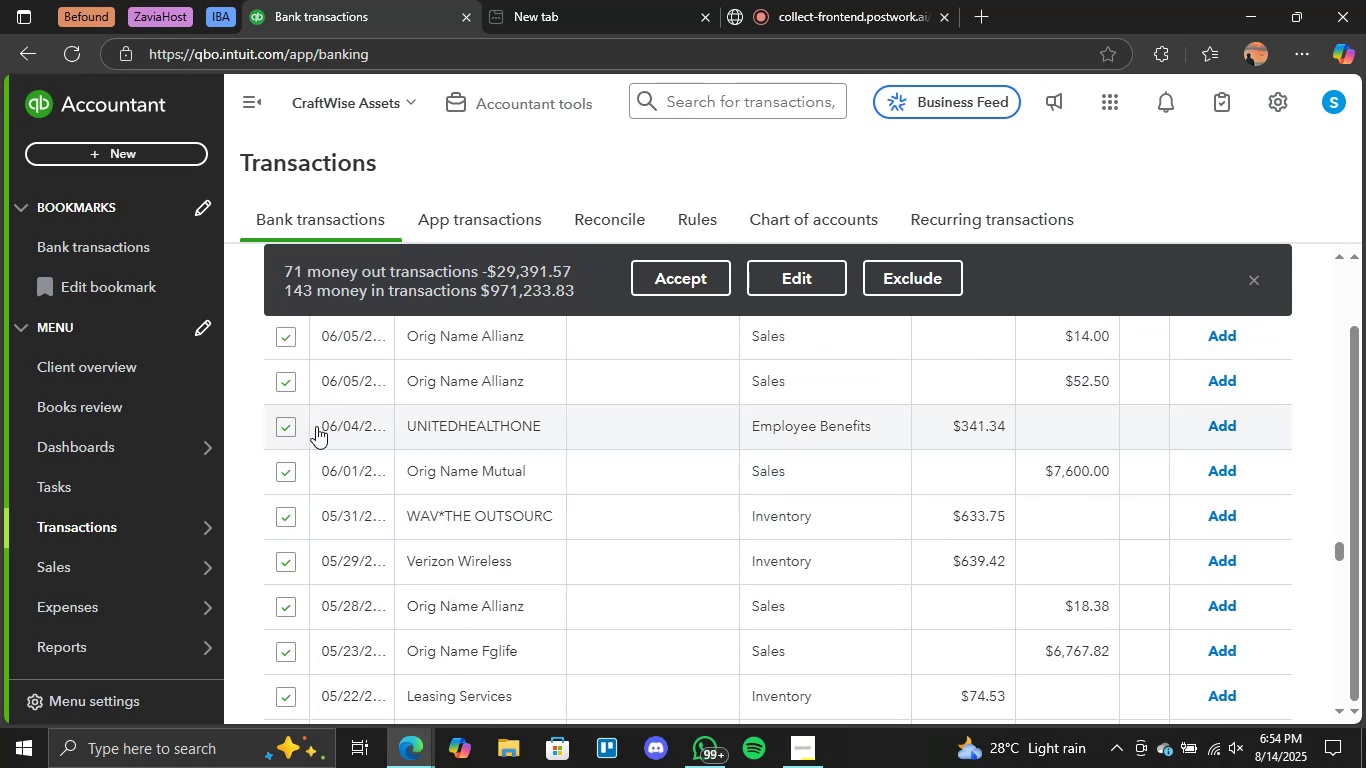 
left_click([283, 428])
 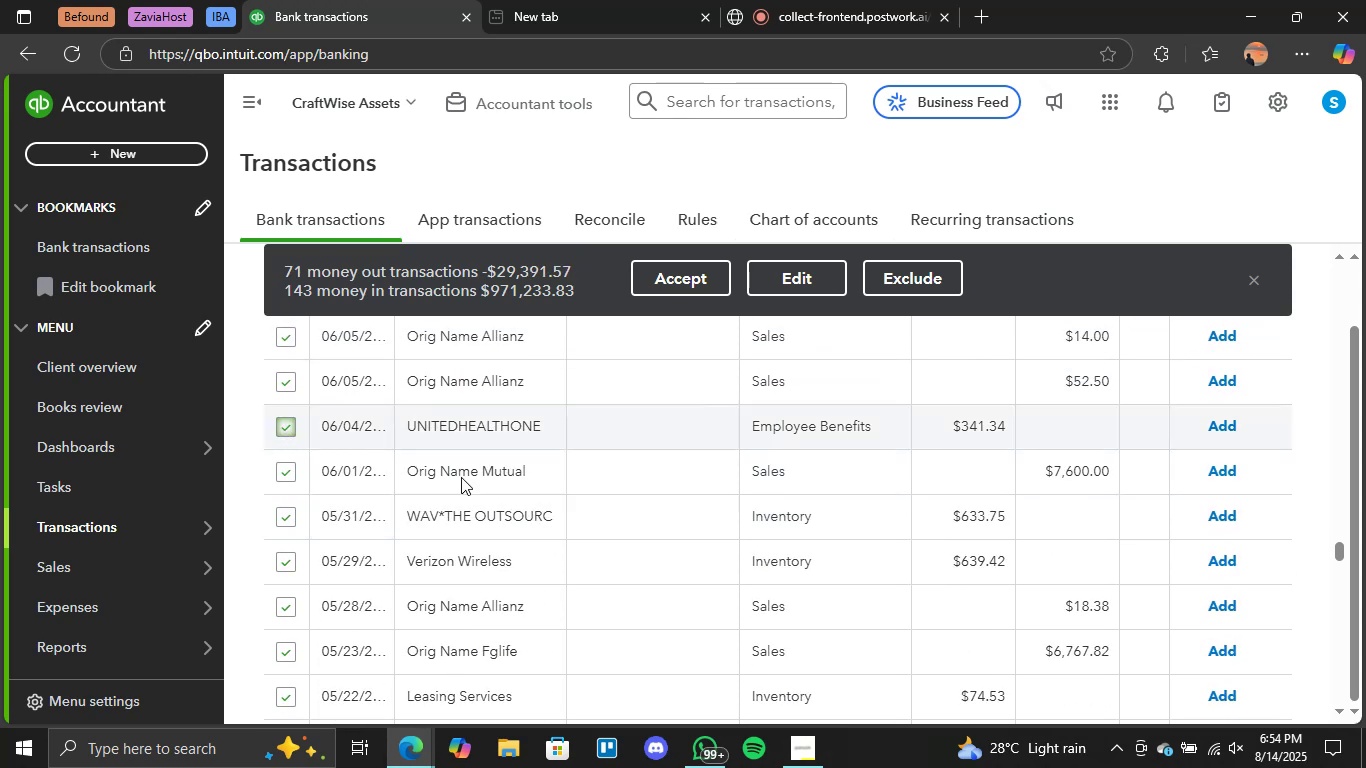 
scroll: coordinate [492, 507], scroll_direction: down, amount: 8.0
 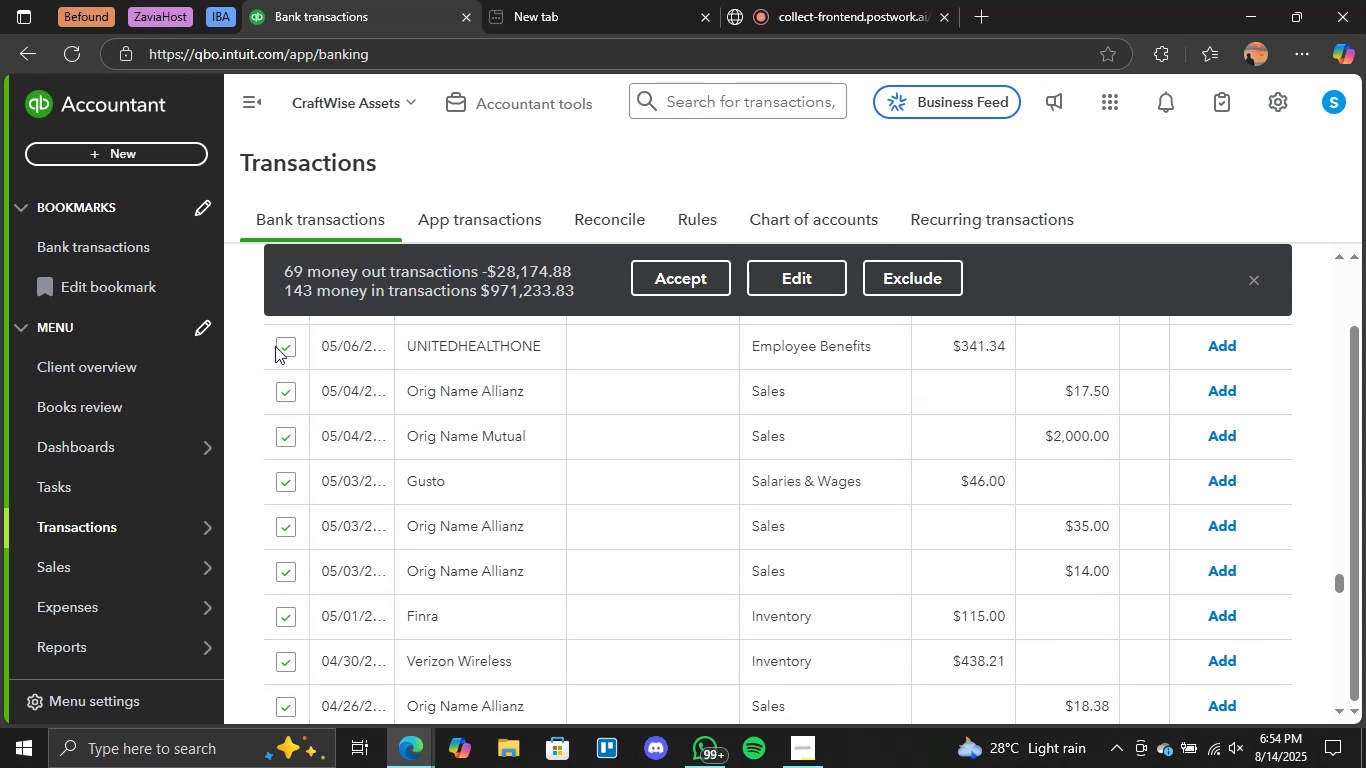 
left_click([283, 347])
 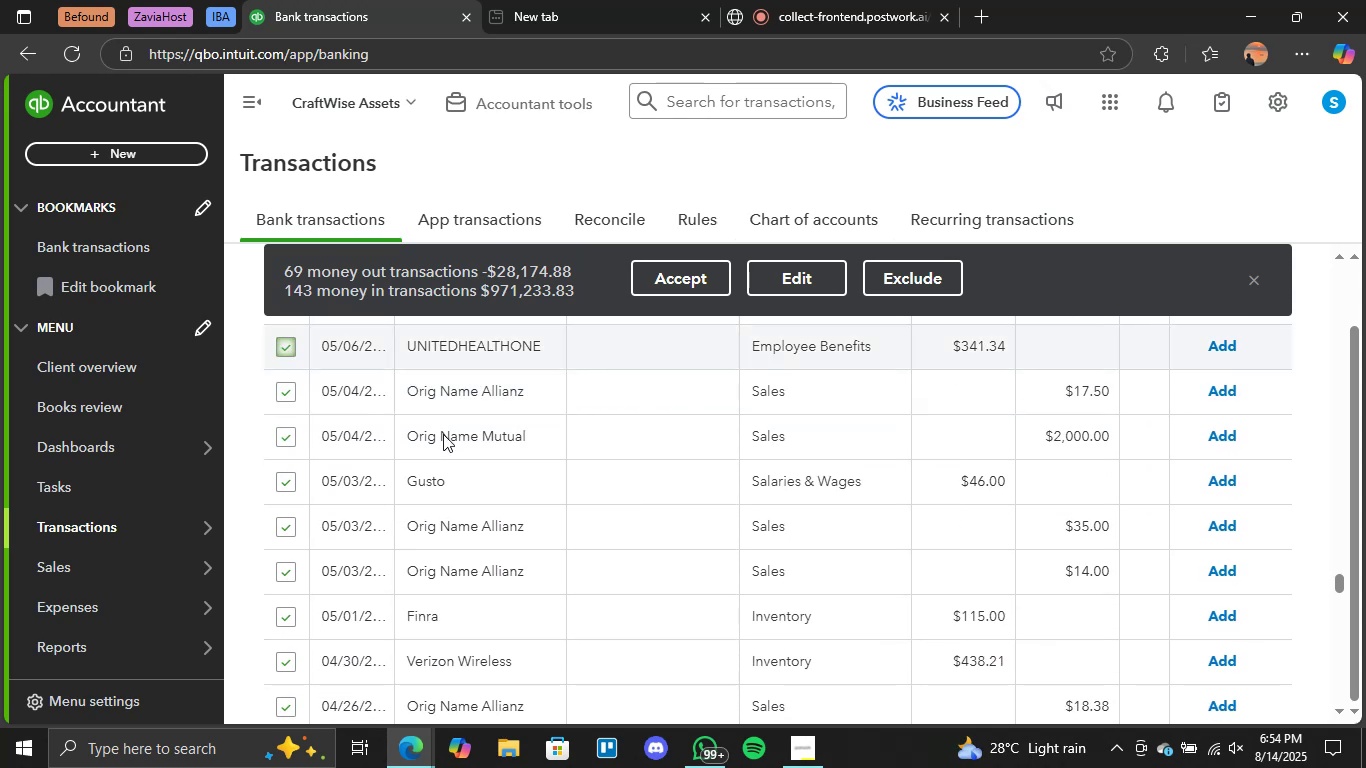 
scroll: coordinate [567, 486], scroll_direction: down, amount: 5.0
 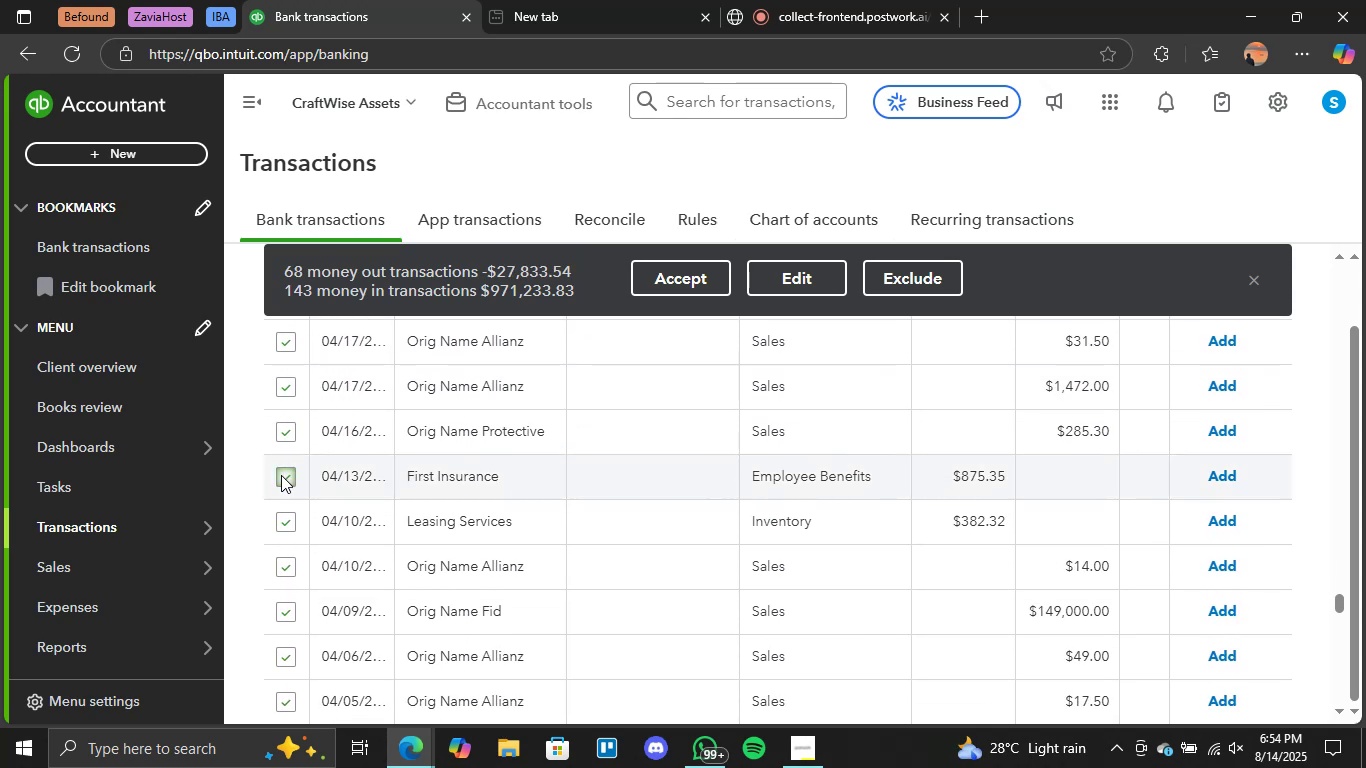 
left_click([286, 477])
 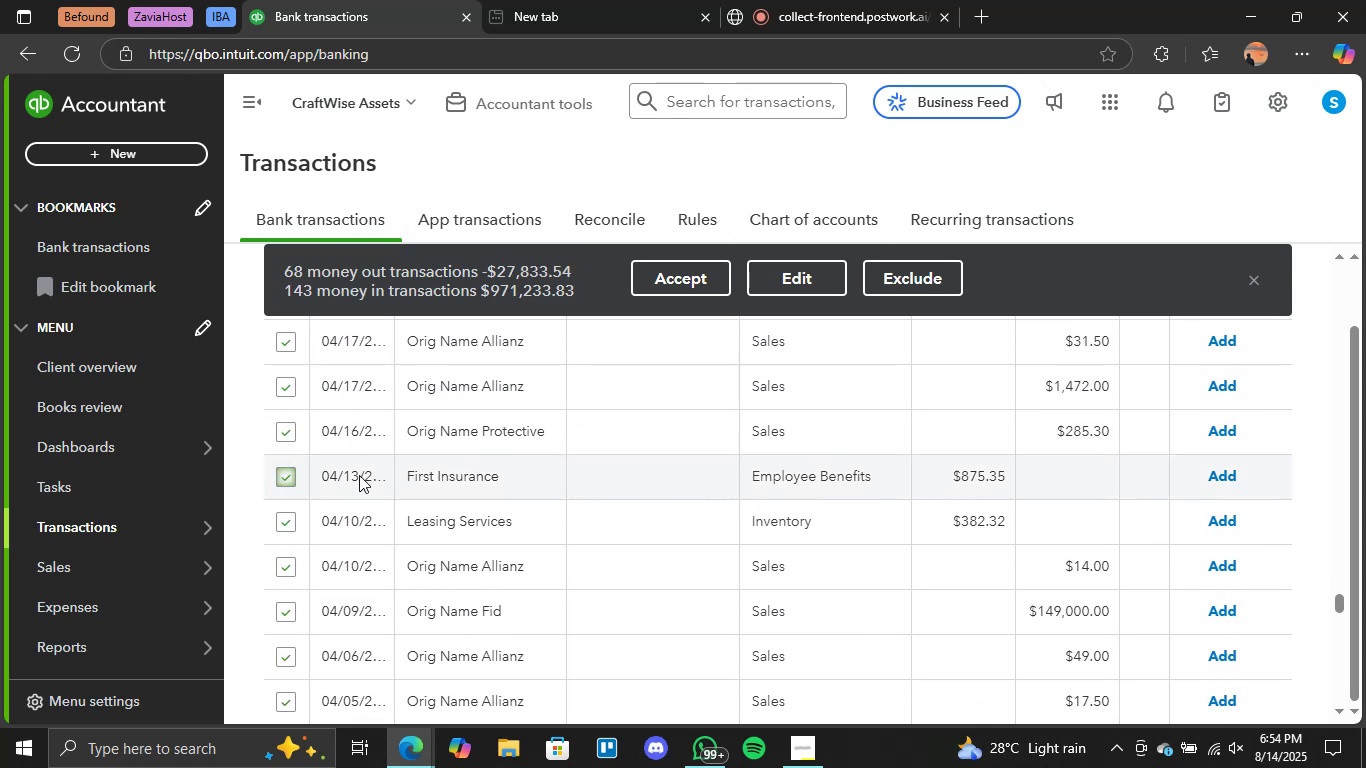 
scroll: coordinate [575, 488], scroll_direction: down, amount: 2.0
 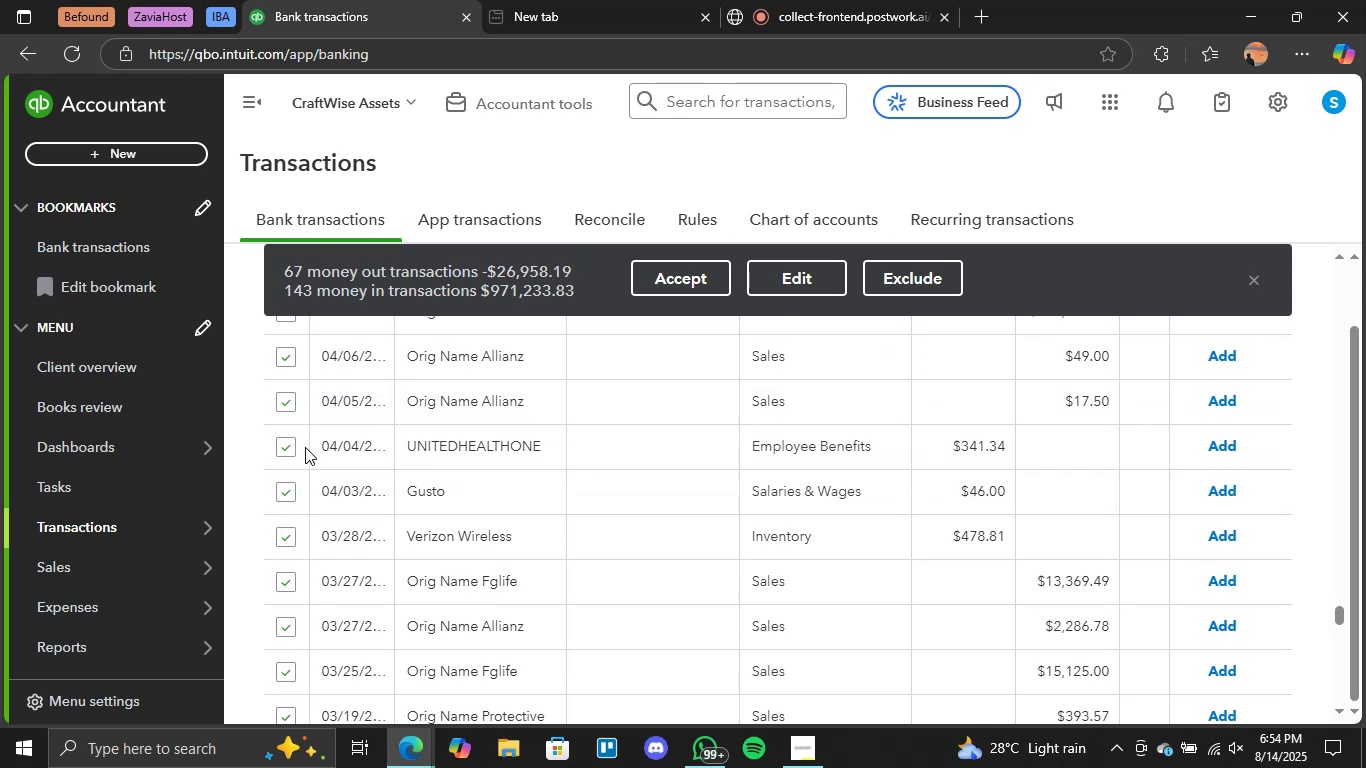 
left_click([291, 445])
 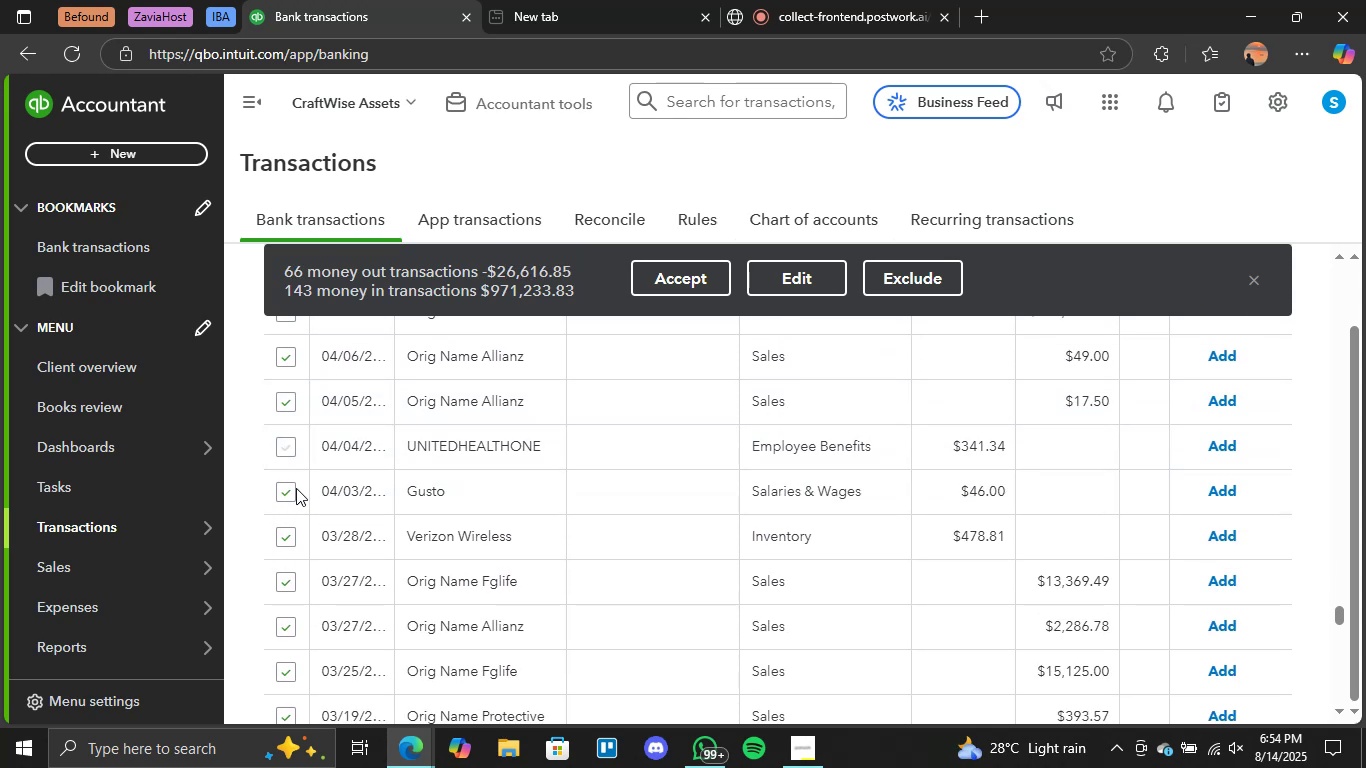 
scroll: coordinate [428, 525], scroll_direction: down, amount: 4.0
 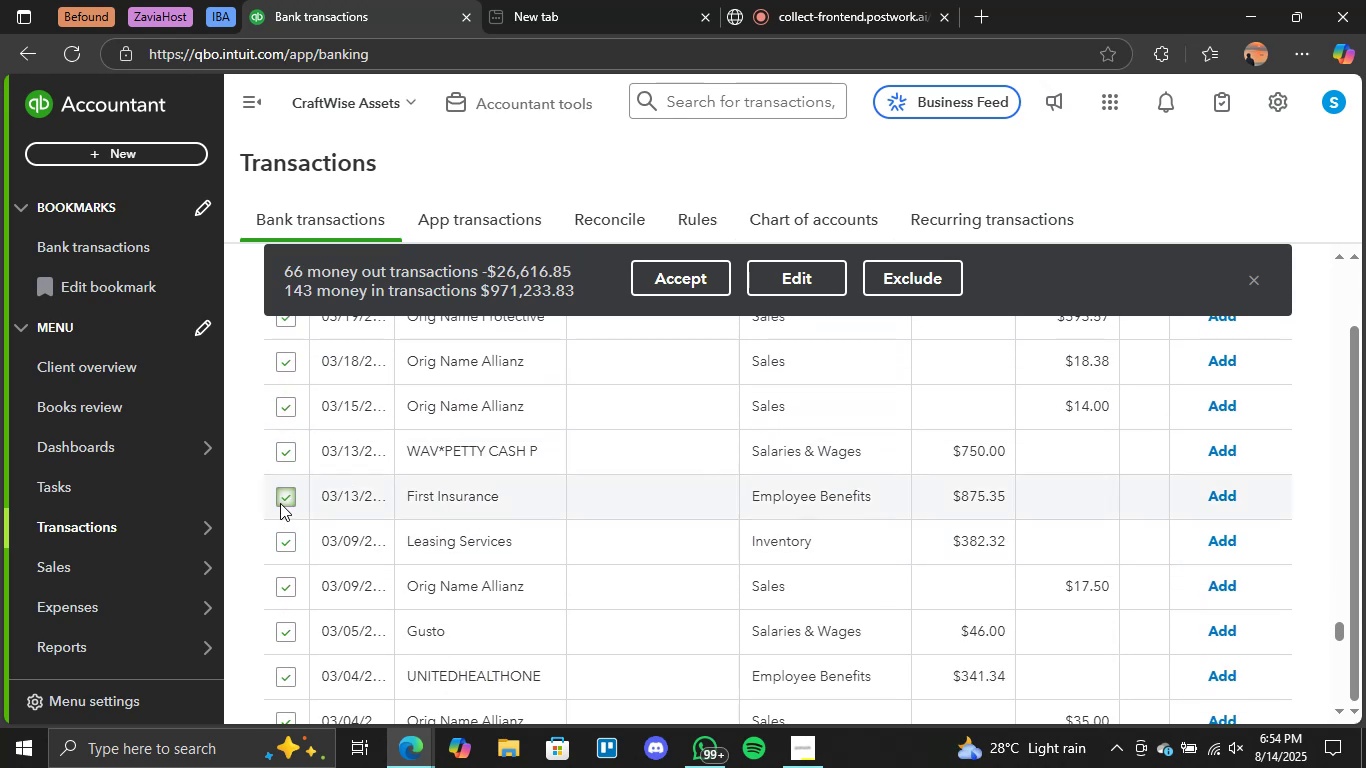 
left_click([284, 496])
 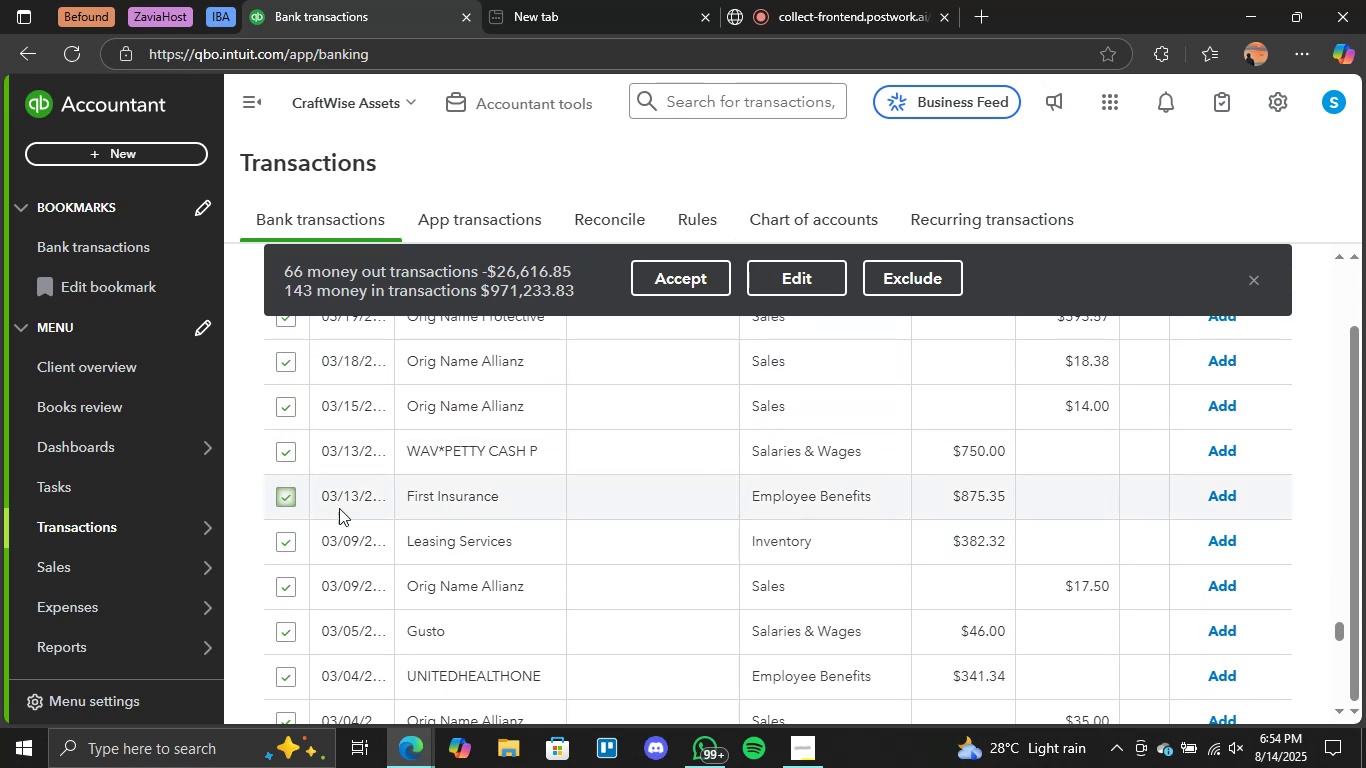 
scroll: coordinate [582, 510], scroll_direction: down, amount: 2.0
 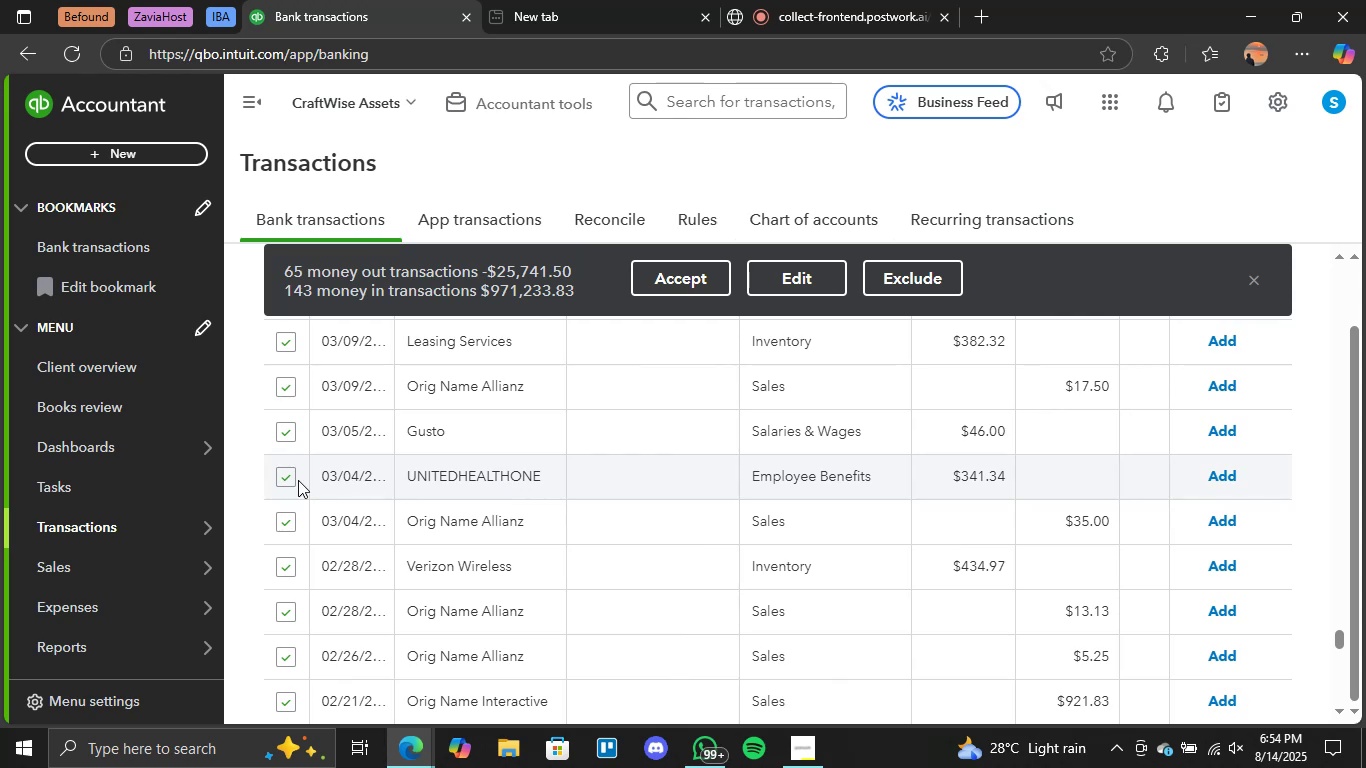 
left_click([281, 474])
 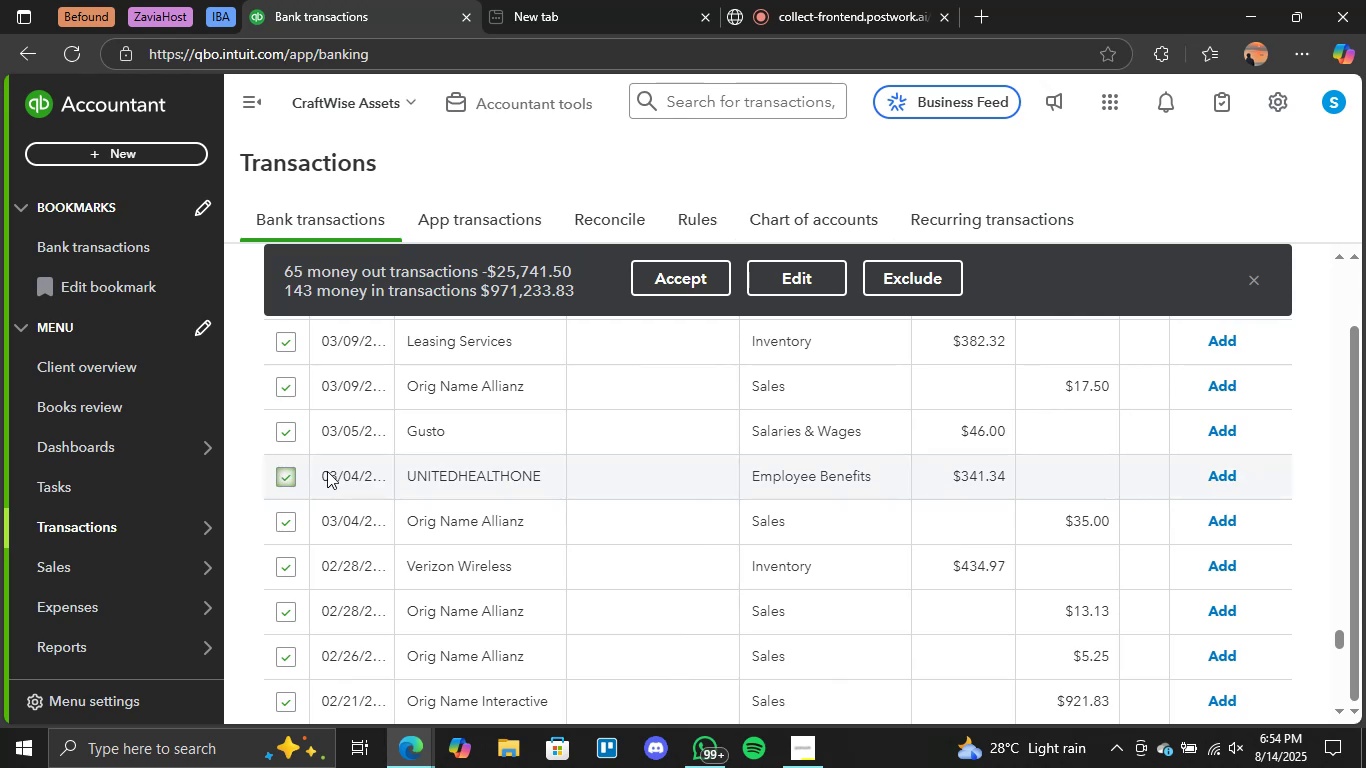 
scroll: coordinate [563, 484], scroll_direction: down, amount: 4.0
 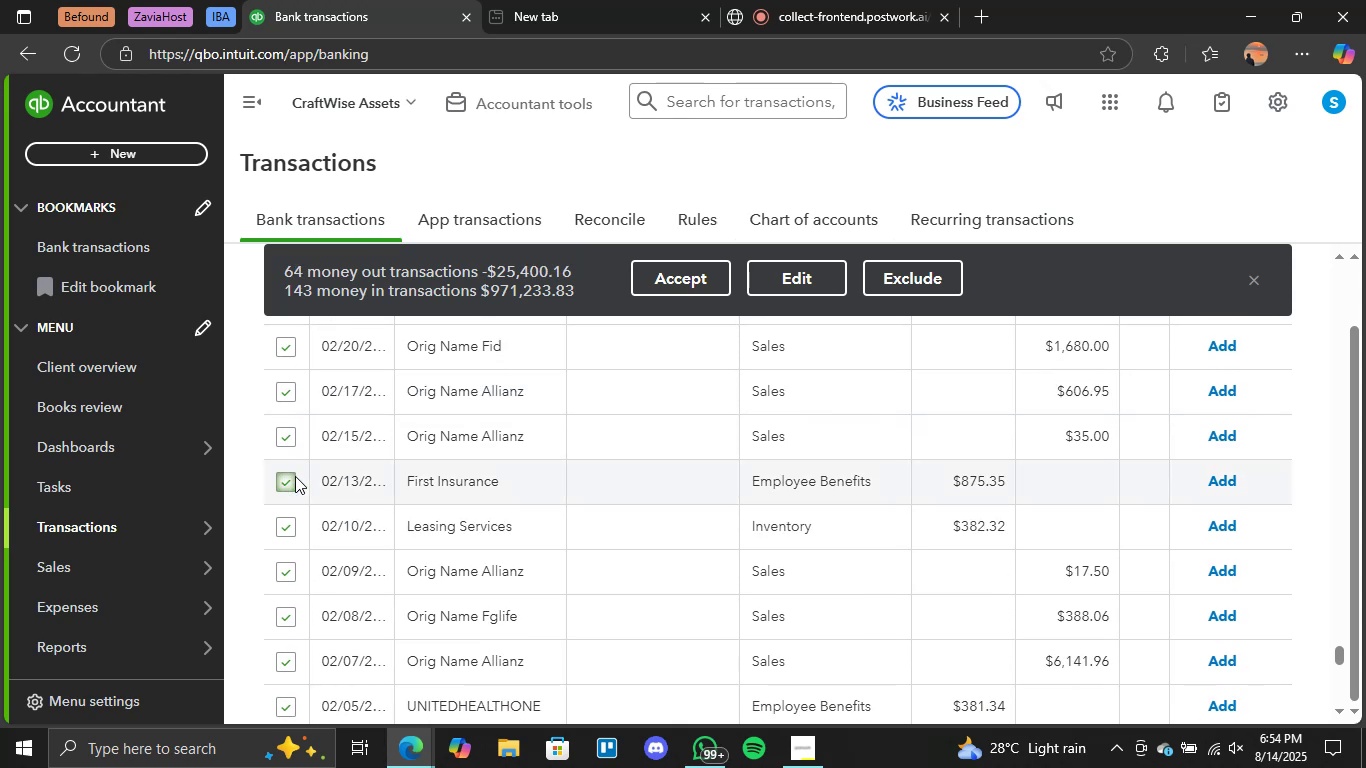 
left_click([282, 481])
 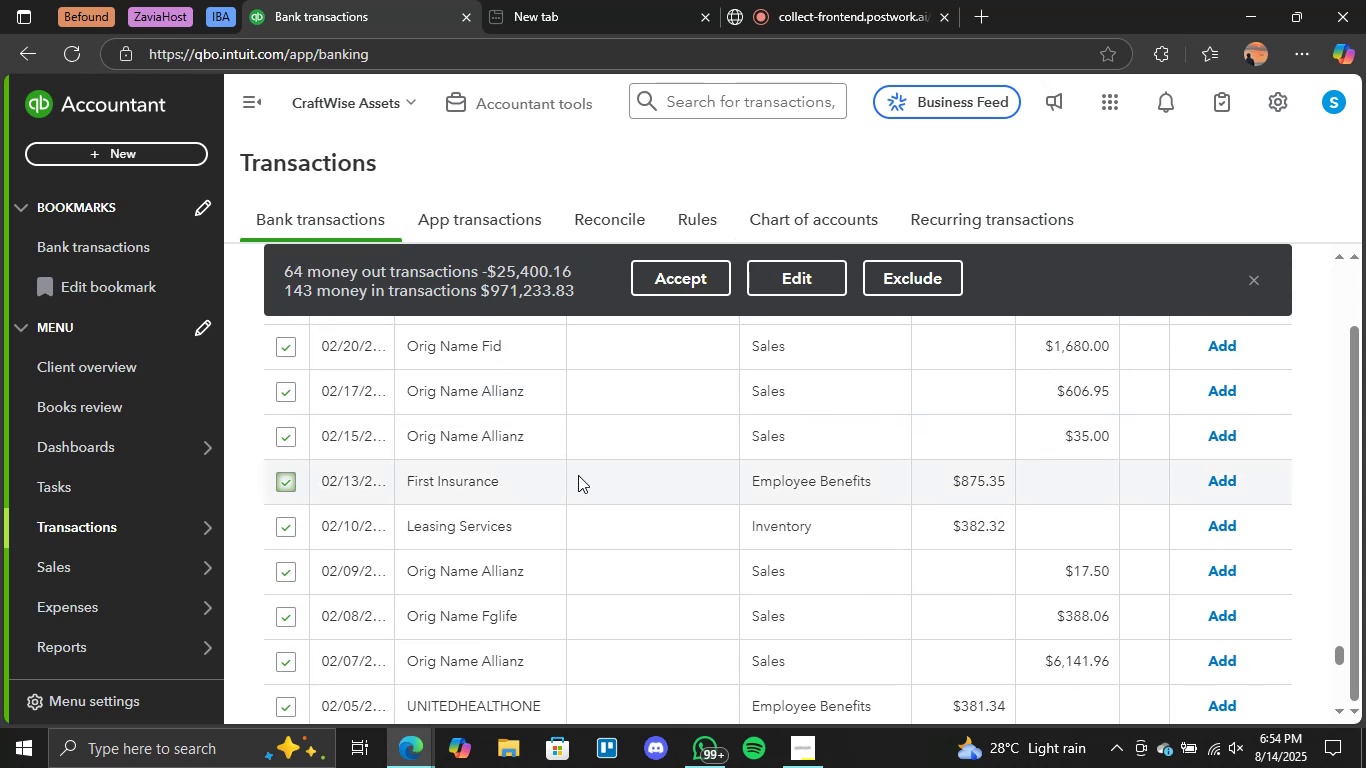 
scroll: coordinate [625, 485], scroll_direction: down, amount: 3.0
 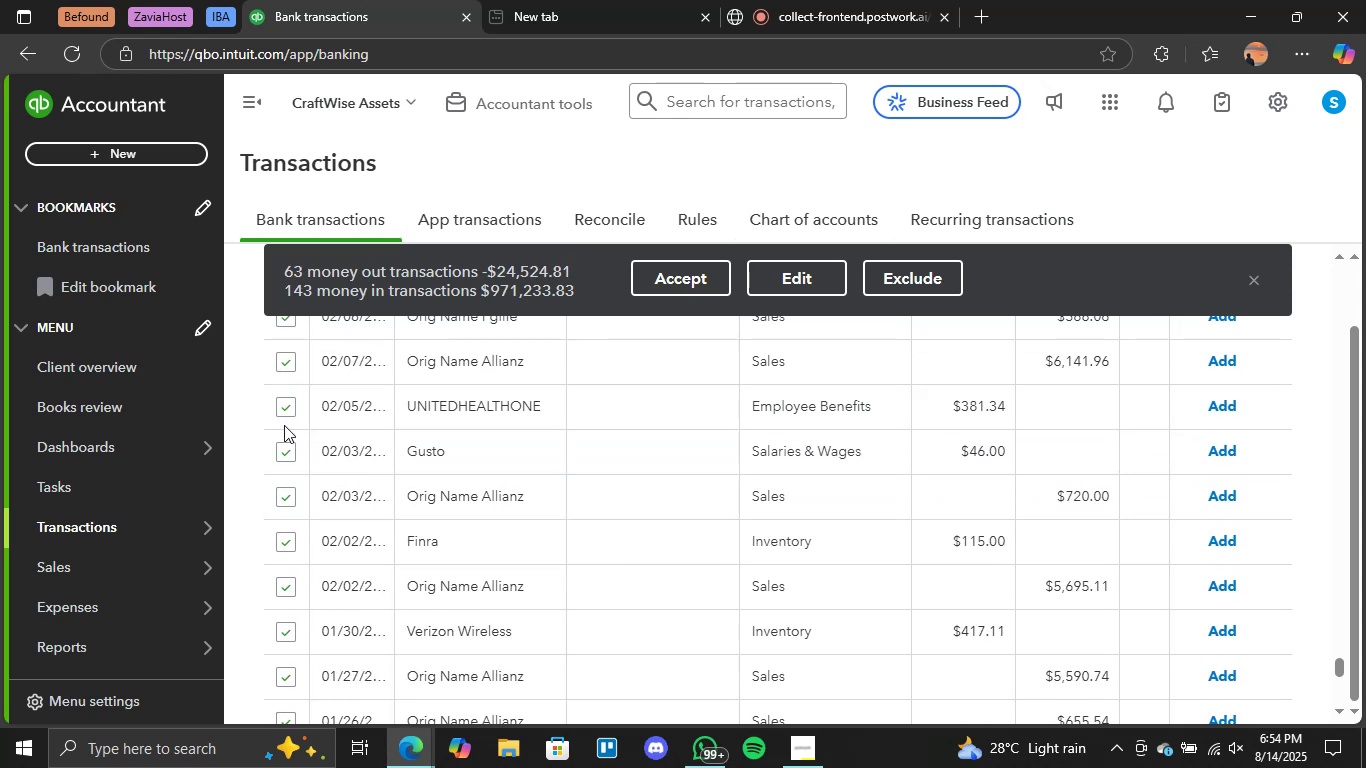 
left_click([287, 411])
 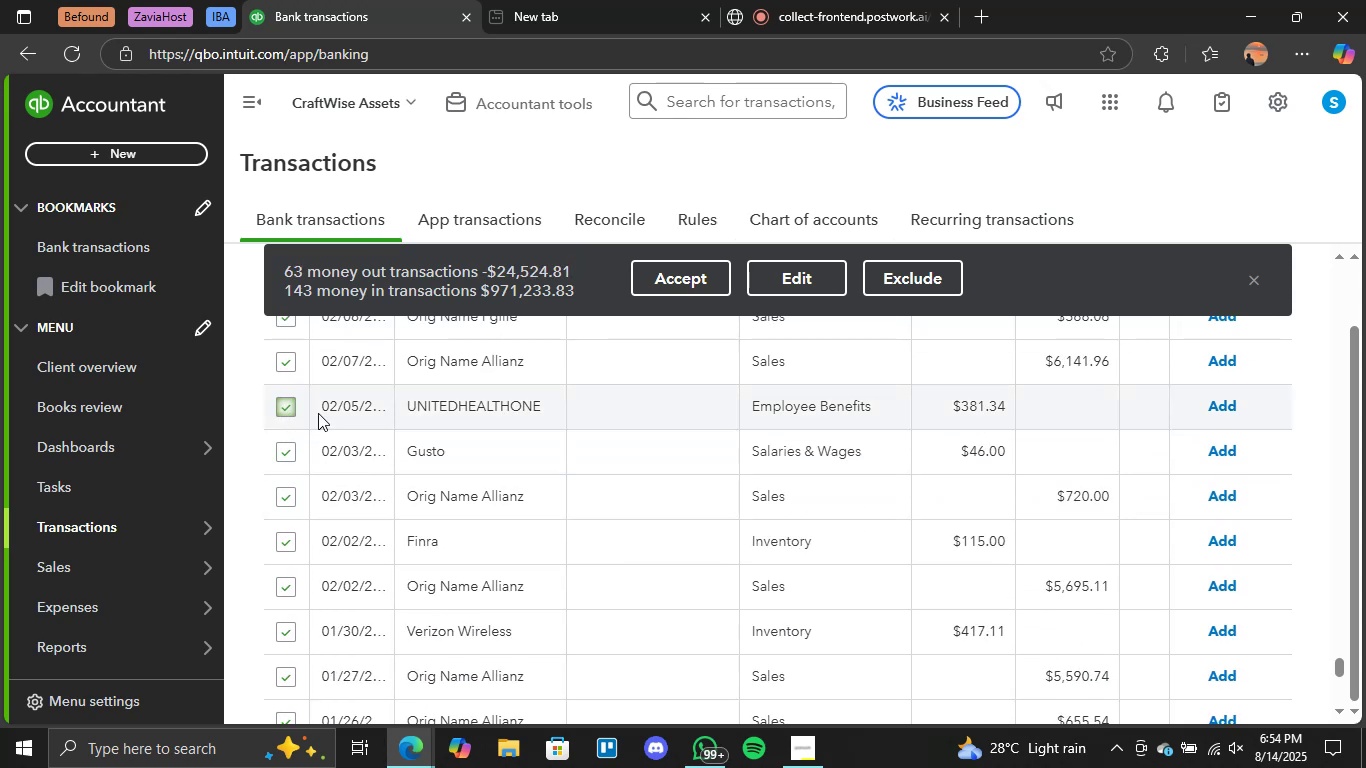 
scroll: coordinate [565, 437], scroll_direction: down, amount: 3.0
 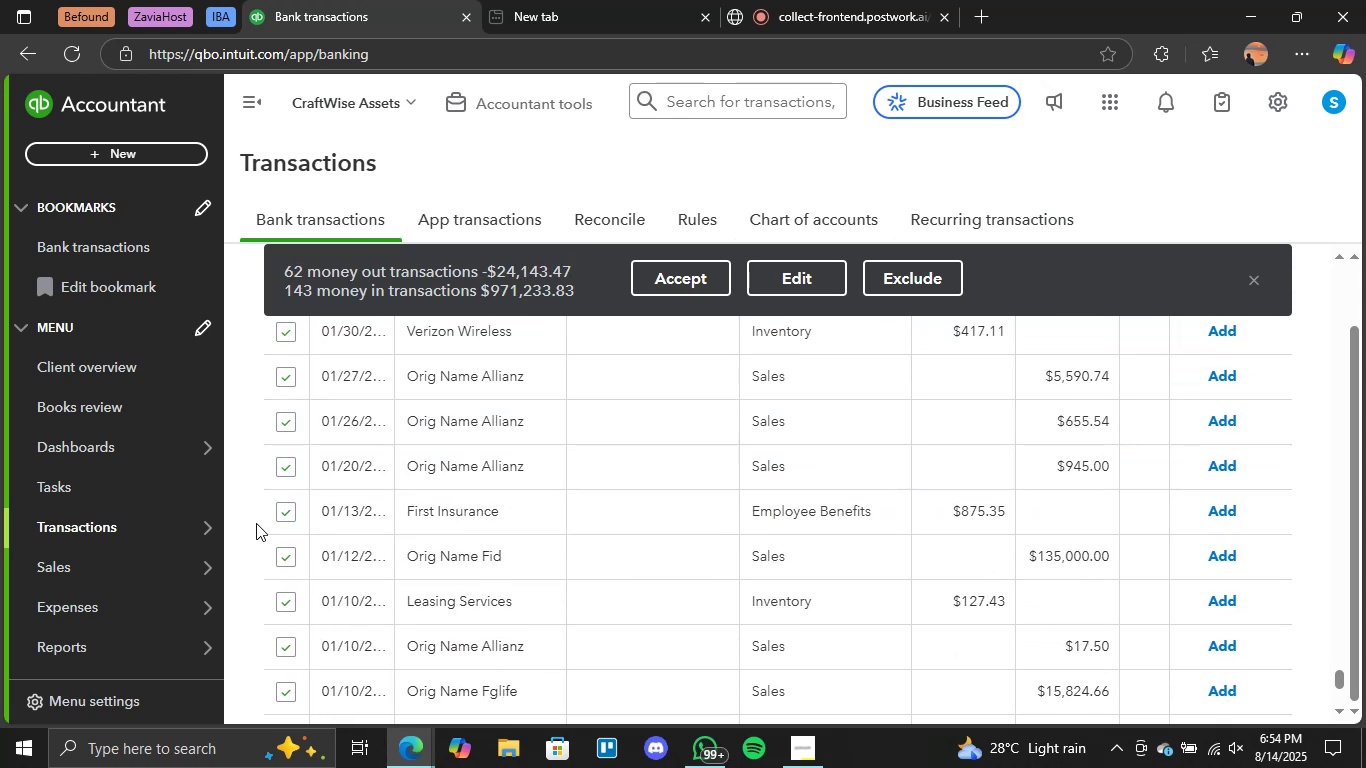 
left_click([285, 506])
 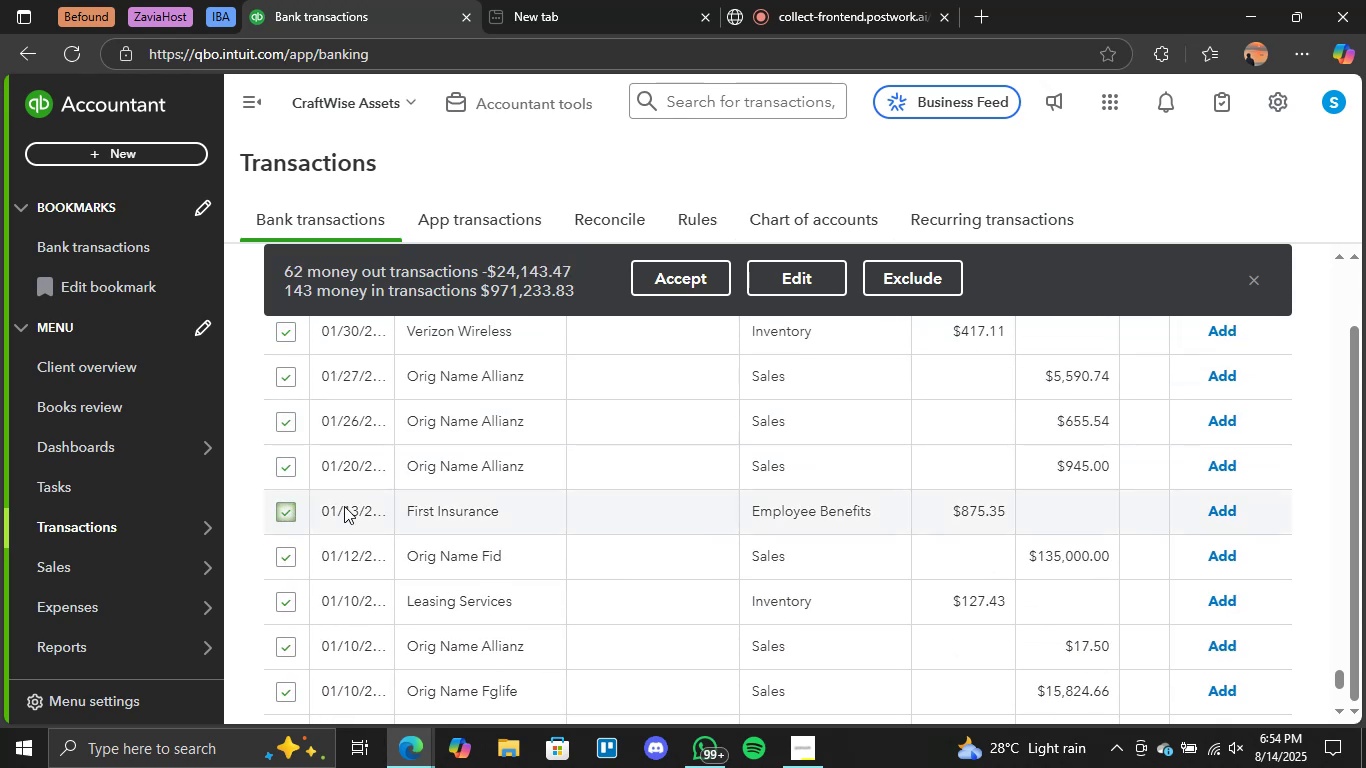 
scroll: coordinate [572, 489], scroll_direction: down, amount: 3.0
 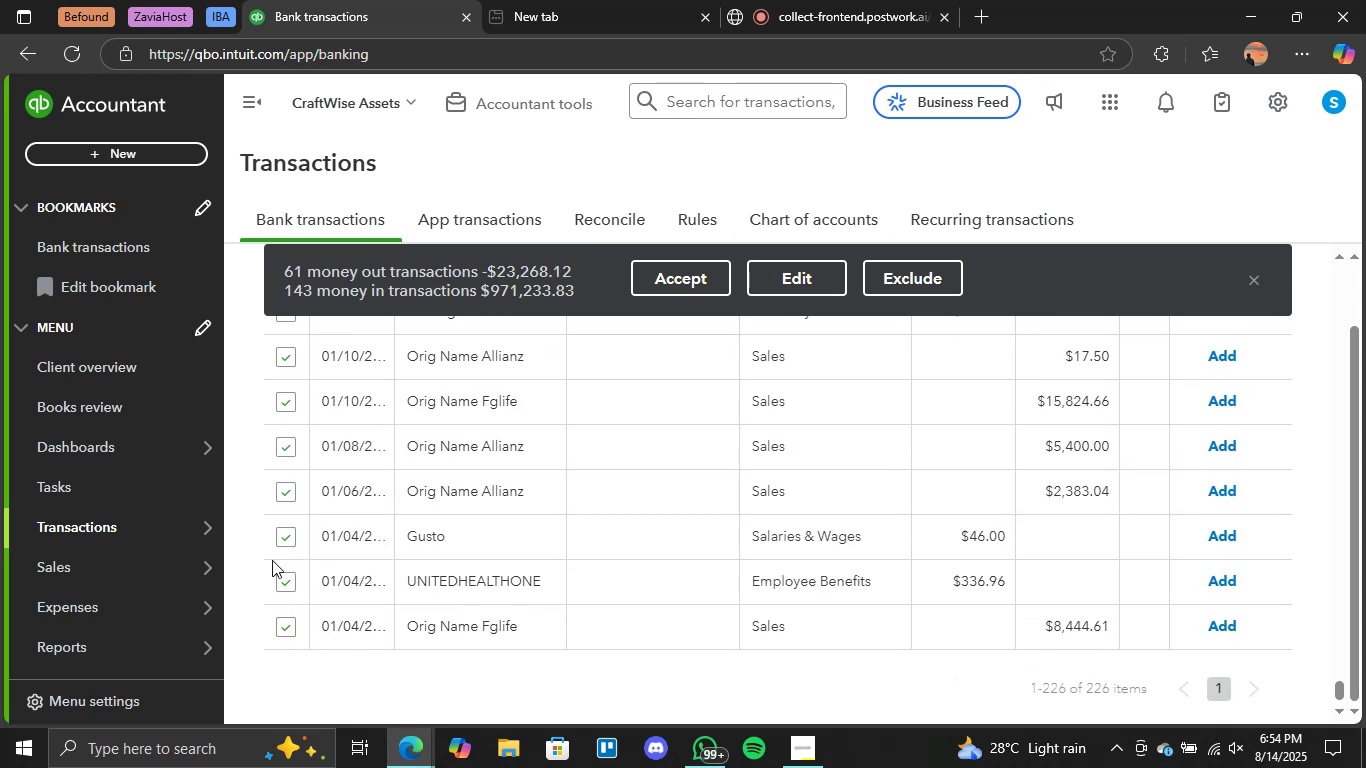 
left_click([287, 583])
 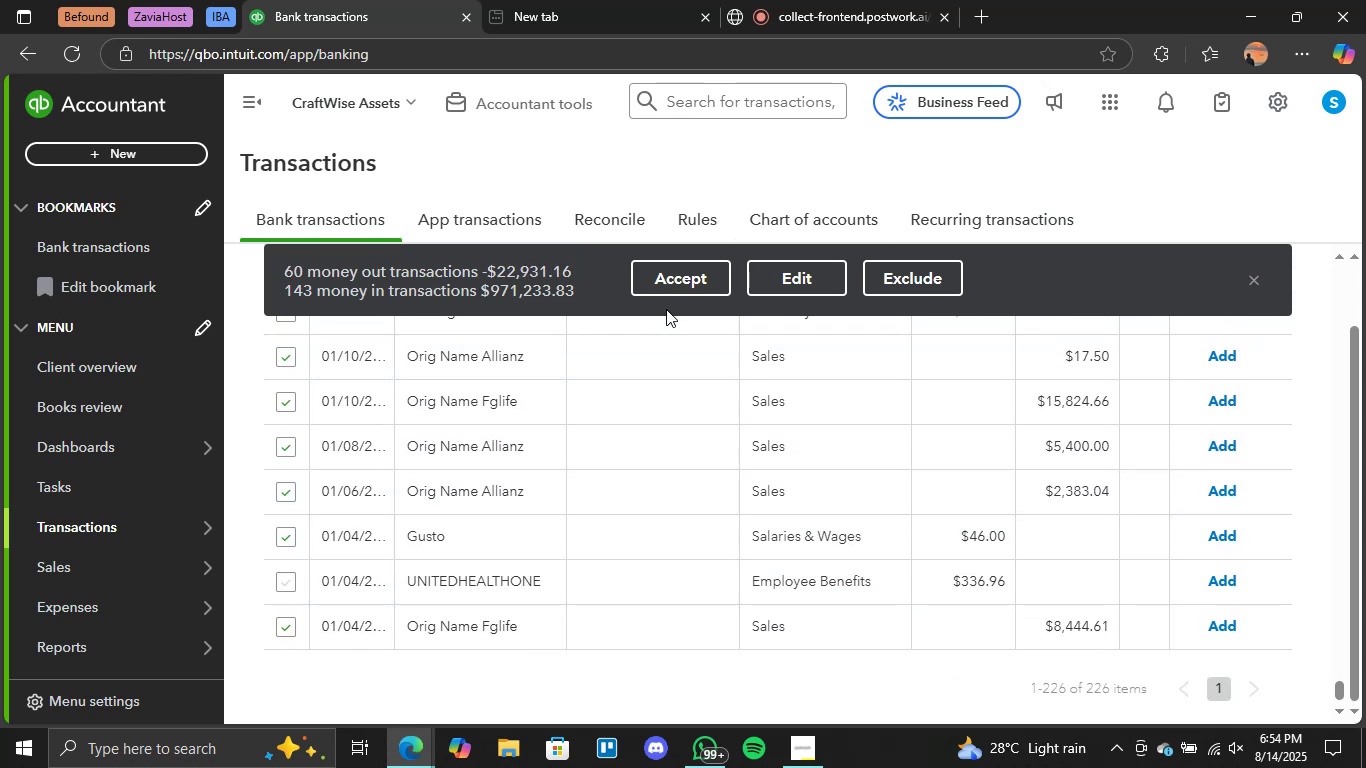 
left_click([678, 283])
 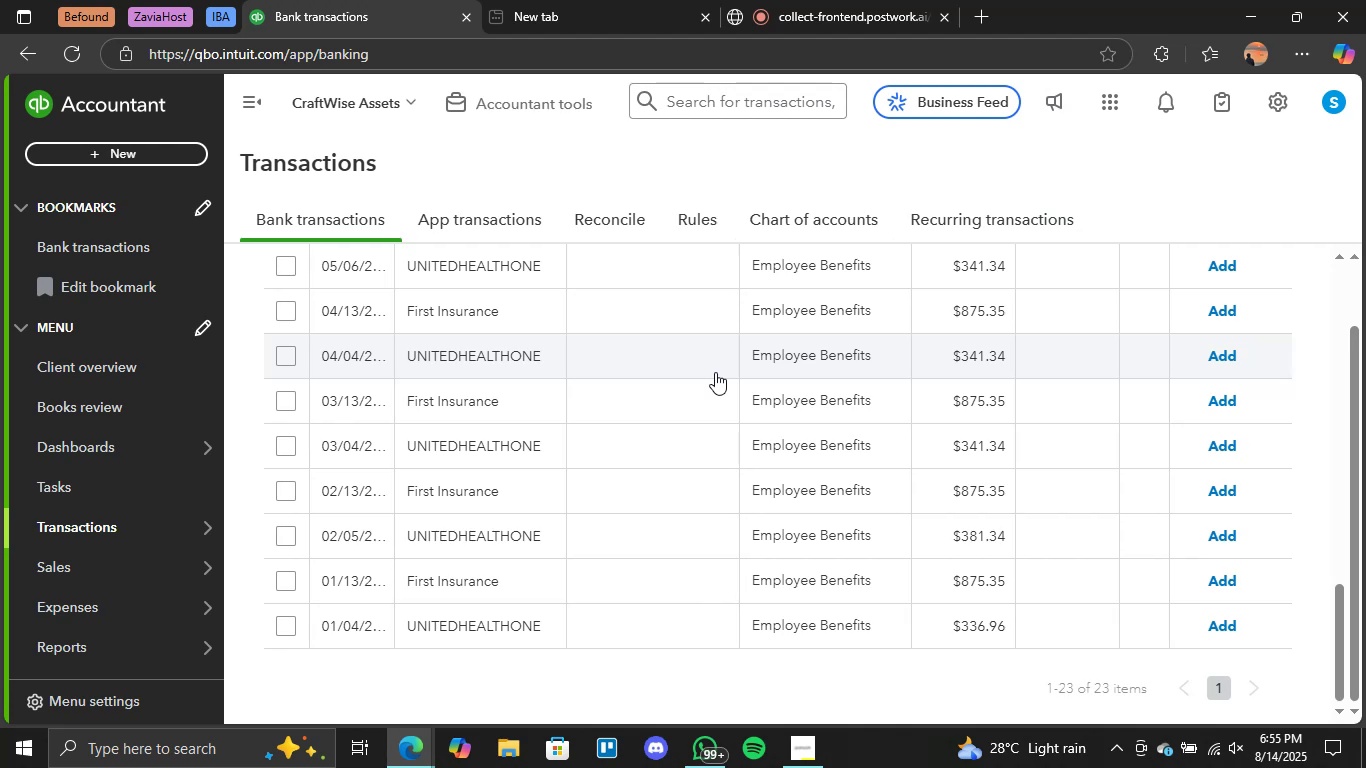 
wait(58.94)
 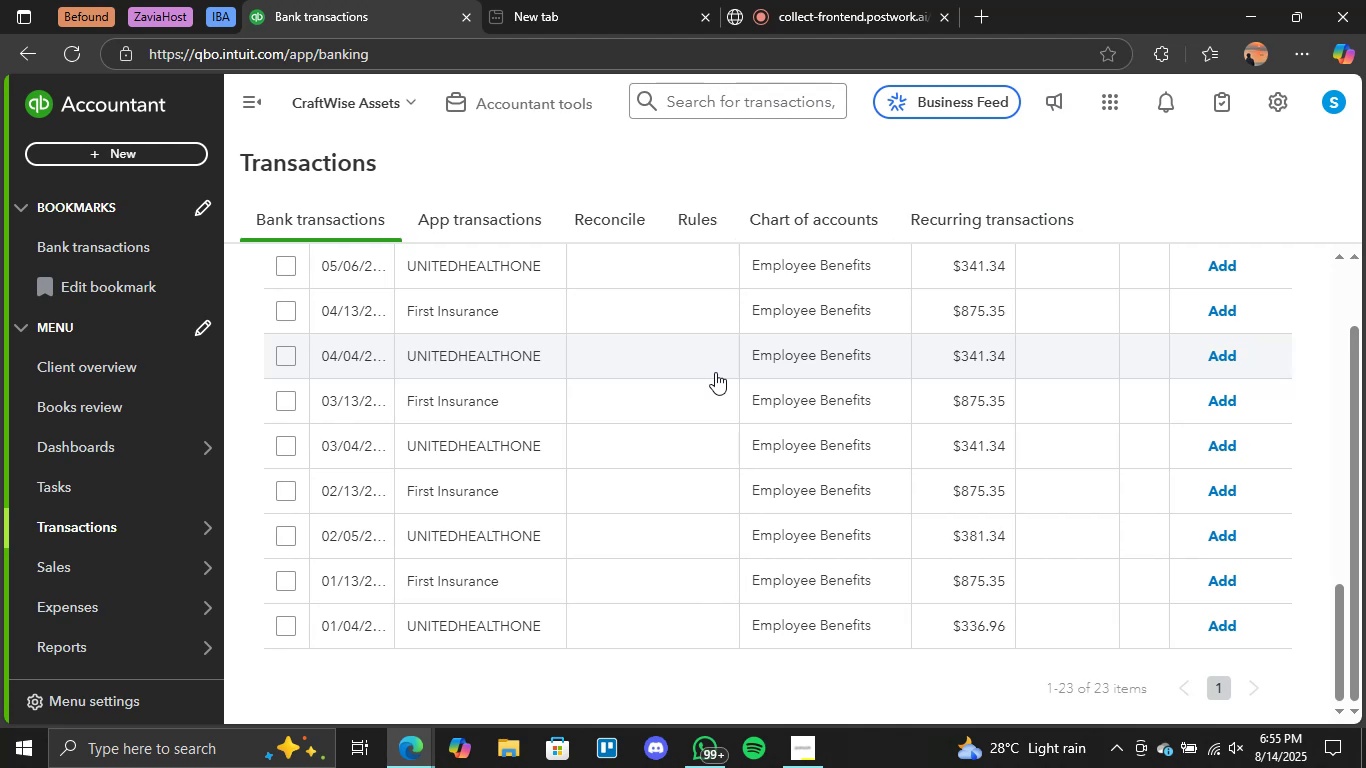 
scroll: coordinate [748, 501], scroll_direction: up, amount: 14.0
 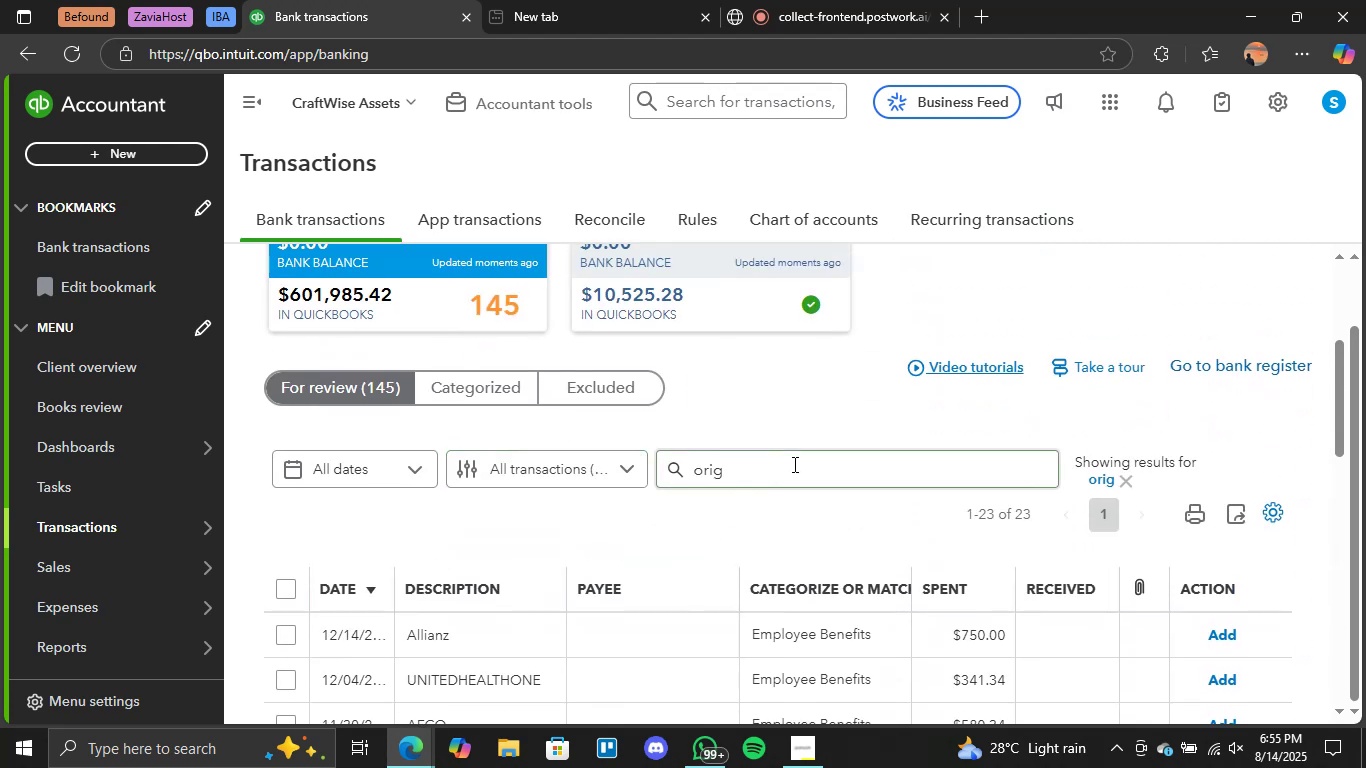 
left_click_drag(start_coordinate=[790, 476], to_coordinate=[677, 471])
 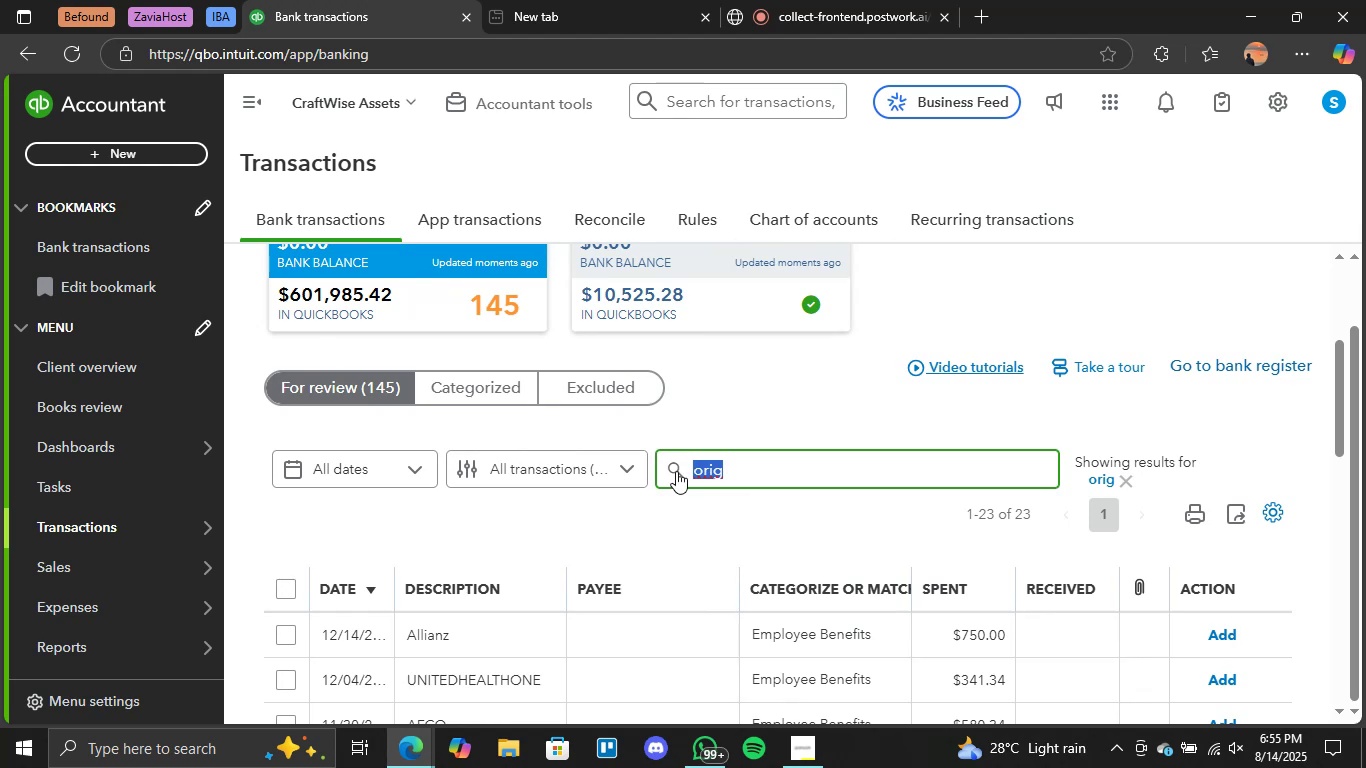 
key(Backspace)
 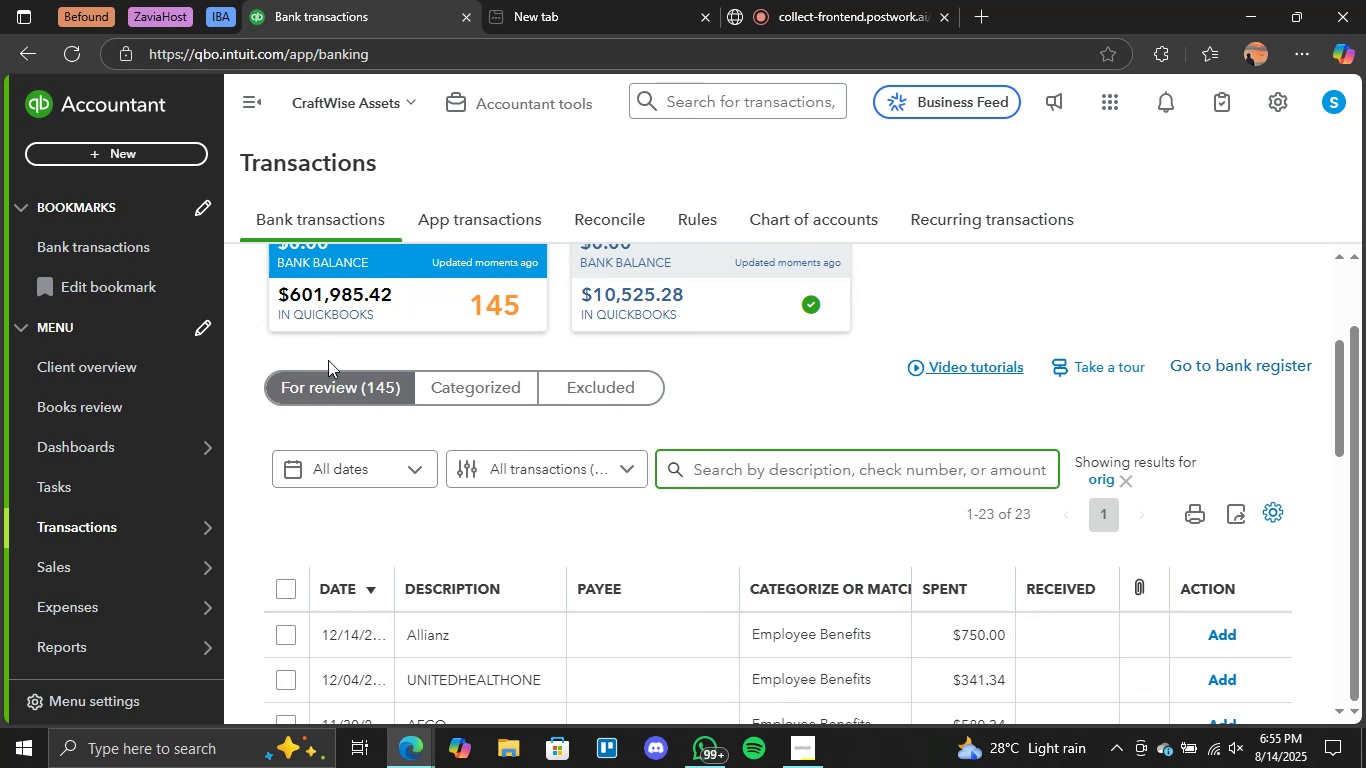 
left_click([425, 317])
 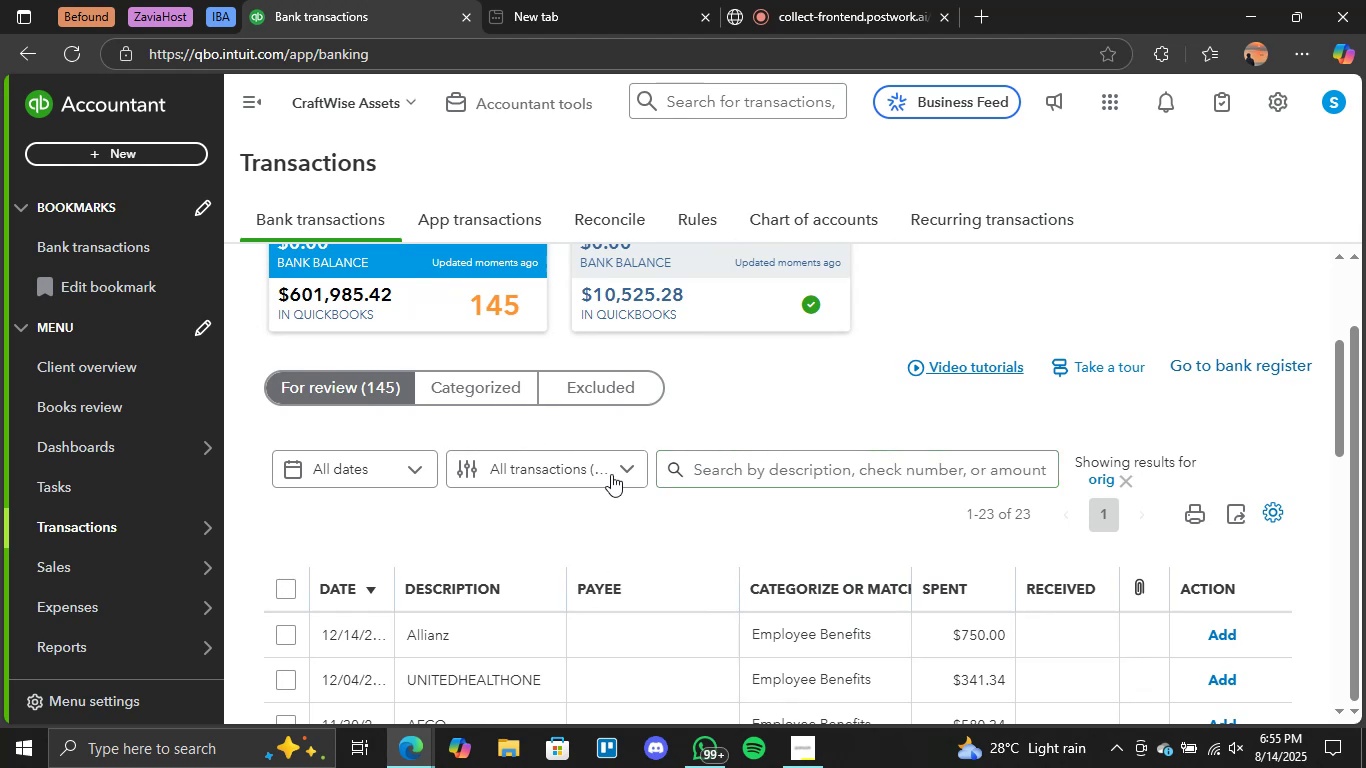 
scroll: coordinate [567, 511], scroll_direction: down, amount: 4.0
 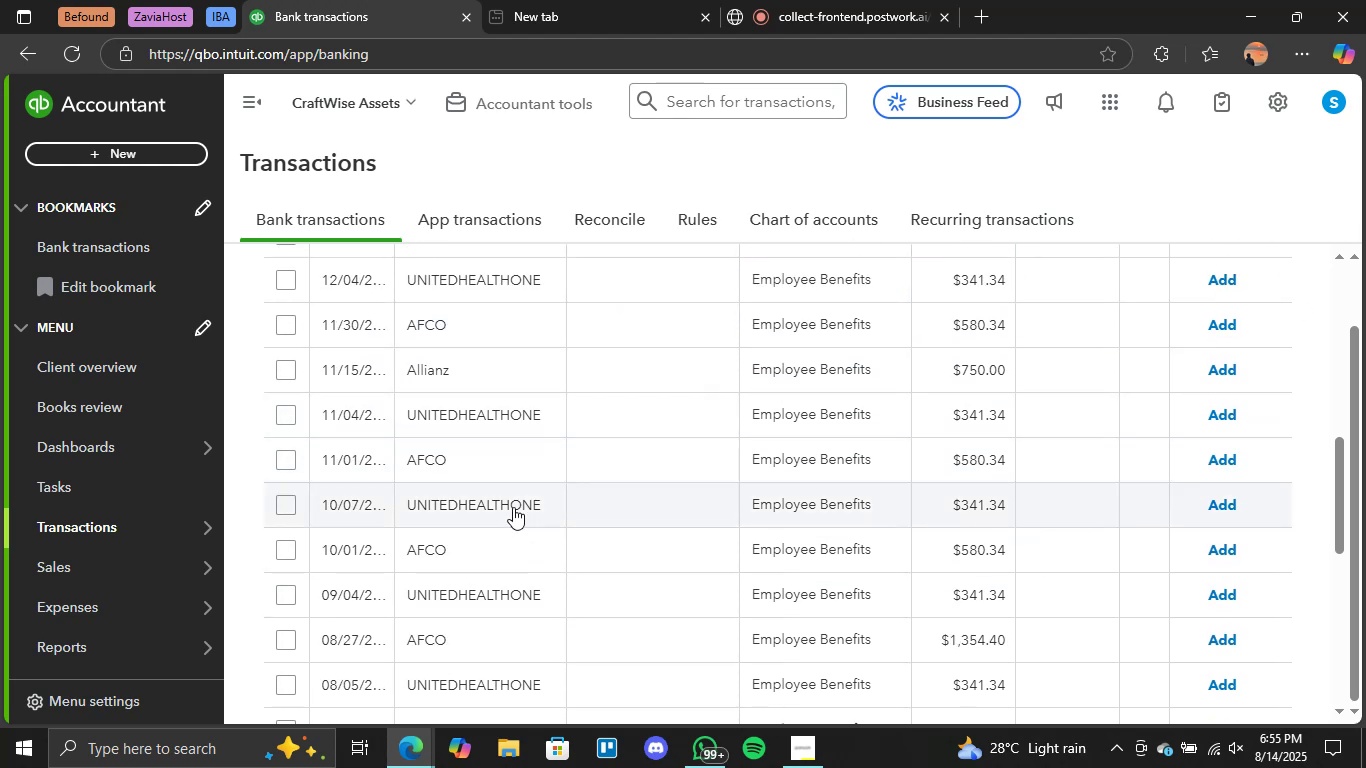 
scroll: coordinate [790, 381], scroll_direction: up, amount: 3.0
 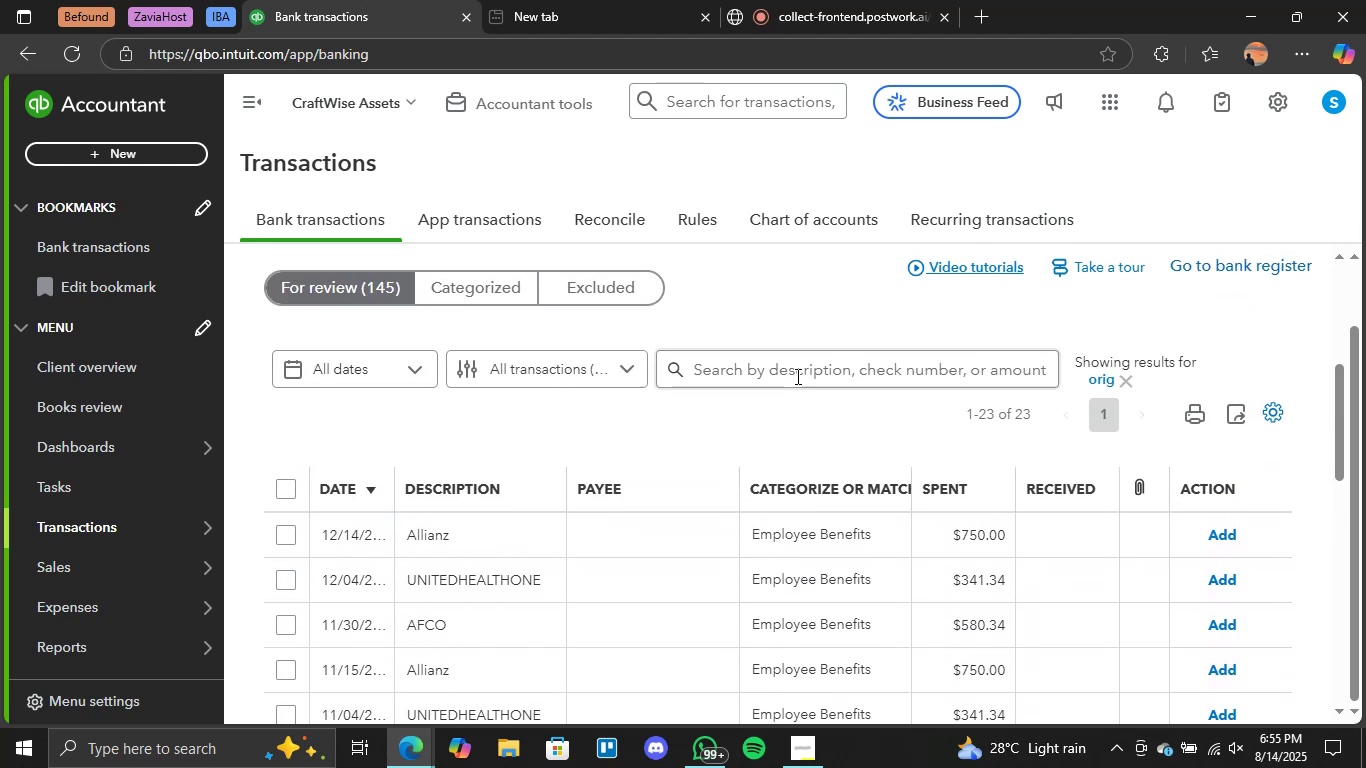 
left_click([815, 360])
 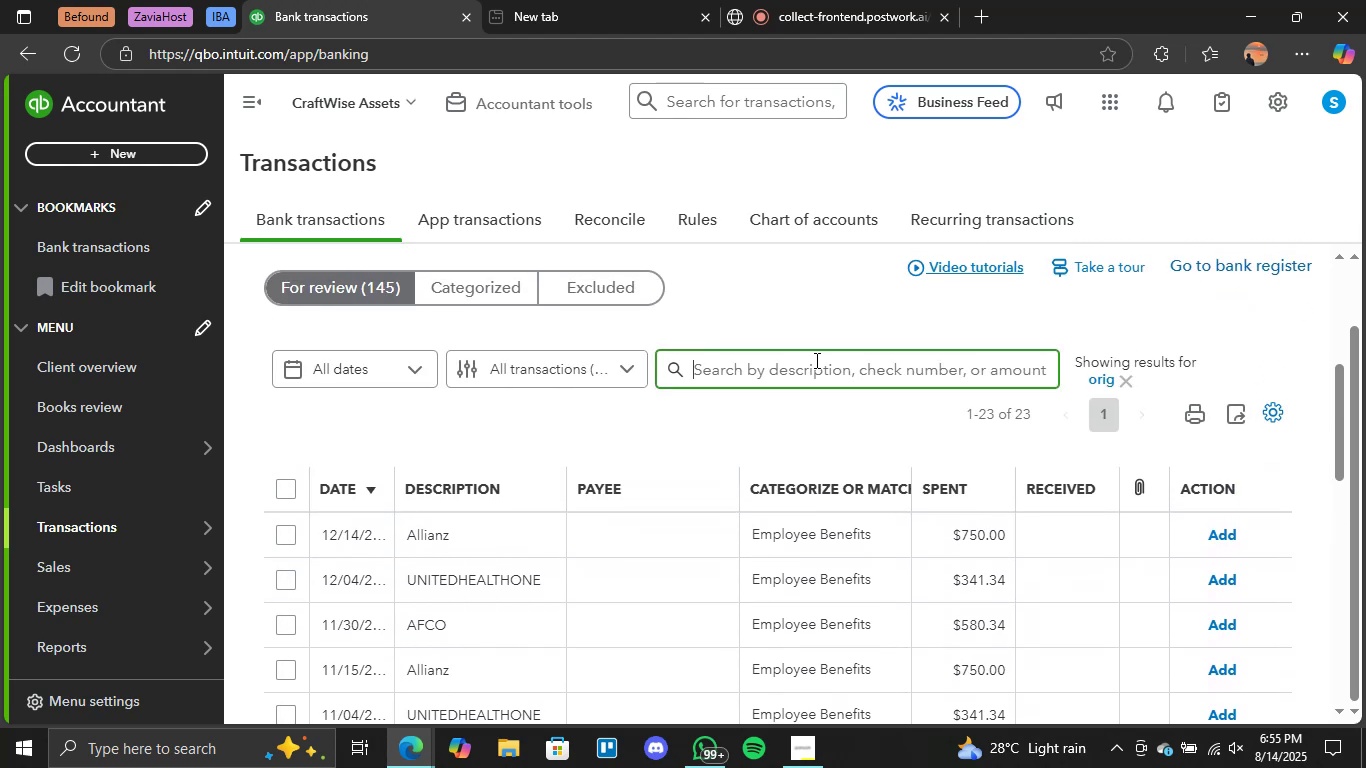 
type(united)
 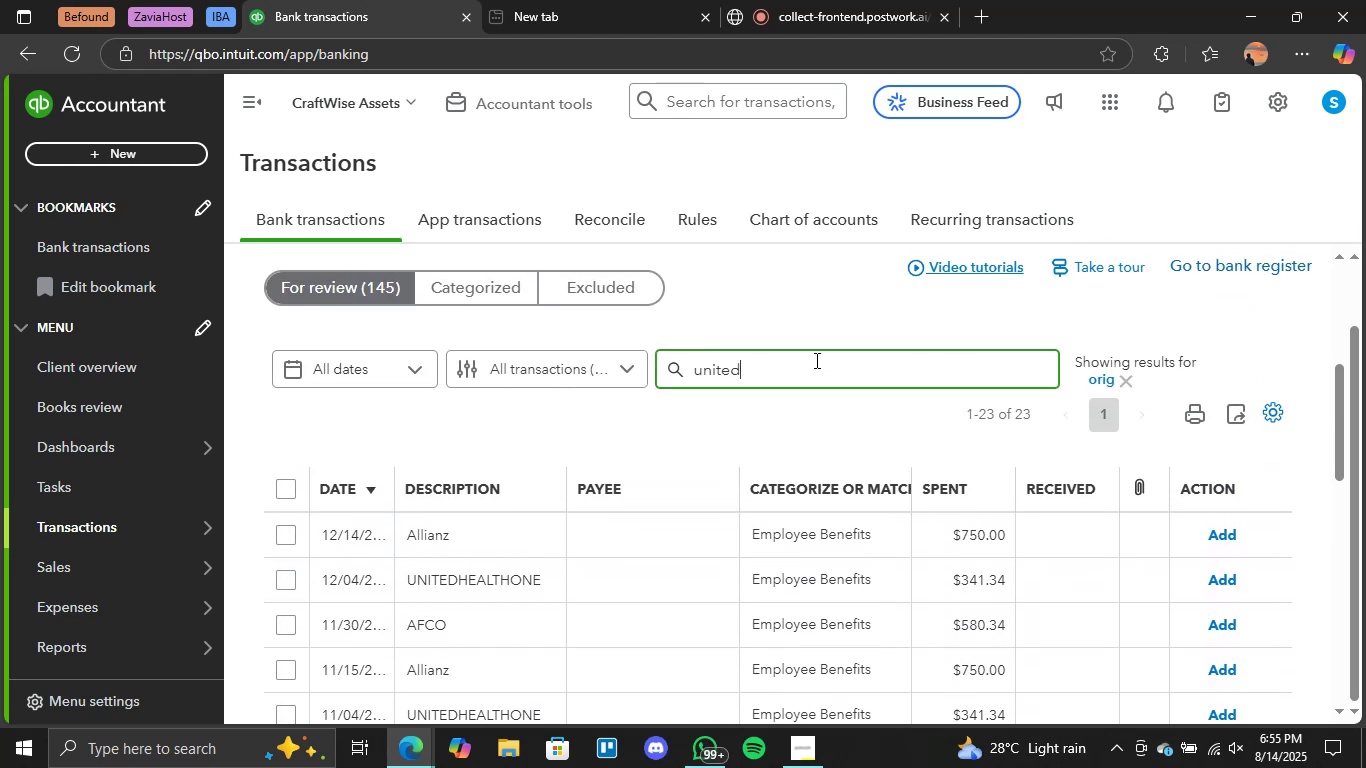 
key(Enter)
 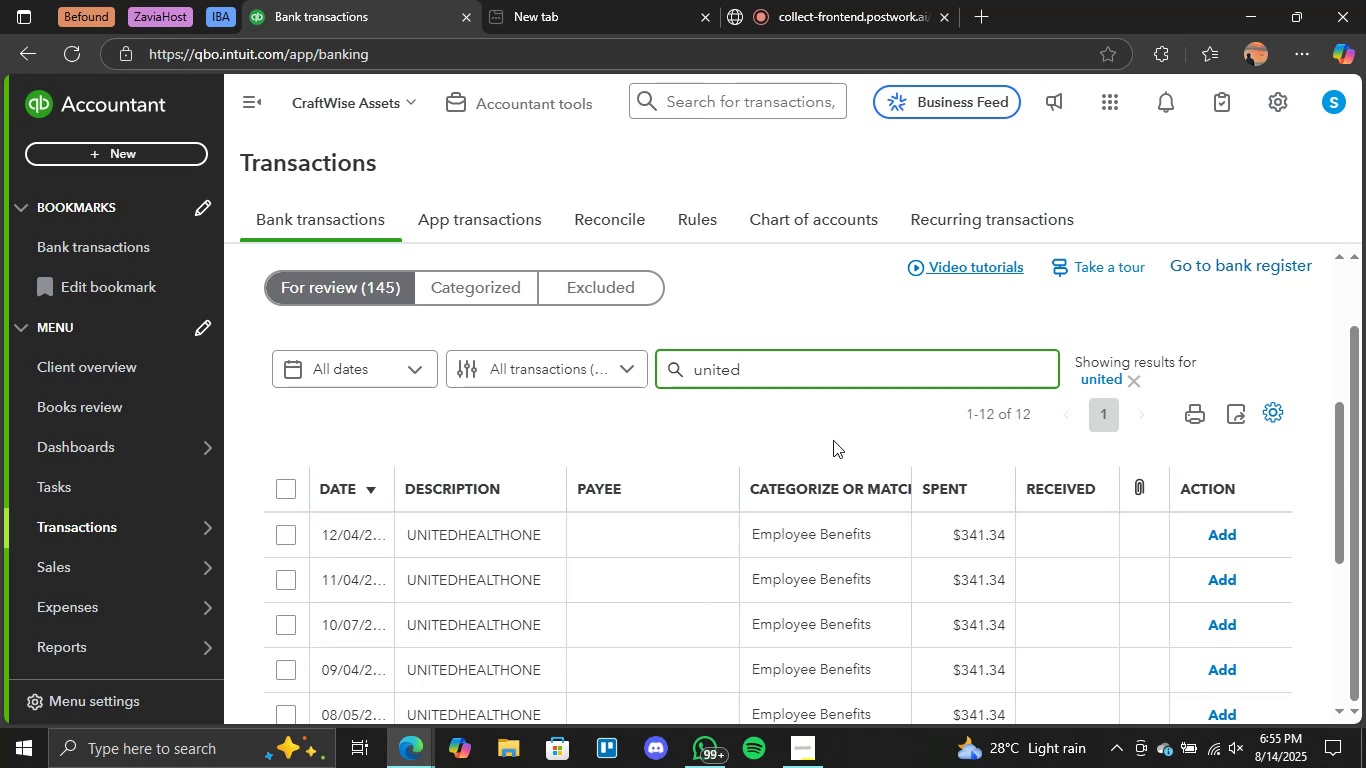 
scroll: coordinate [536, 574], scroll_direction: down, amount: 1.0
 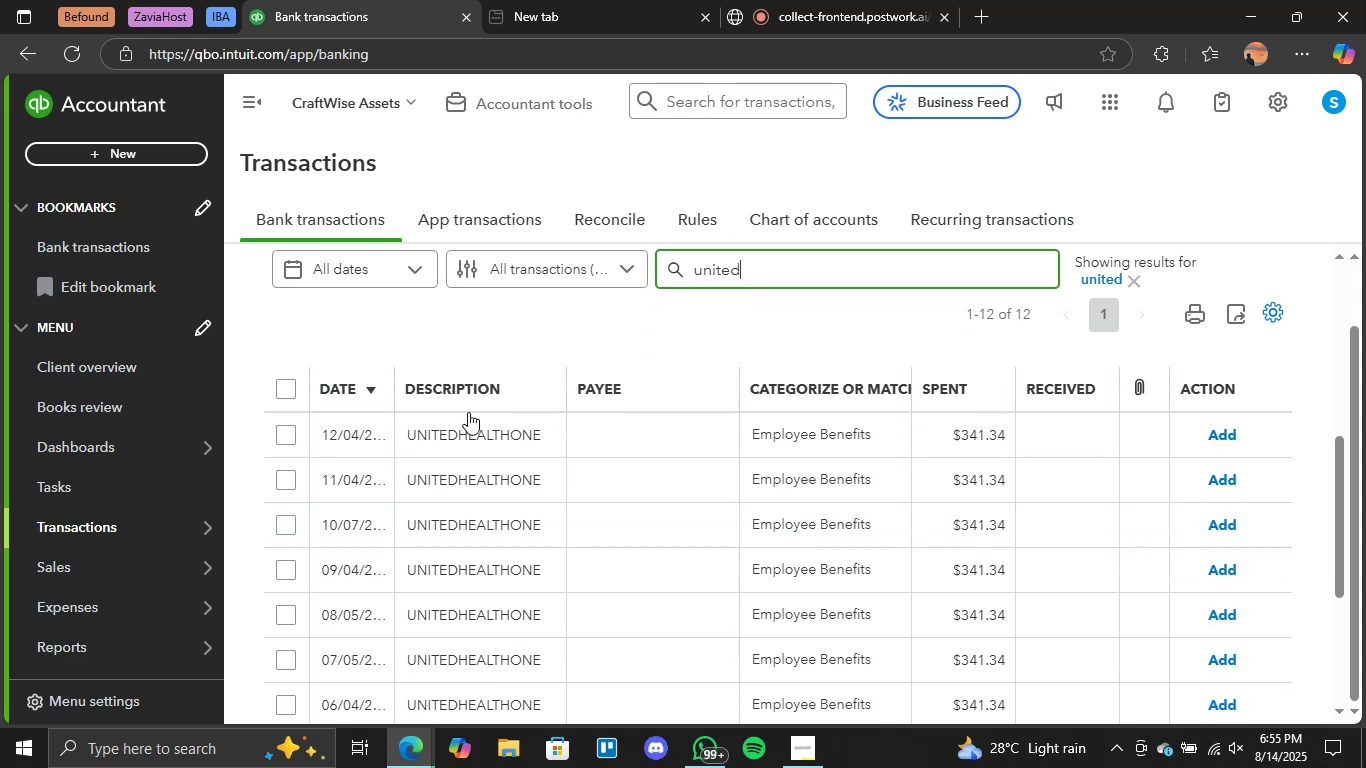 
left_click([480, 428])
 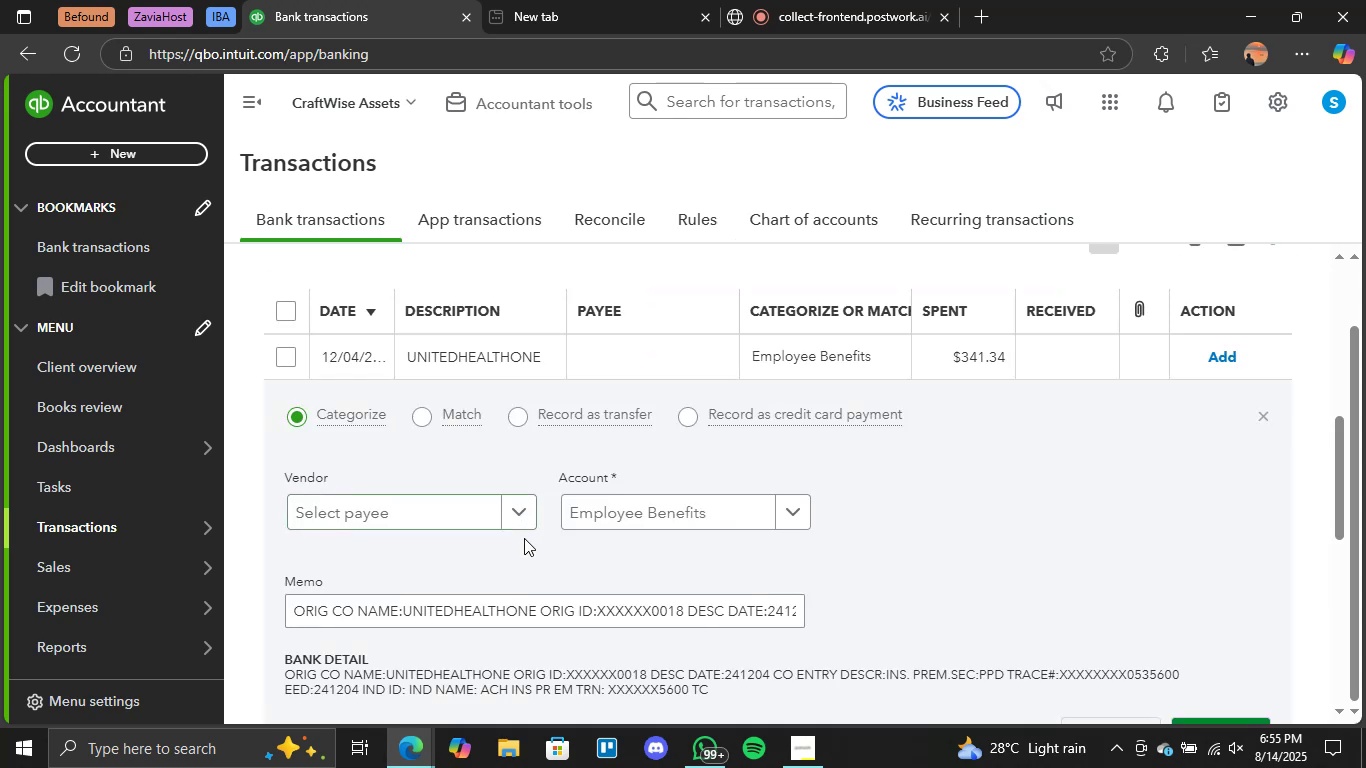 
scroll: coordinate [522, 559], scroll_direction: down, amount: 1.0
 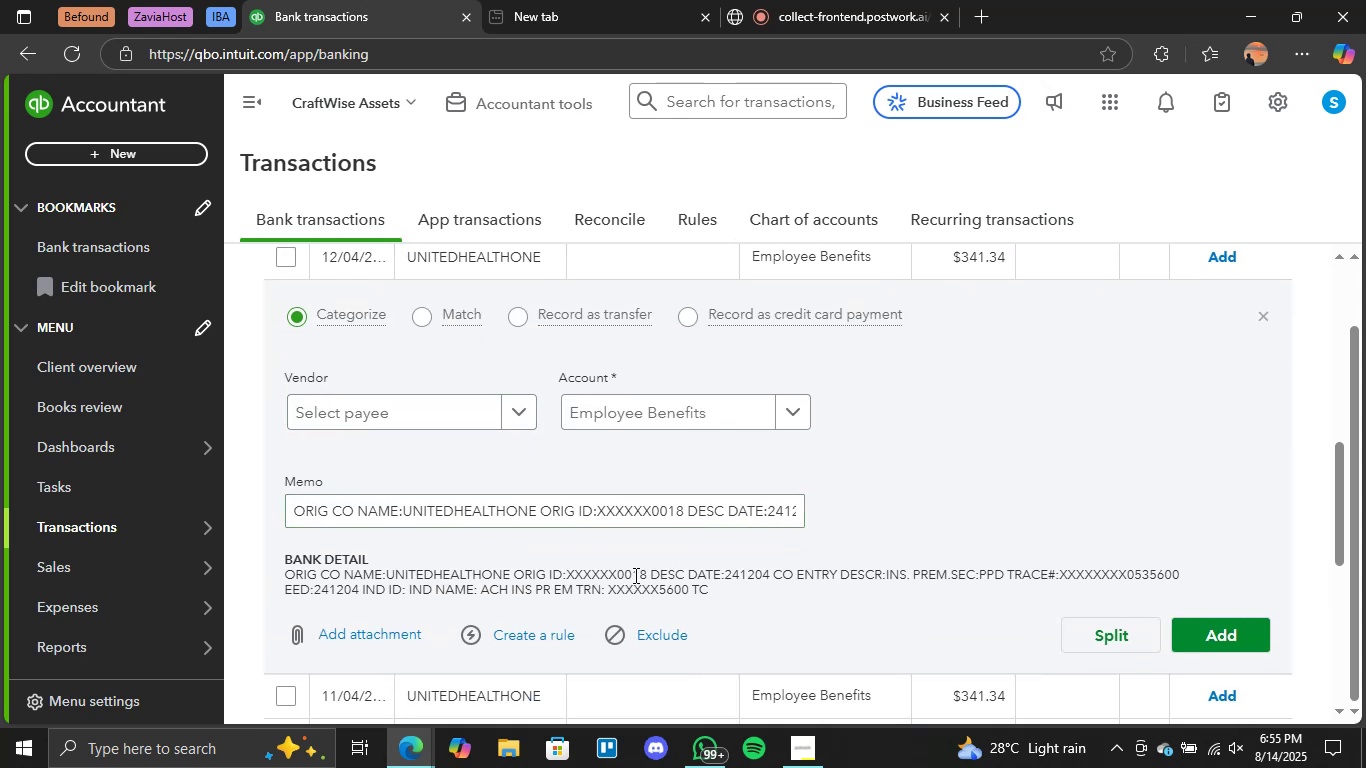 
scroll: coordinate [936, 525], scroll_direction: up, amount: 2.0
 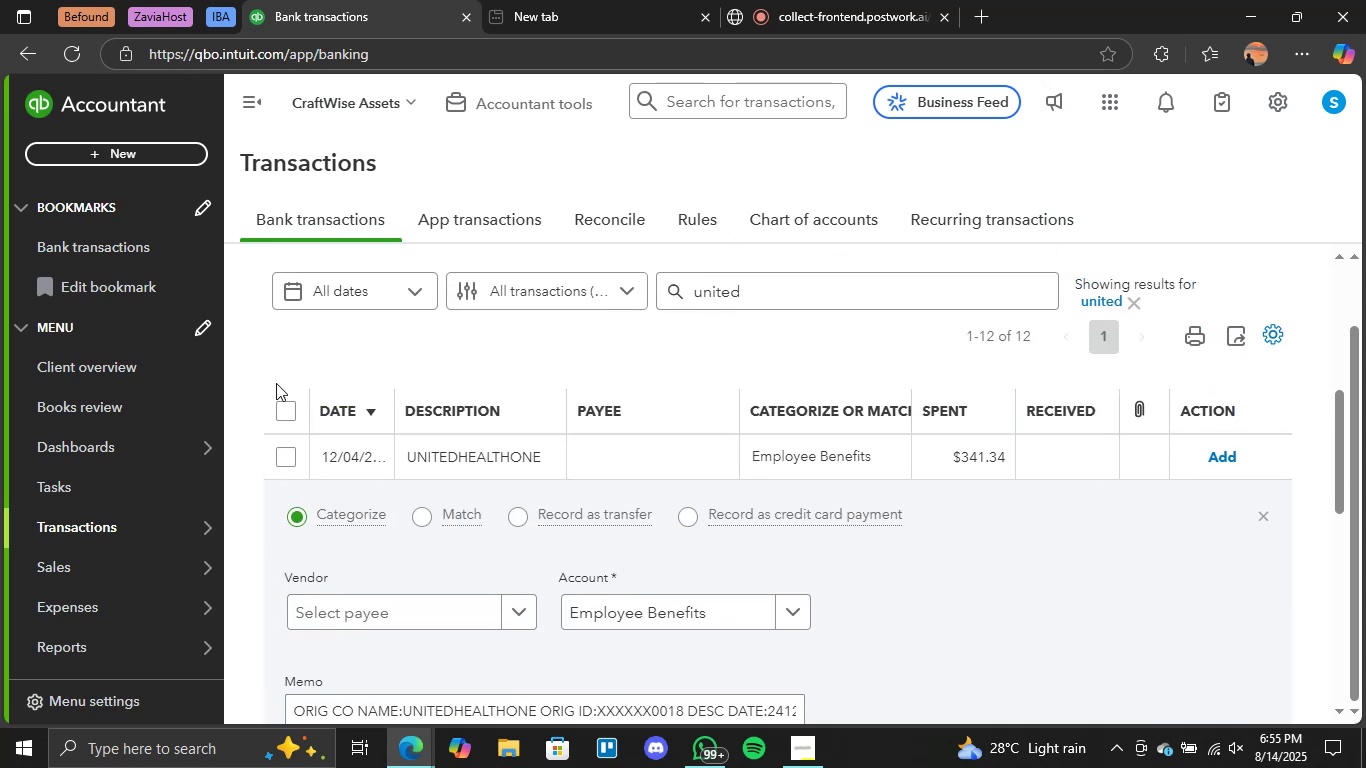 
left_click([289, 402])
 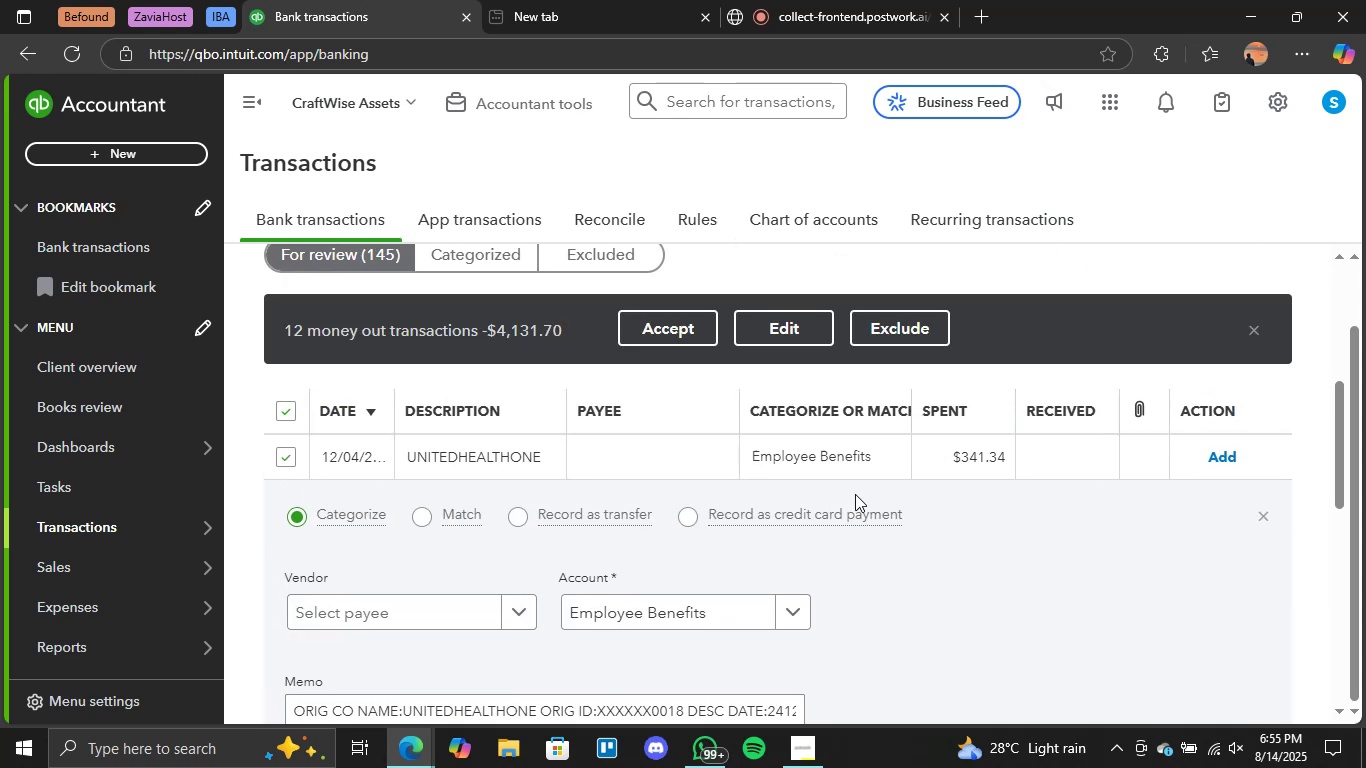 
scroll: coordinate [1097, 519], scroll_direction: down, amount: 1.0
 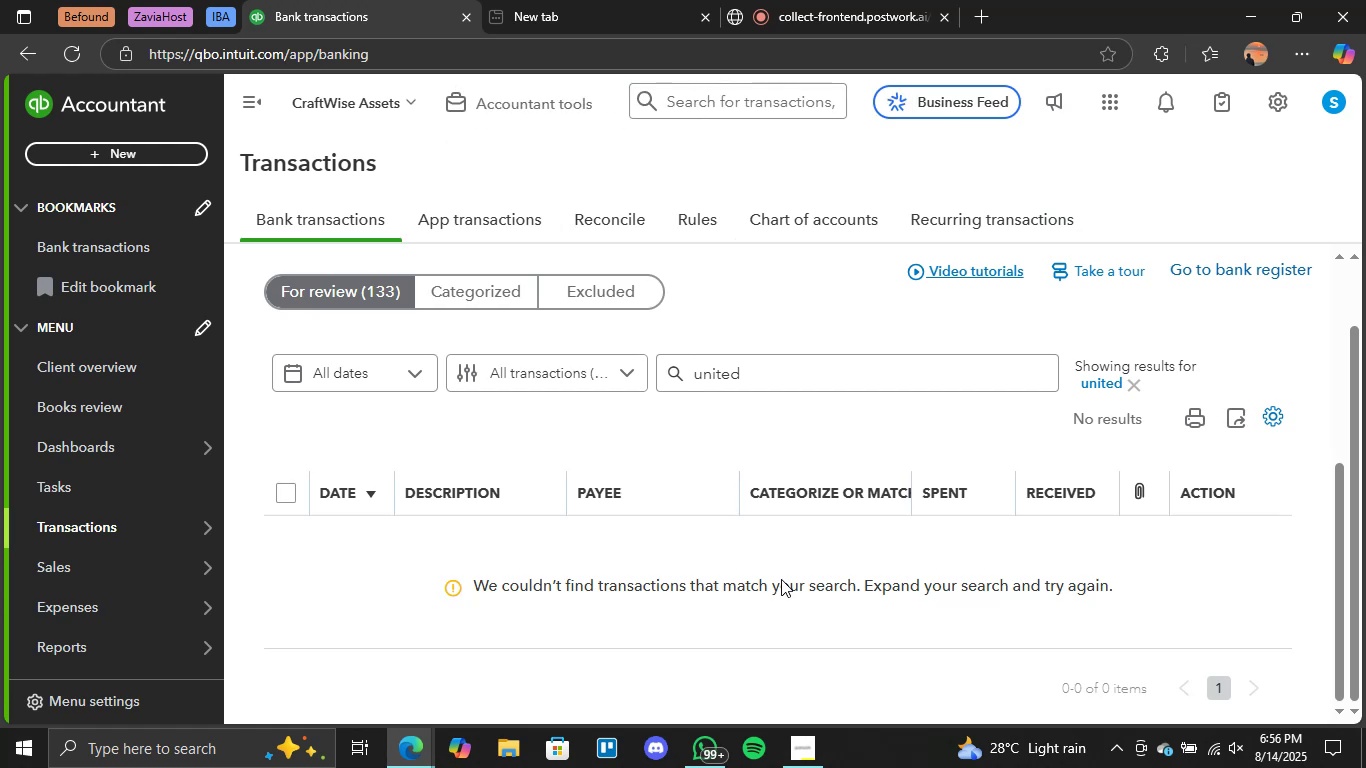 
wait(18.26)
 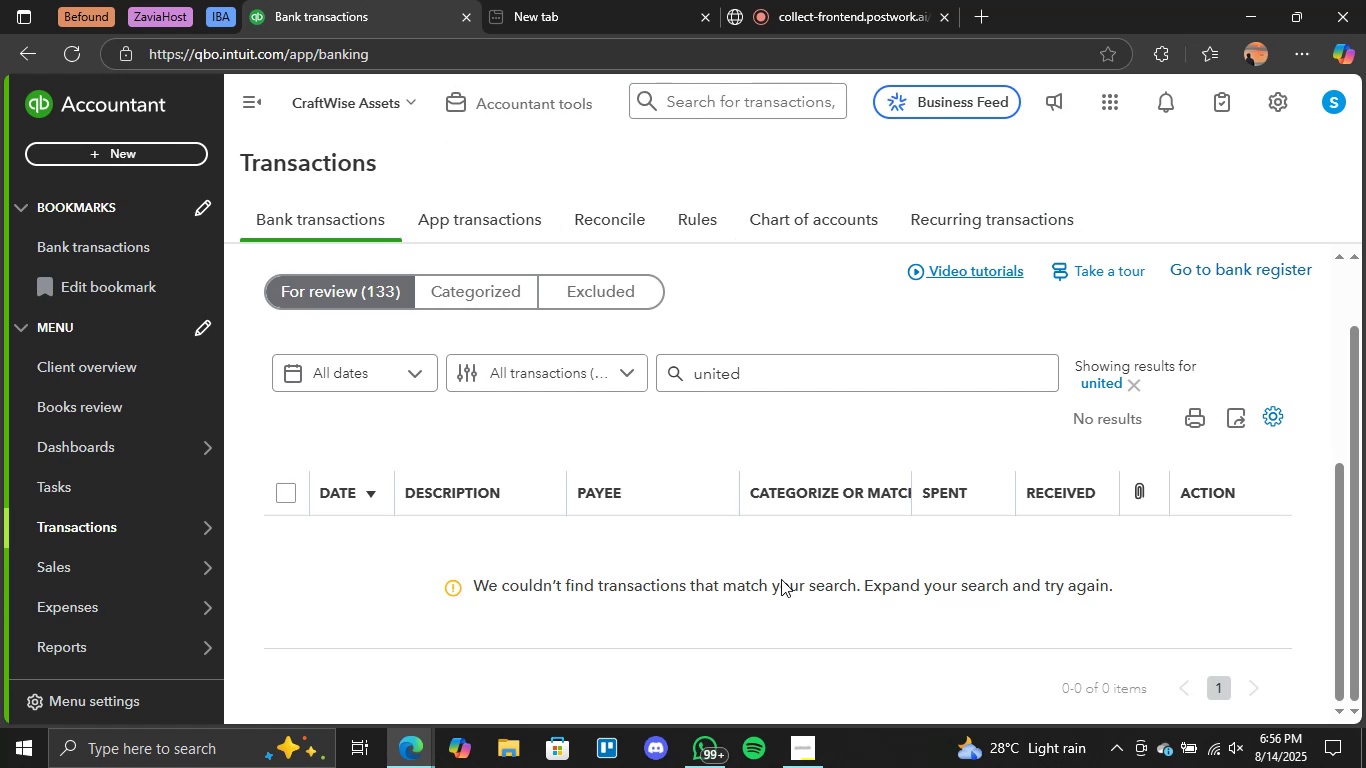 
left_click_drag(start_coordinate=[836, 379], to_coordinate=[672, 371])
 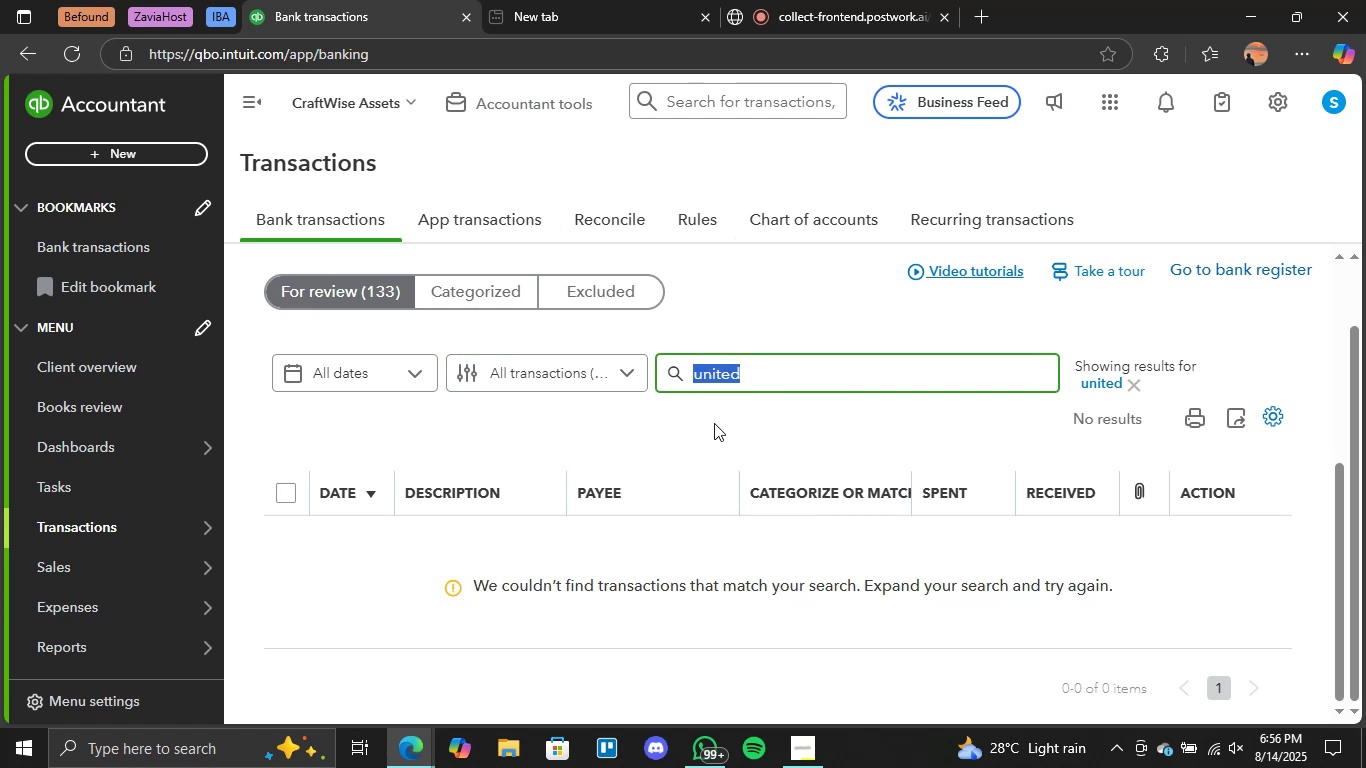 
key(Backspace)
 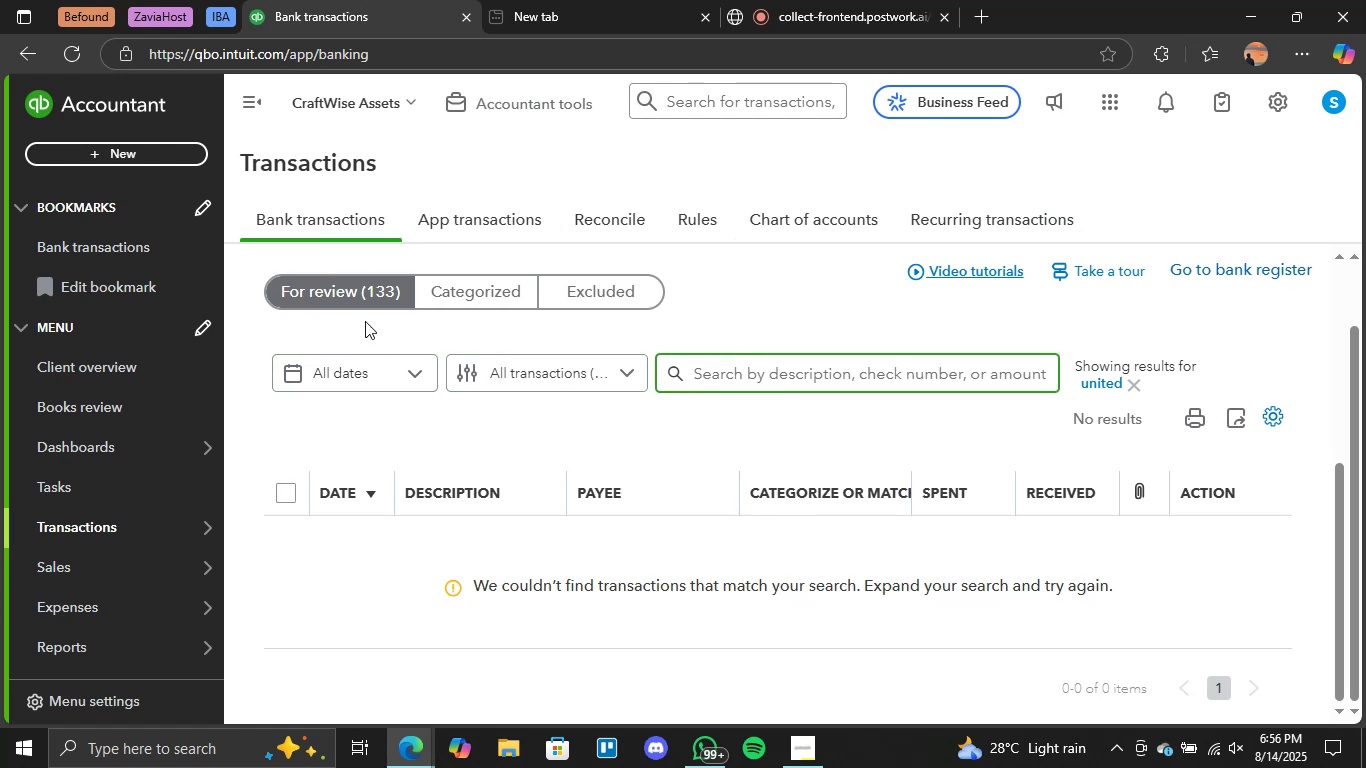 
left_click([381, 285])
 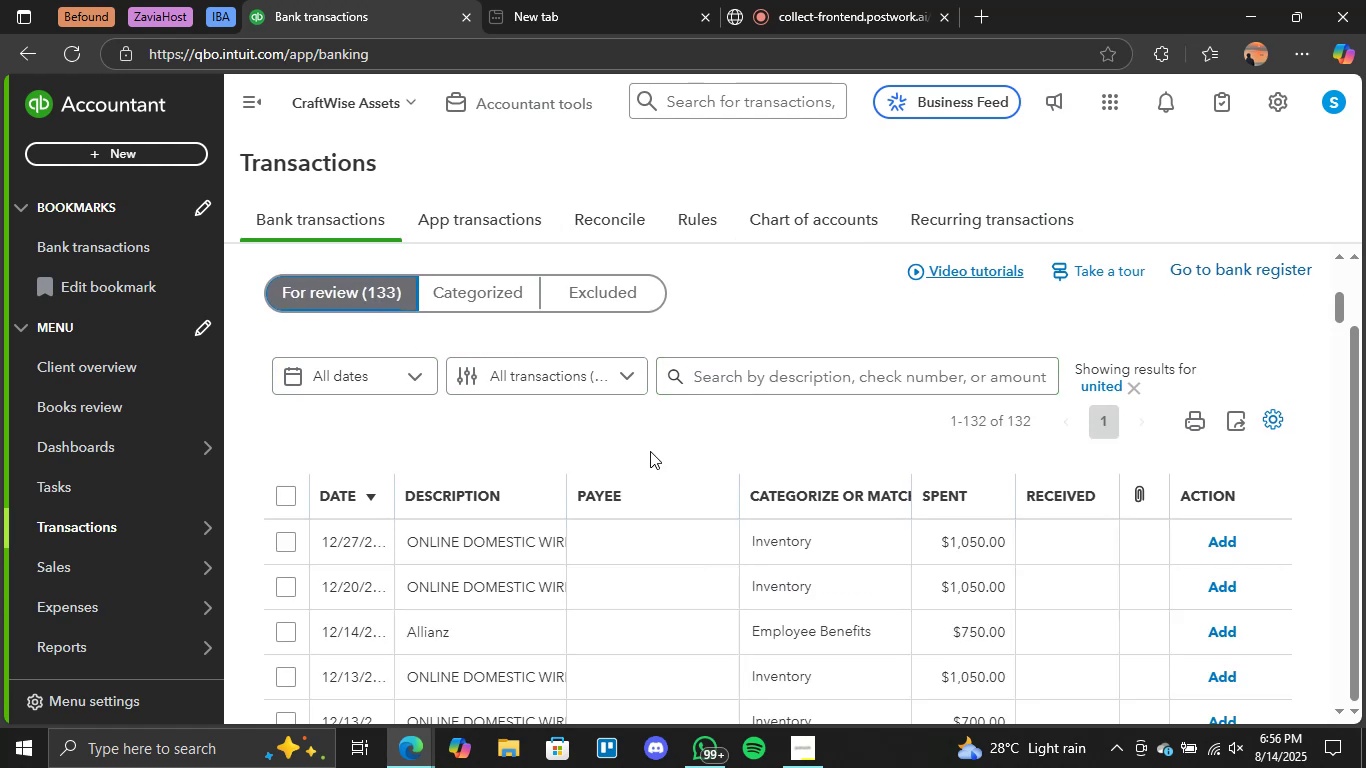 
scroll: coordinate [646, 505], scroll_direction: down, amount: 2.0
 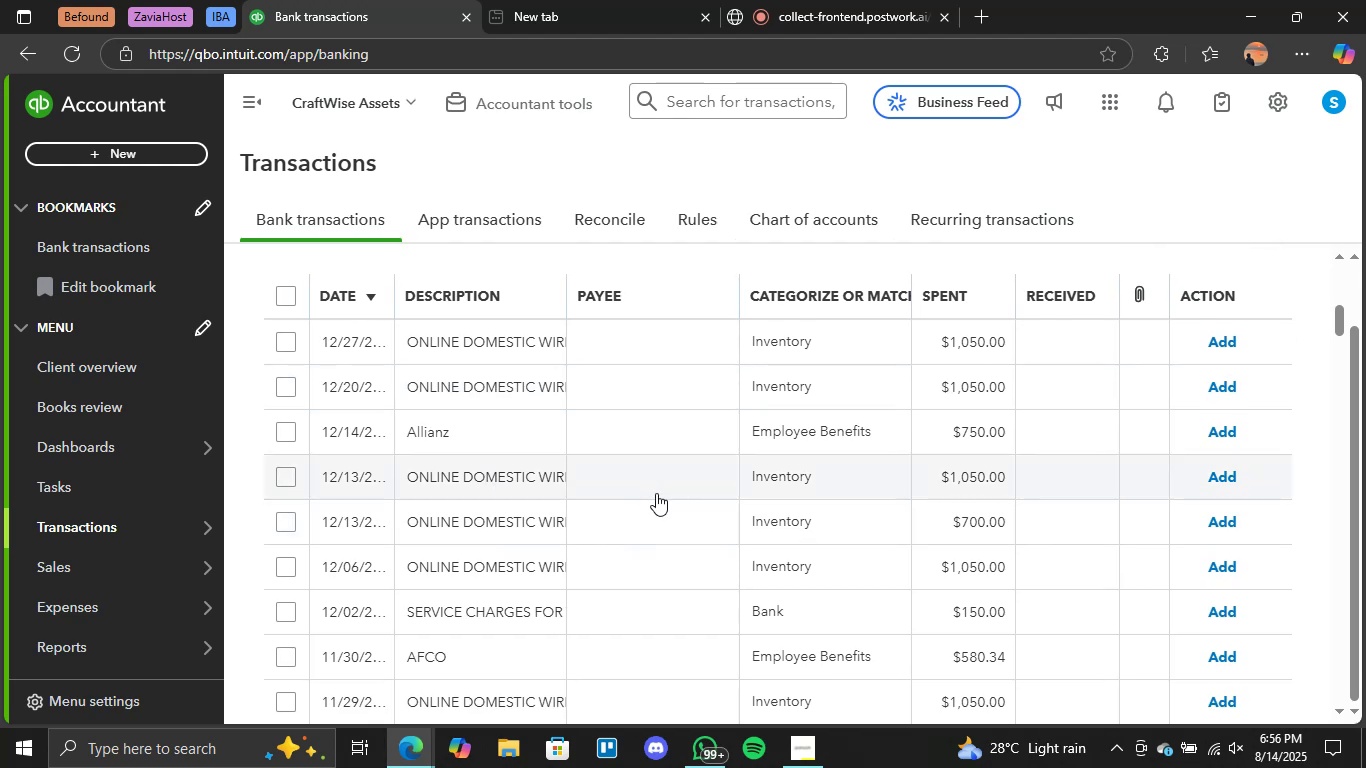 
scroll: coordinate [655, 496], scroll_direction: up, amount: 2.0
 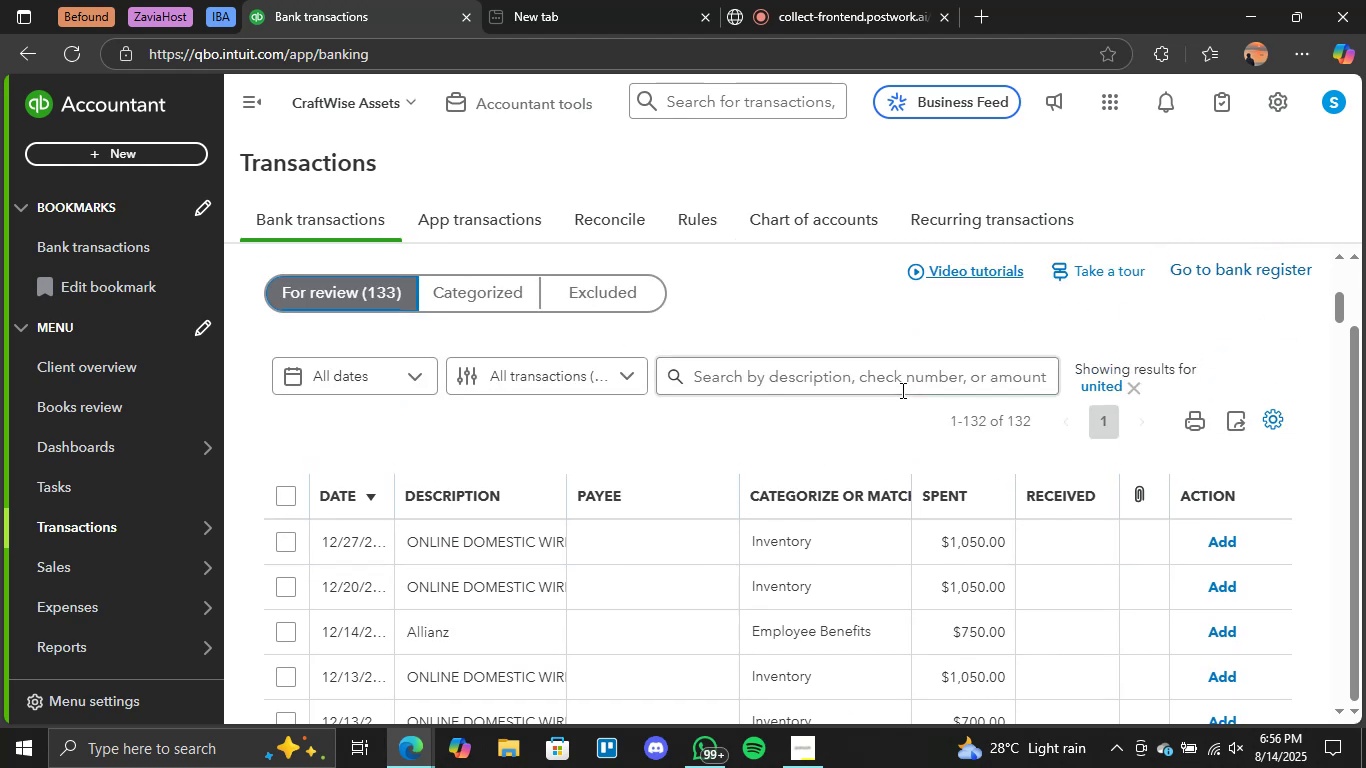 
left_click([834, 385])
 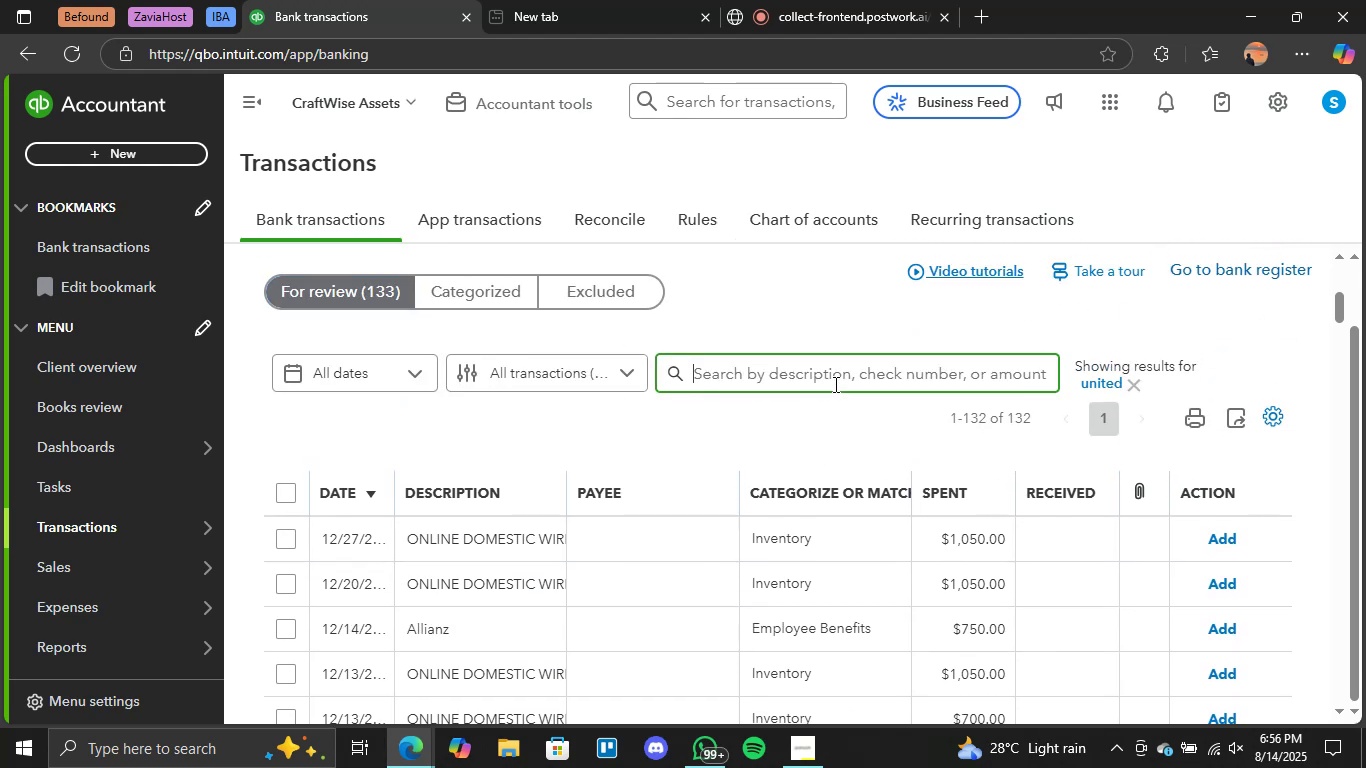 
type(online)
 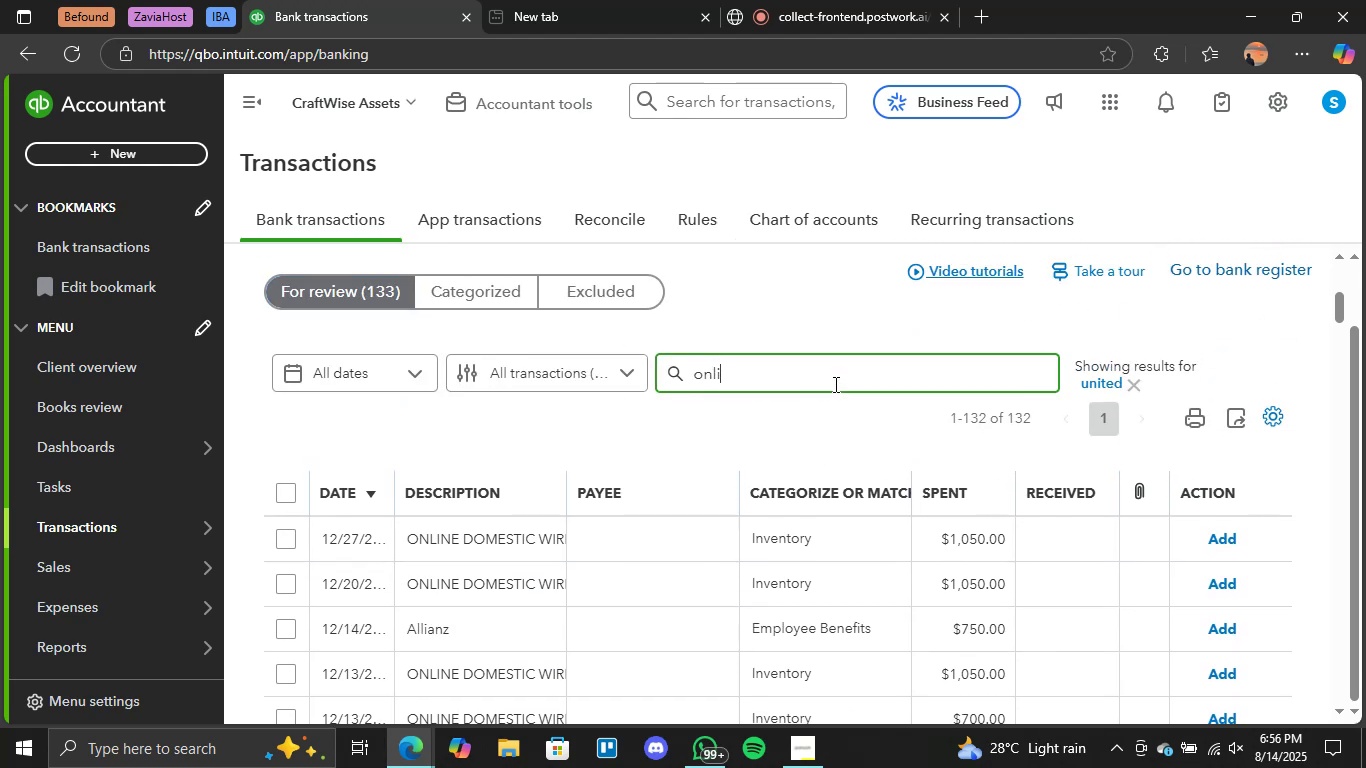 
key(Enter)
 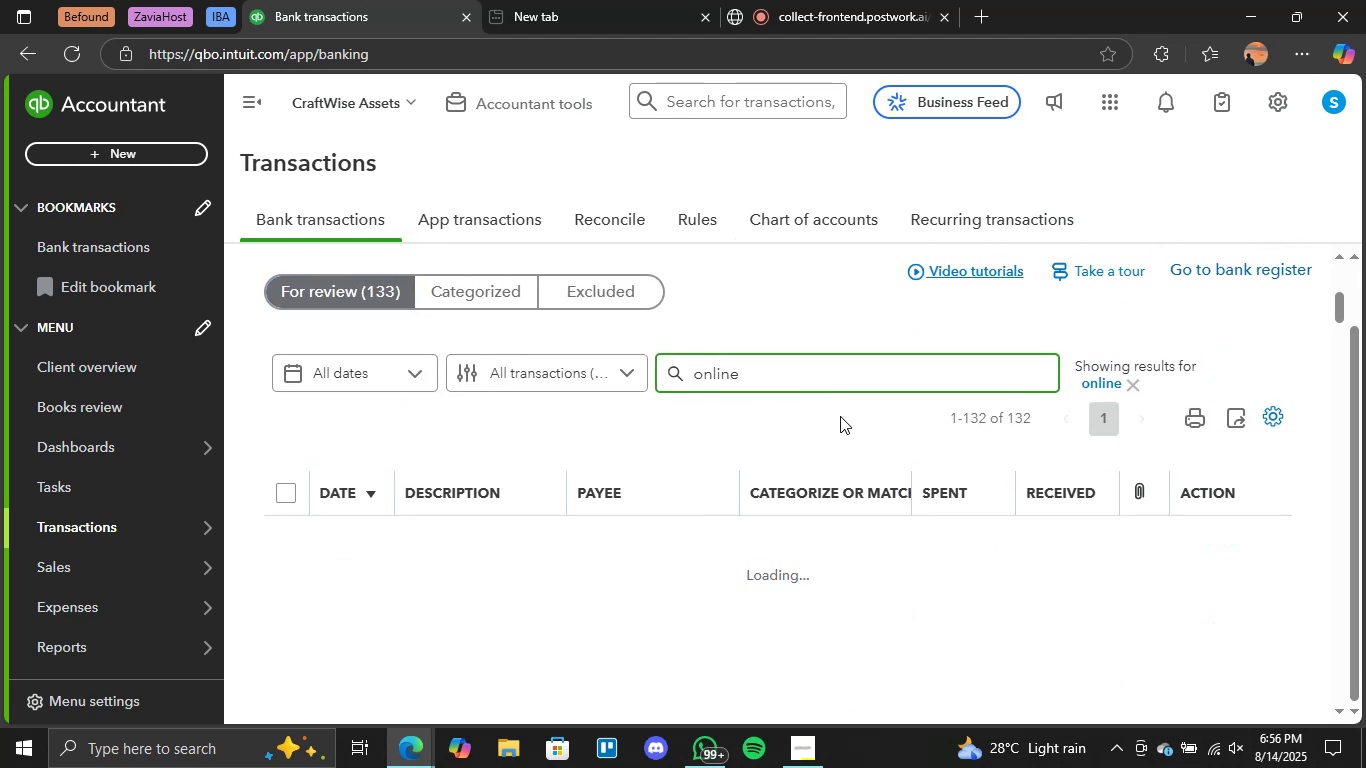 
scroll: coordinate [521, 369], scroll_direction: down, amount: 7.0
 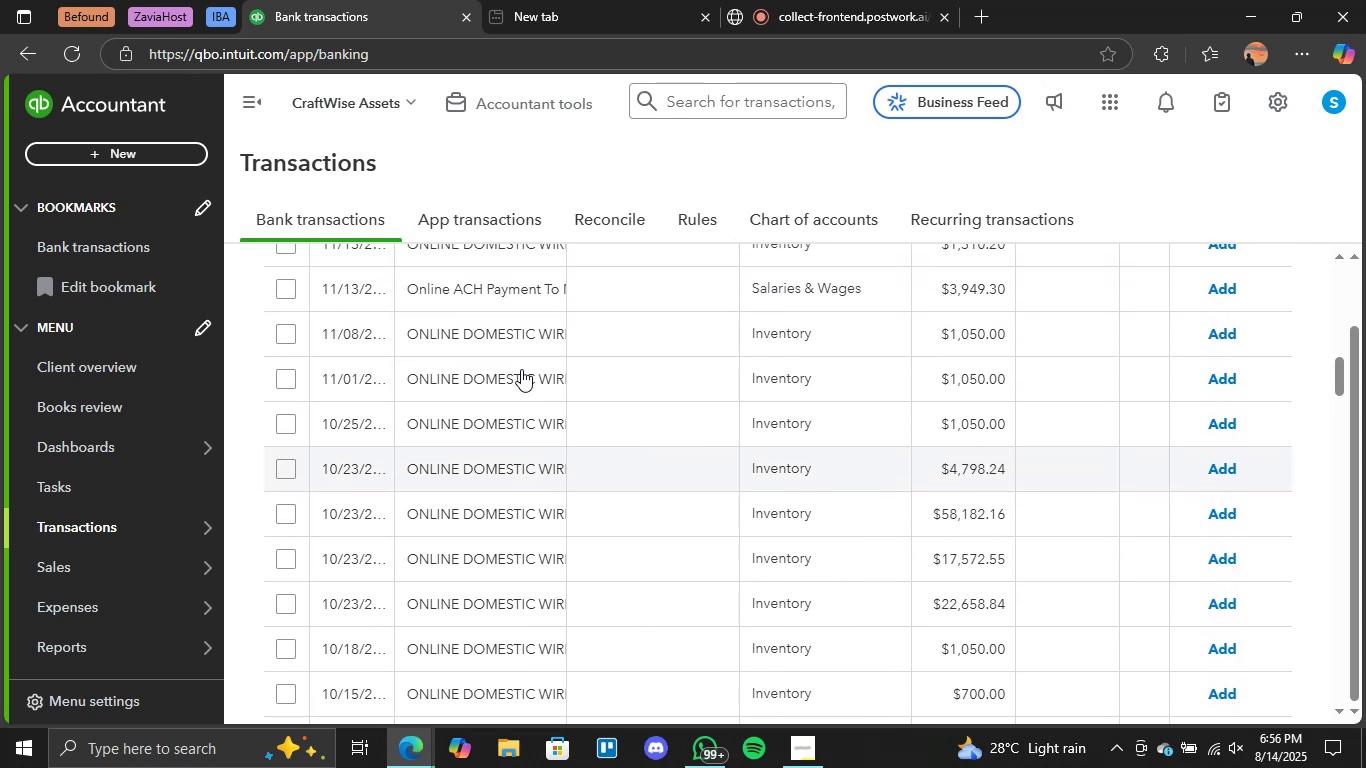 
scroll: coordinate [515, 357], scroll_direction: up, amount: 5.0
 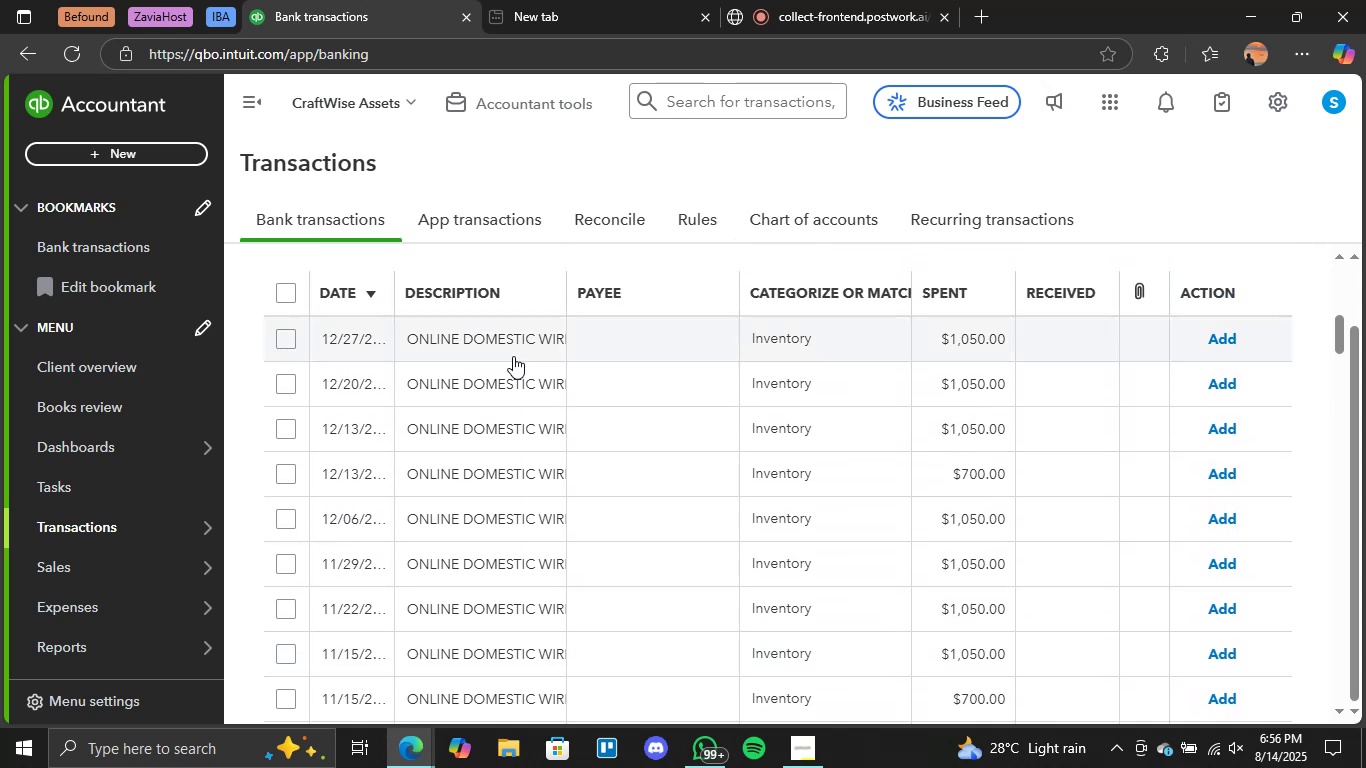 
left_click([508, 336])
 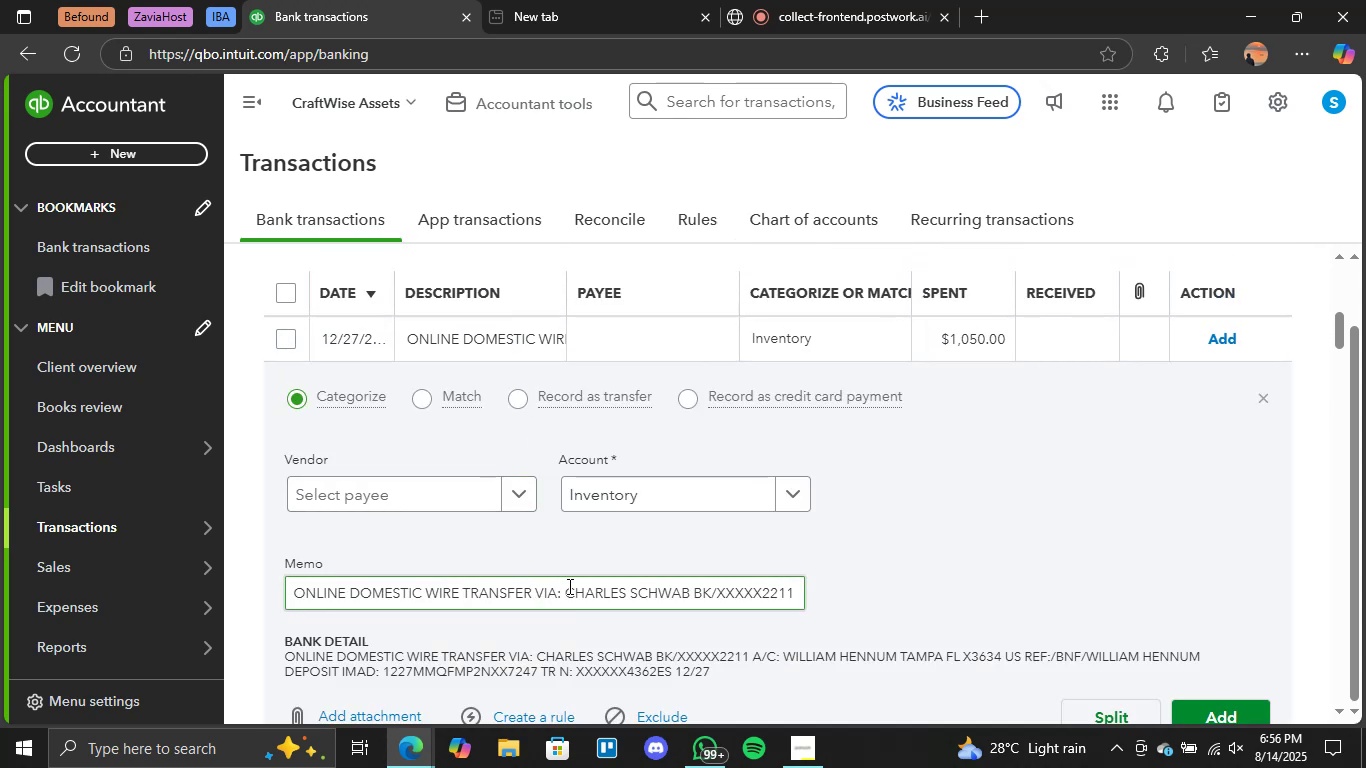 
left_click_drag(start_coordinate=[531, 592], to_coordinate=[271, 596])
 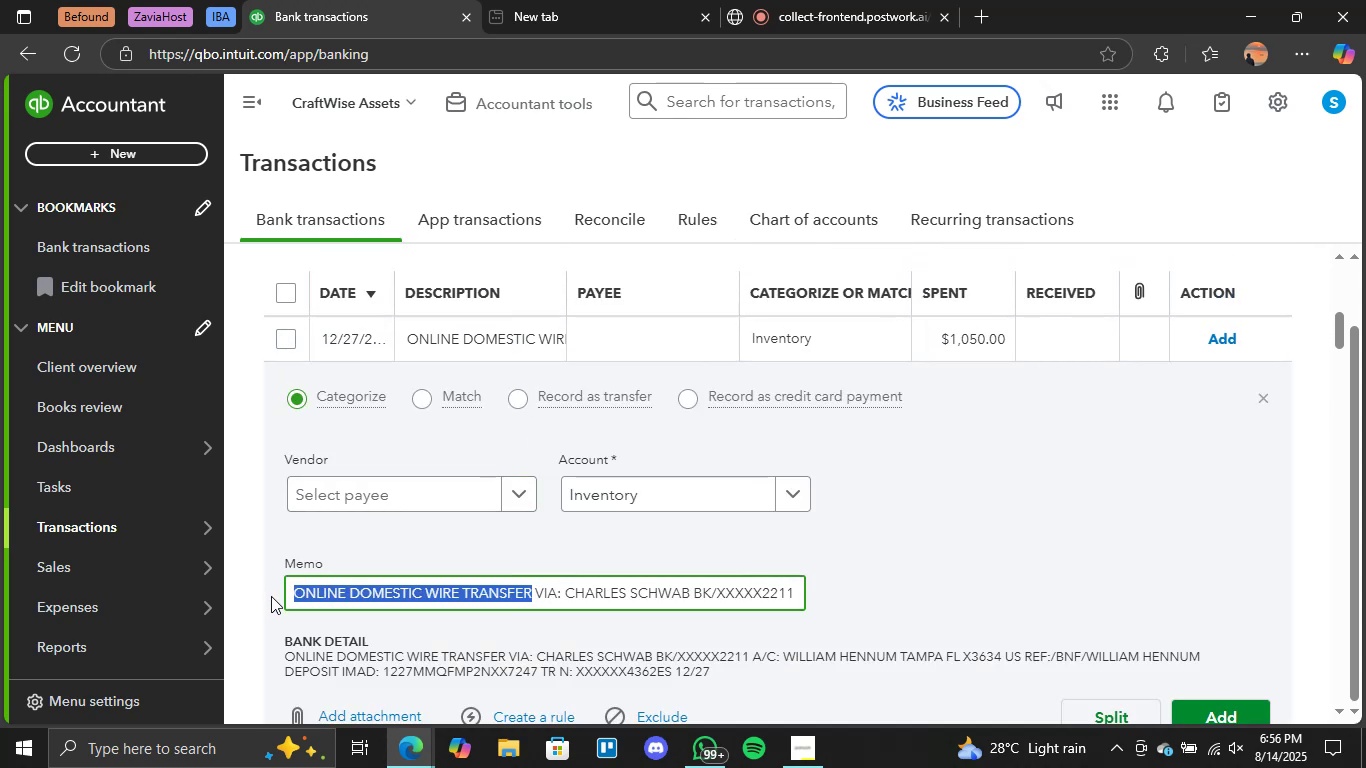 
key(Control+C)
 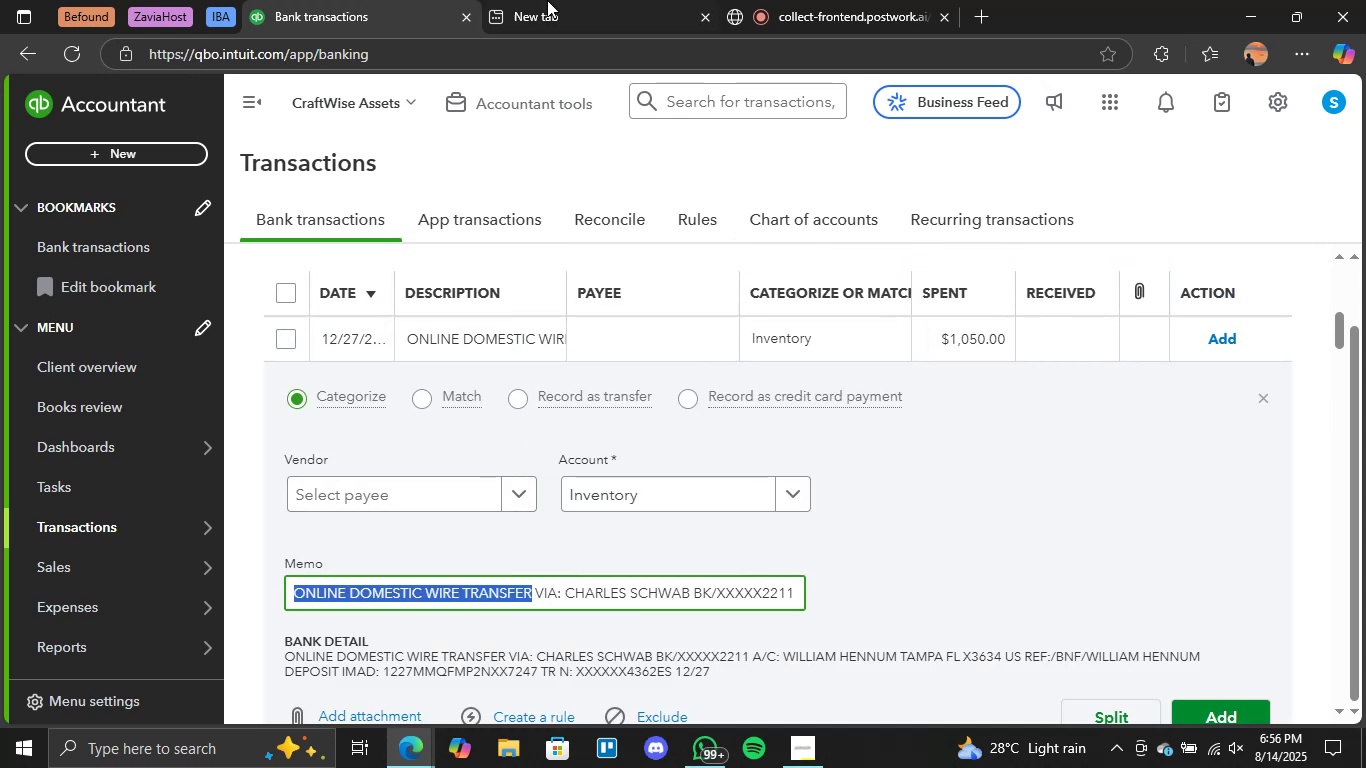 
left_click([577, 0])
 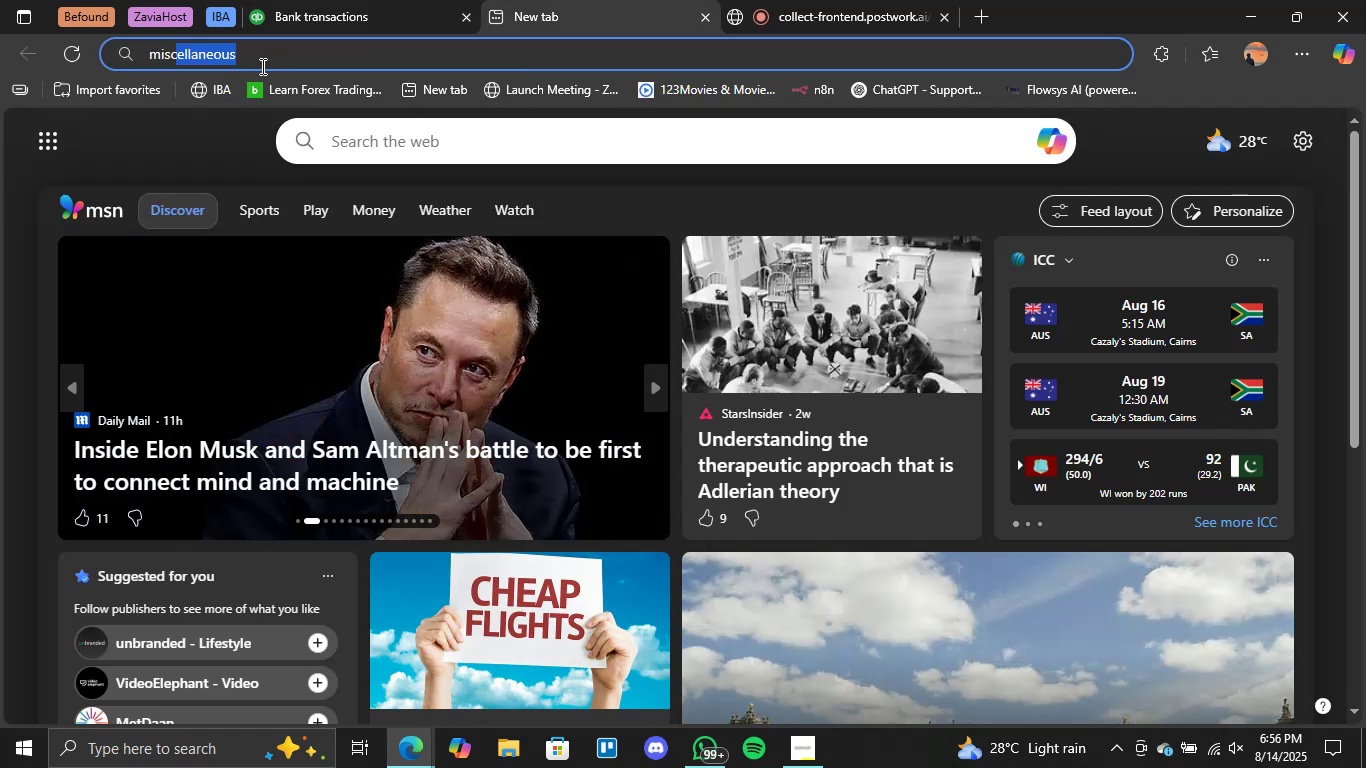 
double_click([262, 65])
 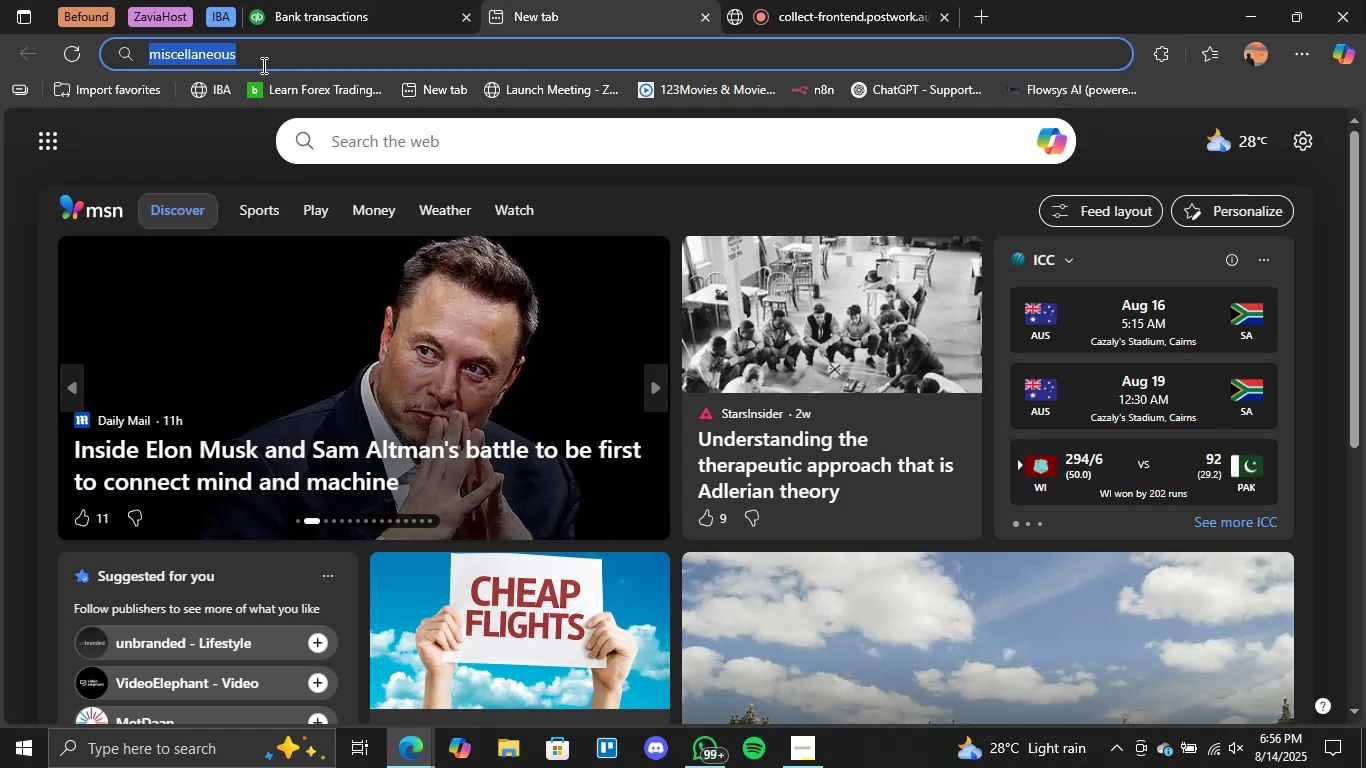 
triple_click([262, 65])
 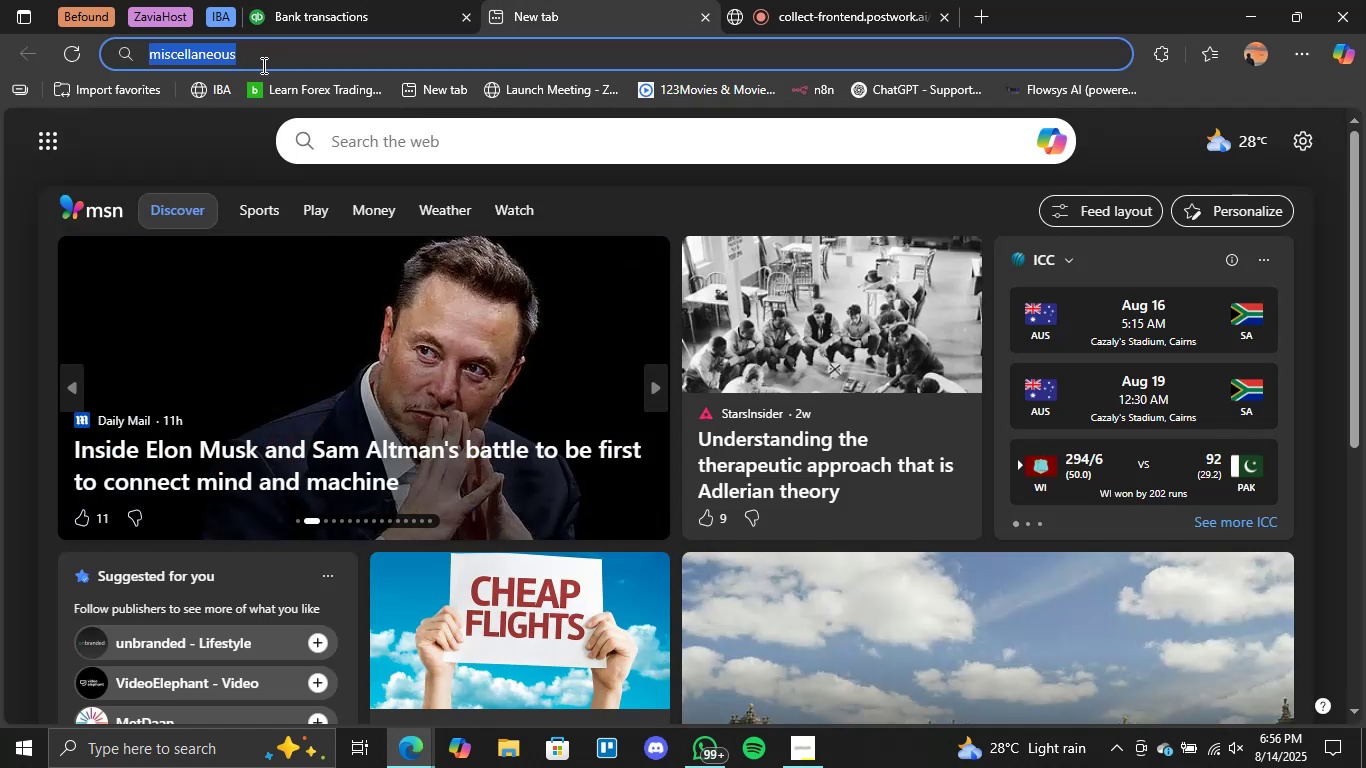 
key(Control+V)
 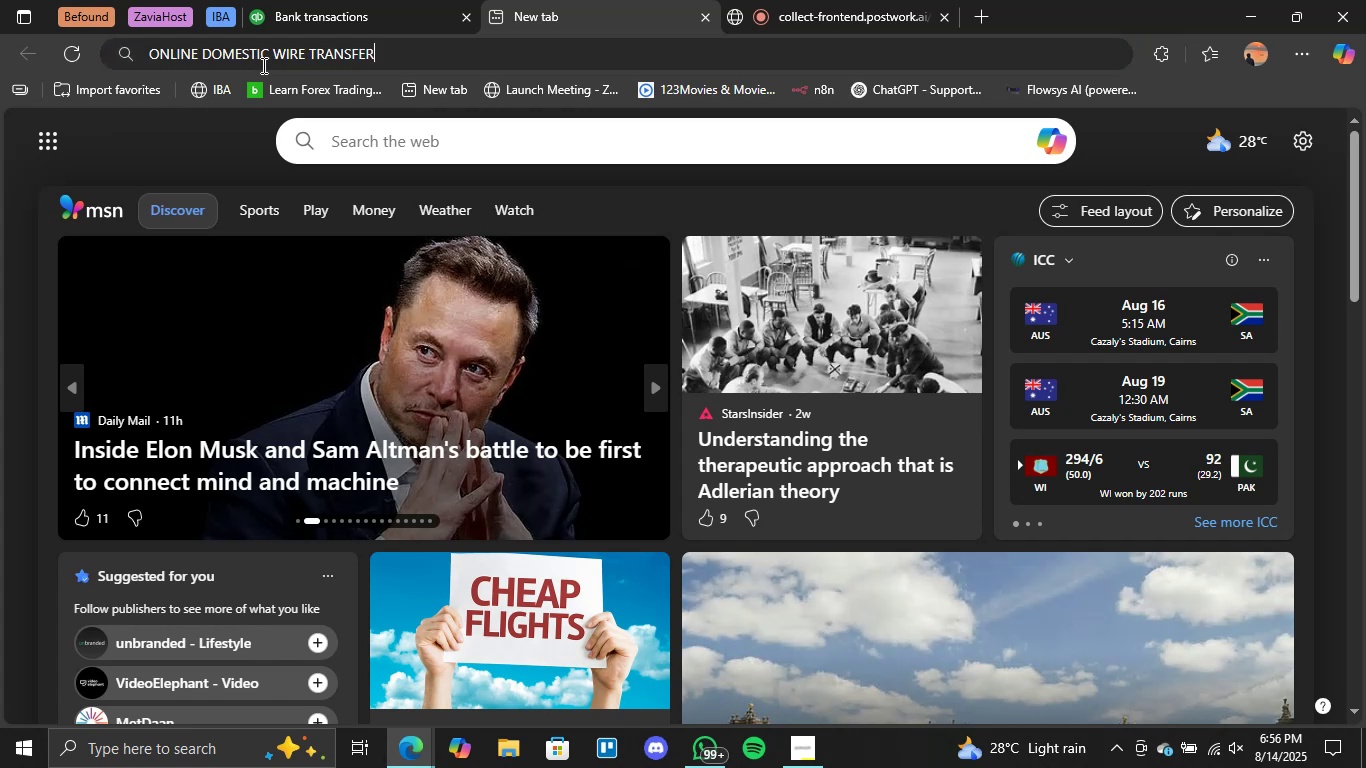 
key(Enter)
 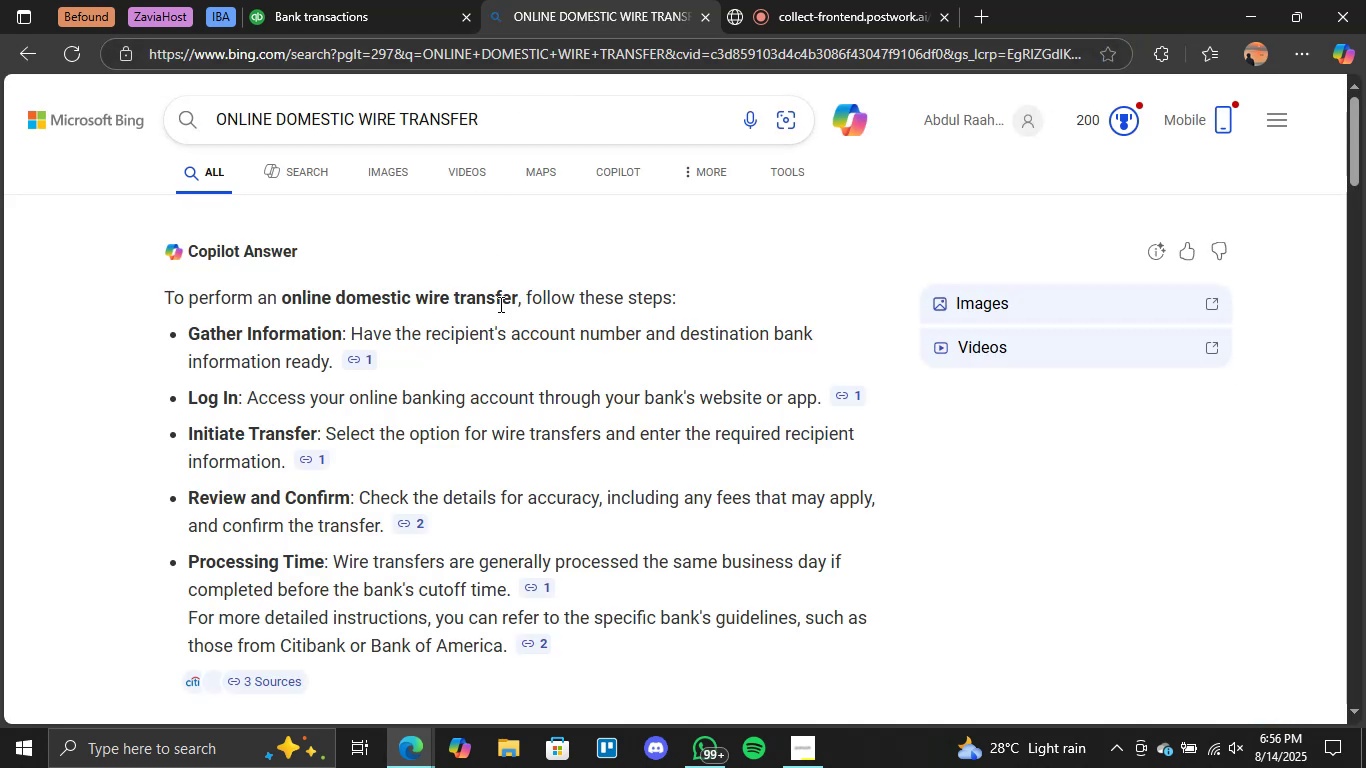 
wait(5.42)
 